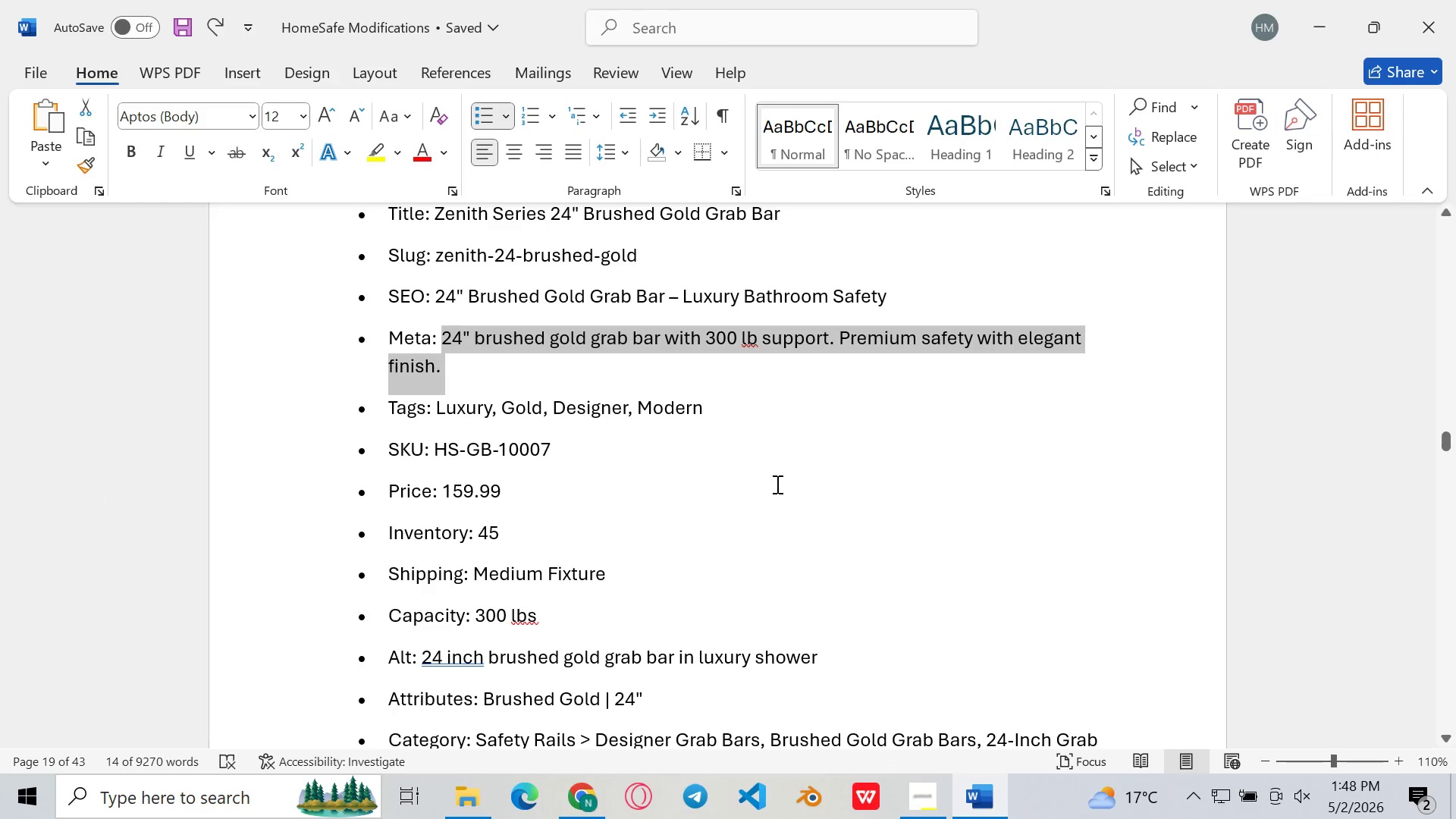 
scroll: coordinate [776, 484], scroll_direction: up, amount: 3.0
 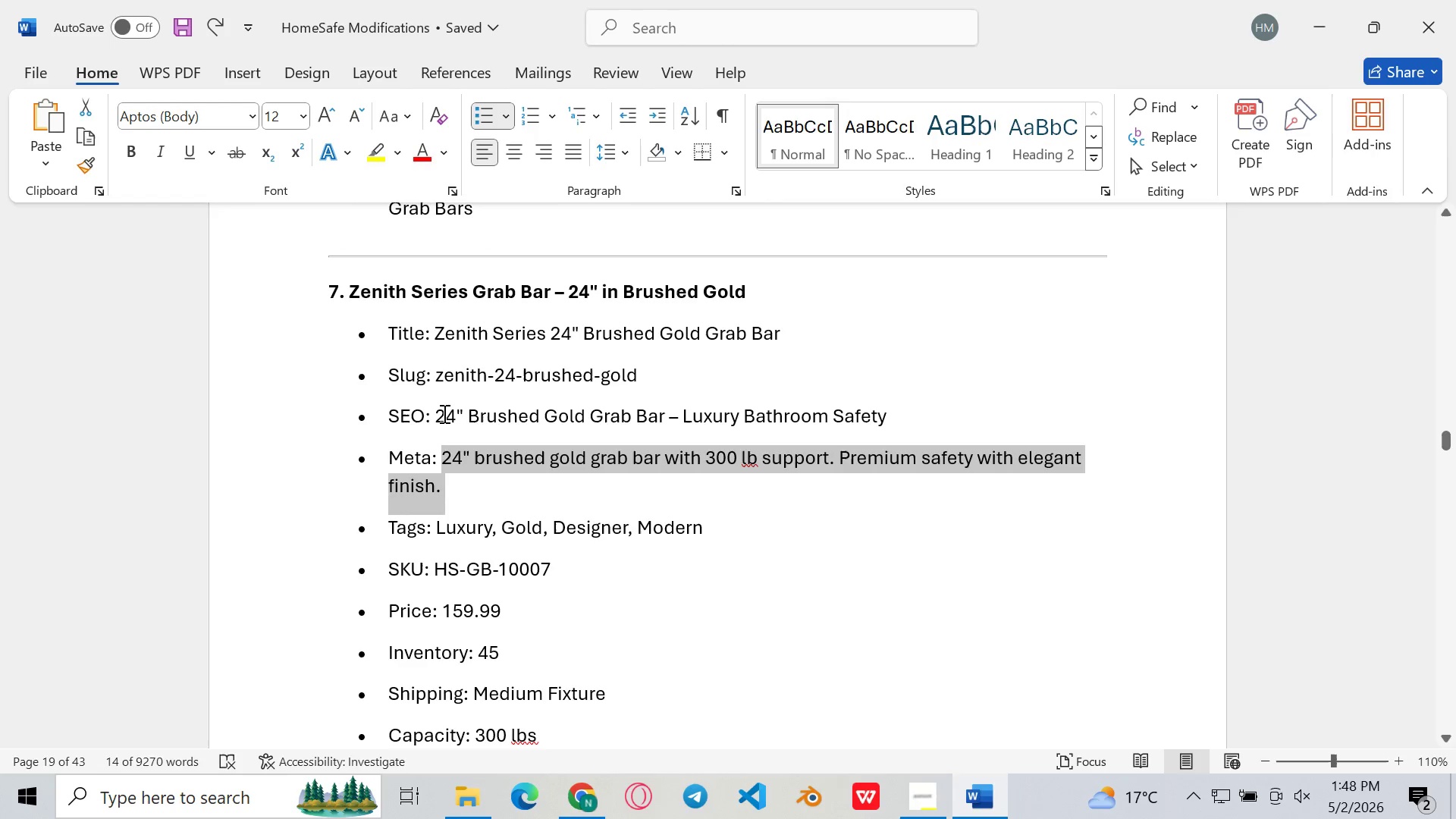 
left_click_drag(start_coordinate=[438, 413], to_coordinate=[888, 406])
 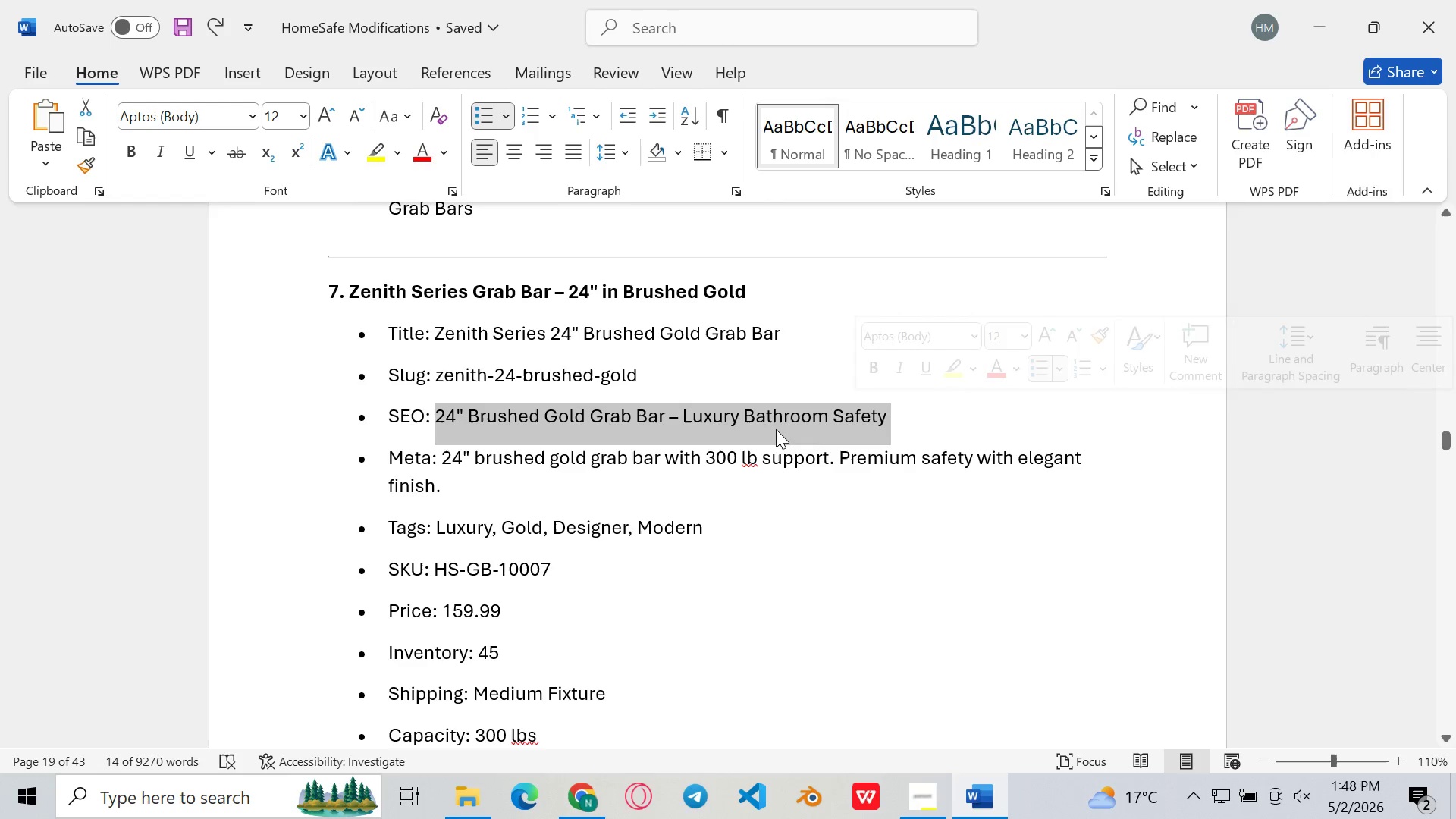 
key(Control+C)
 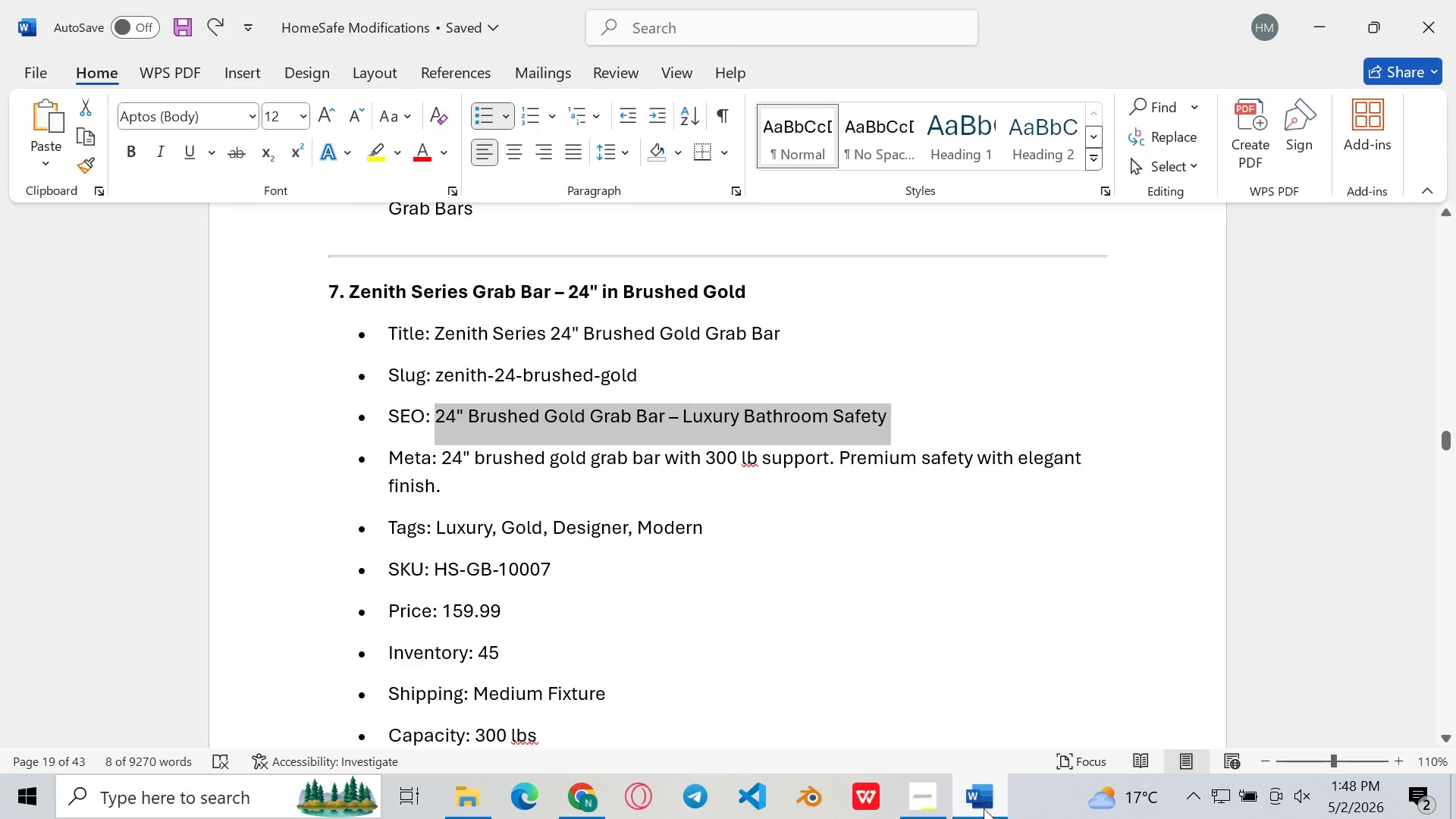 
left_click([984, 808])
 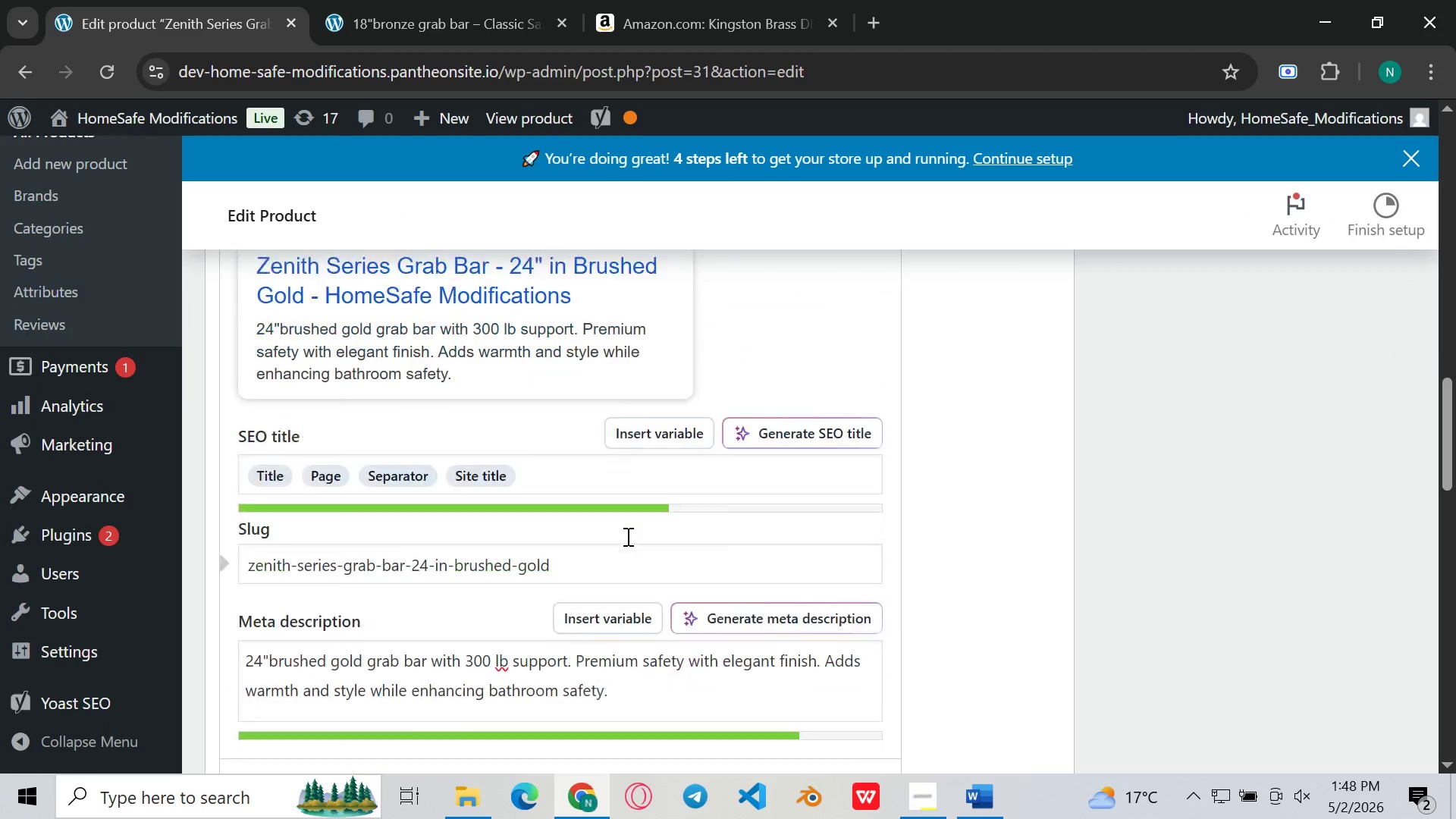 
left_click_drag(start_coordinate=[573, 430], to_coordinate=[111, 431])
 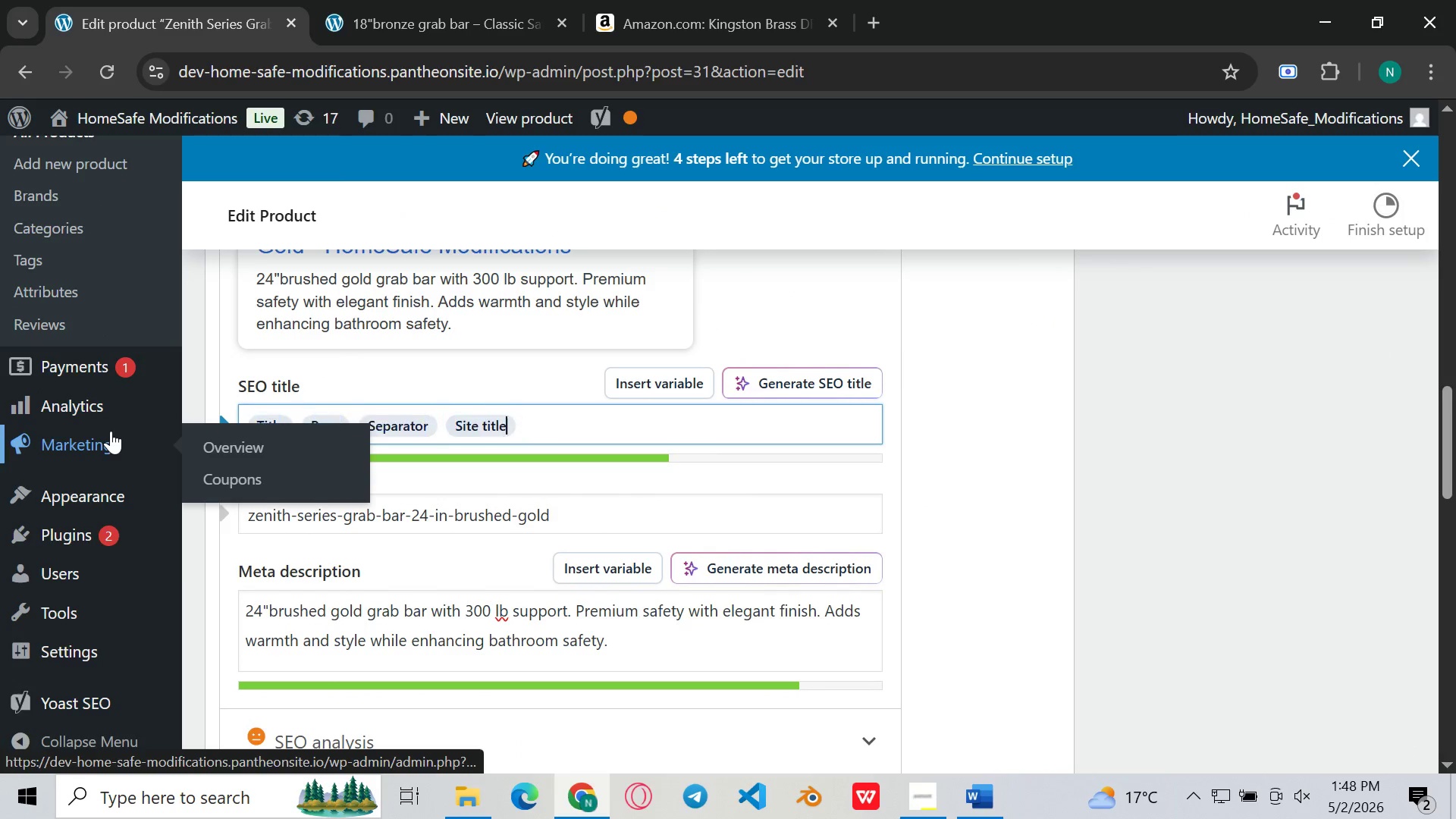 
key(Backspace)
 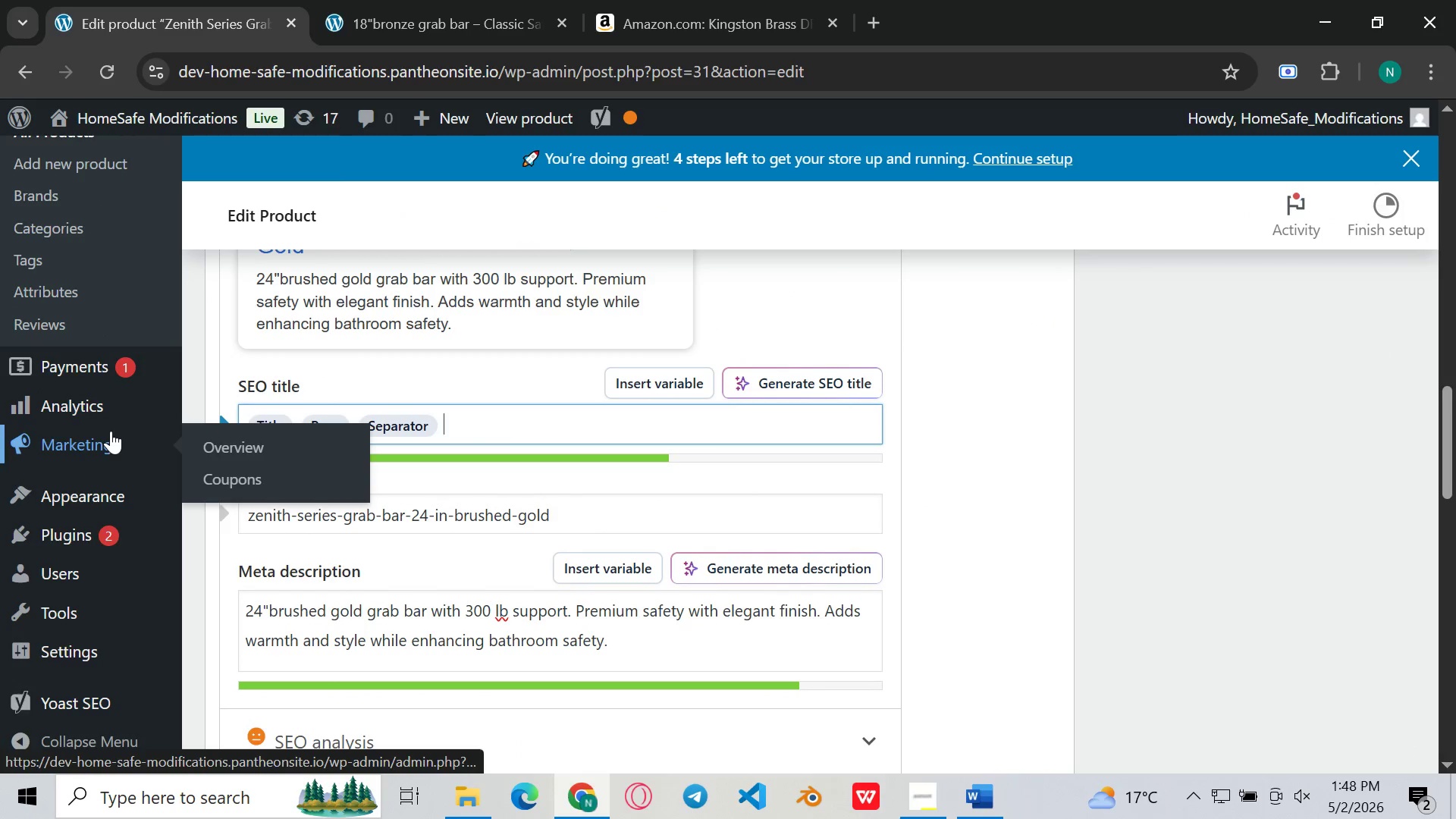 
key(Backspace)
 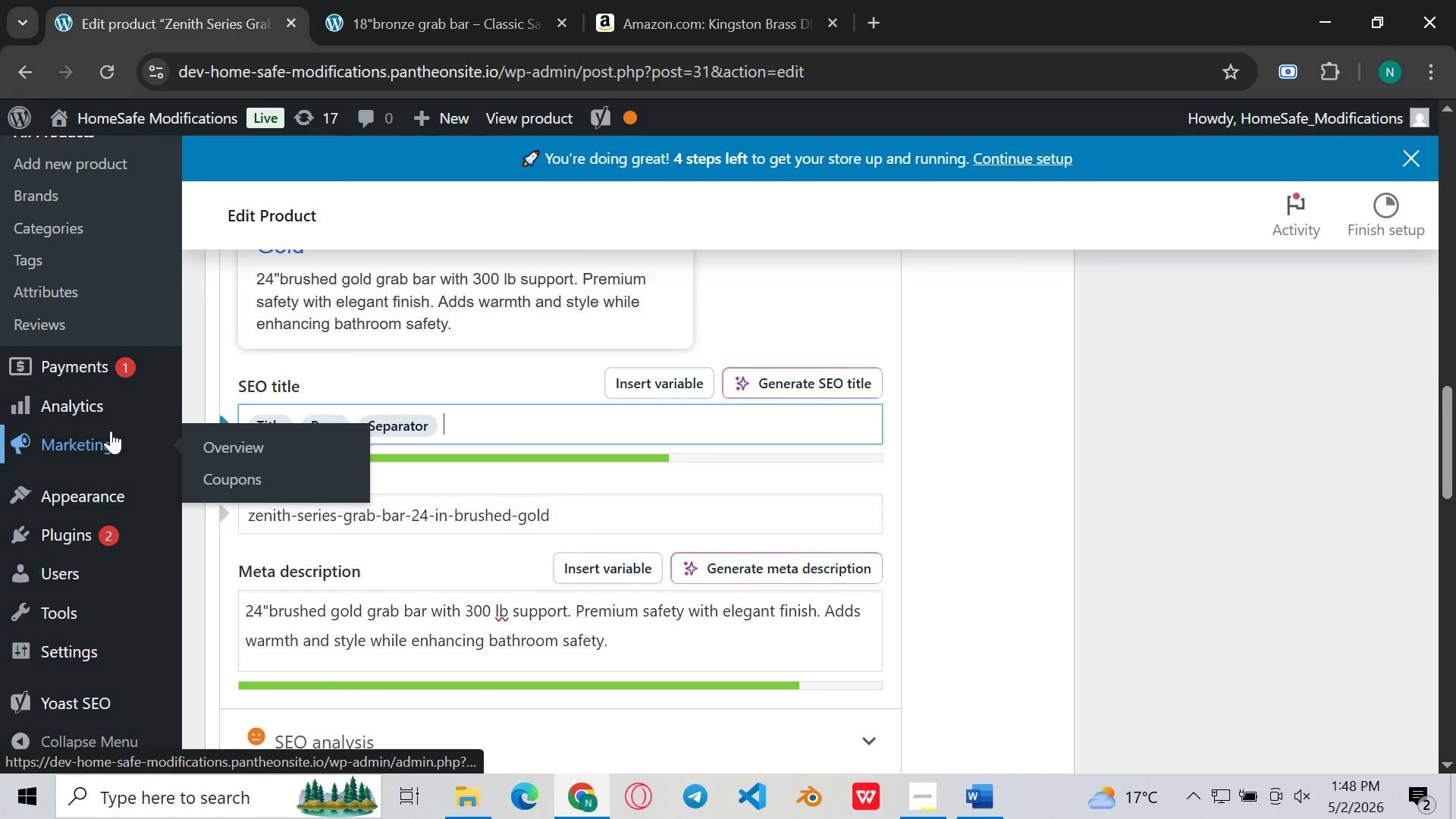 
key(Backspace)
 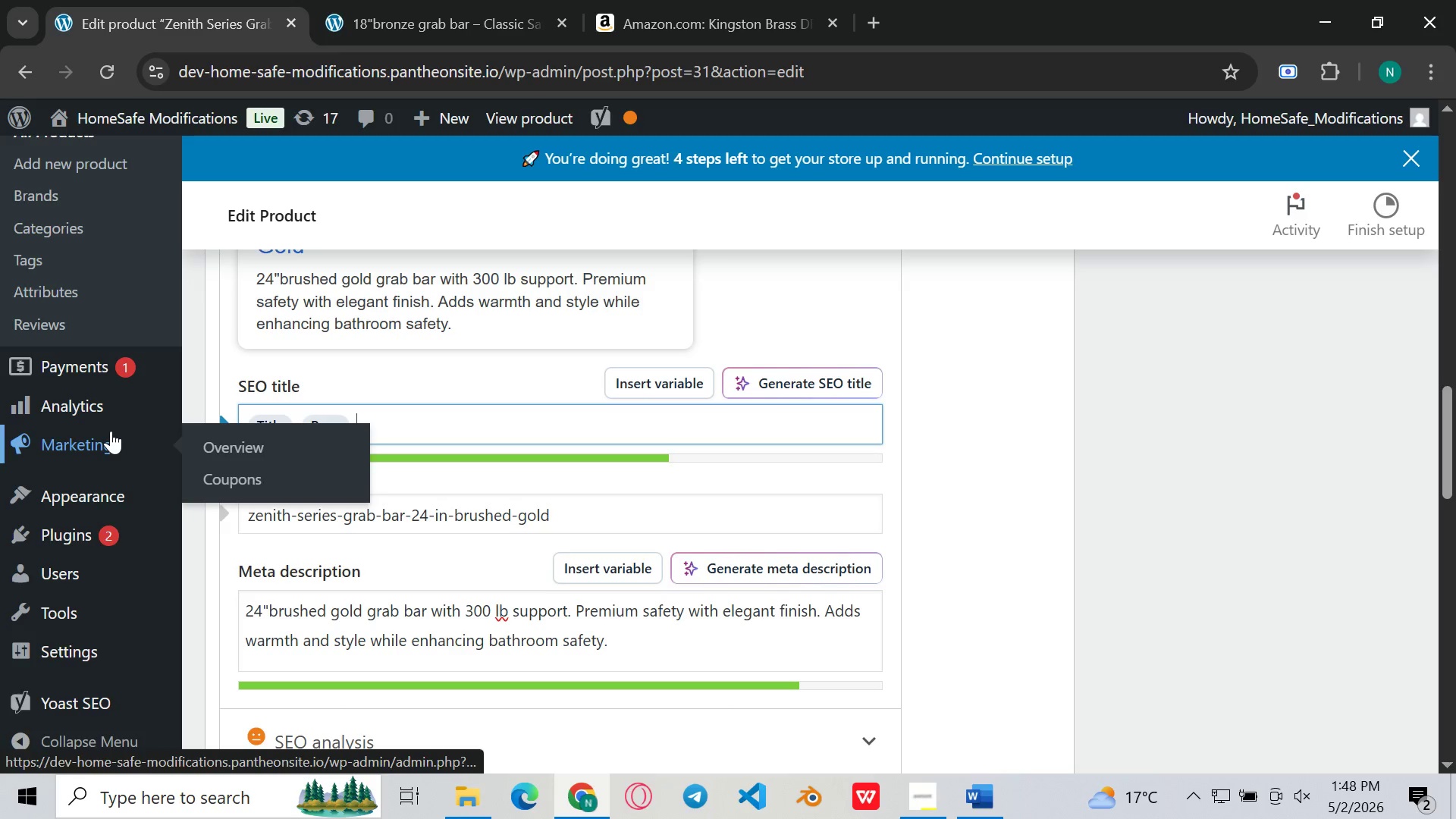 
key(Backspace)
 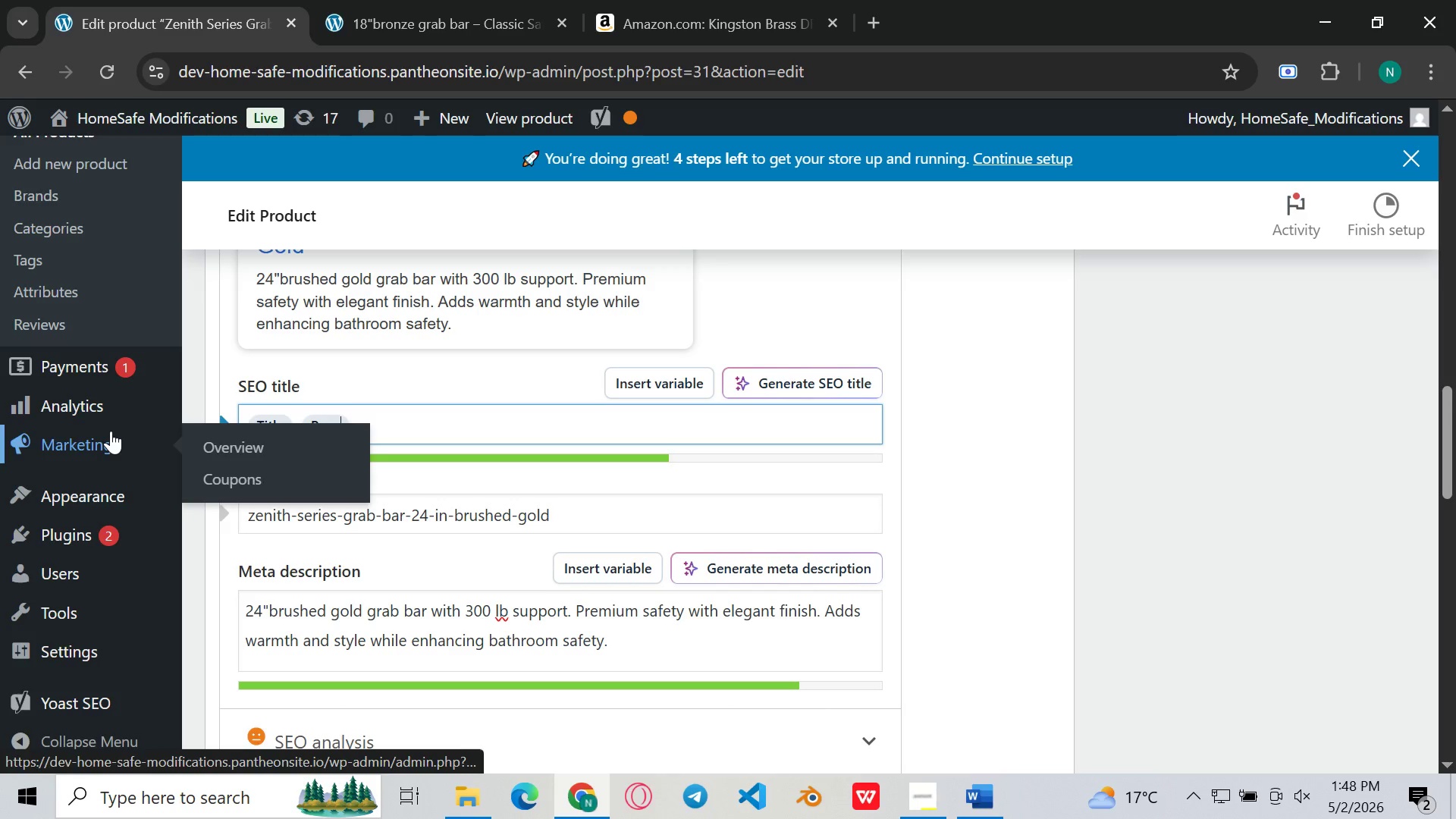 
key(Backspace)
 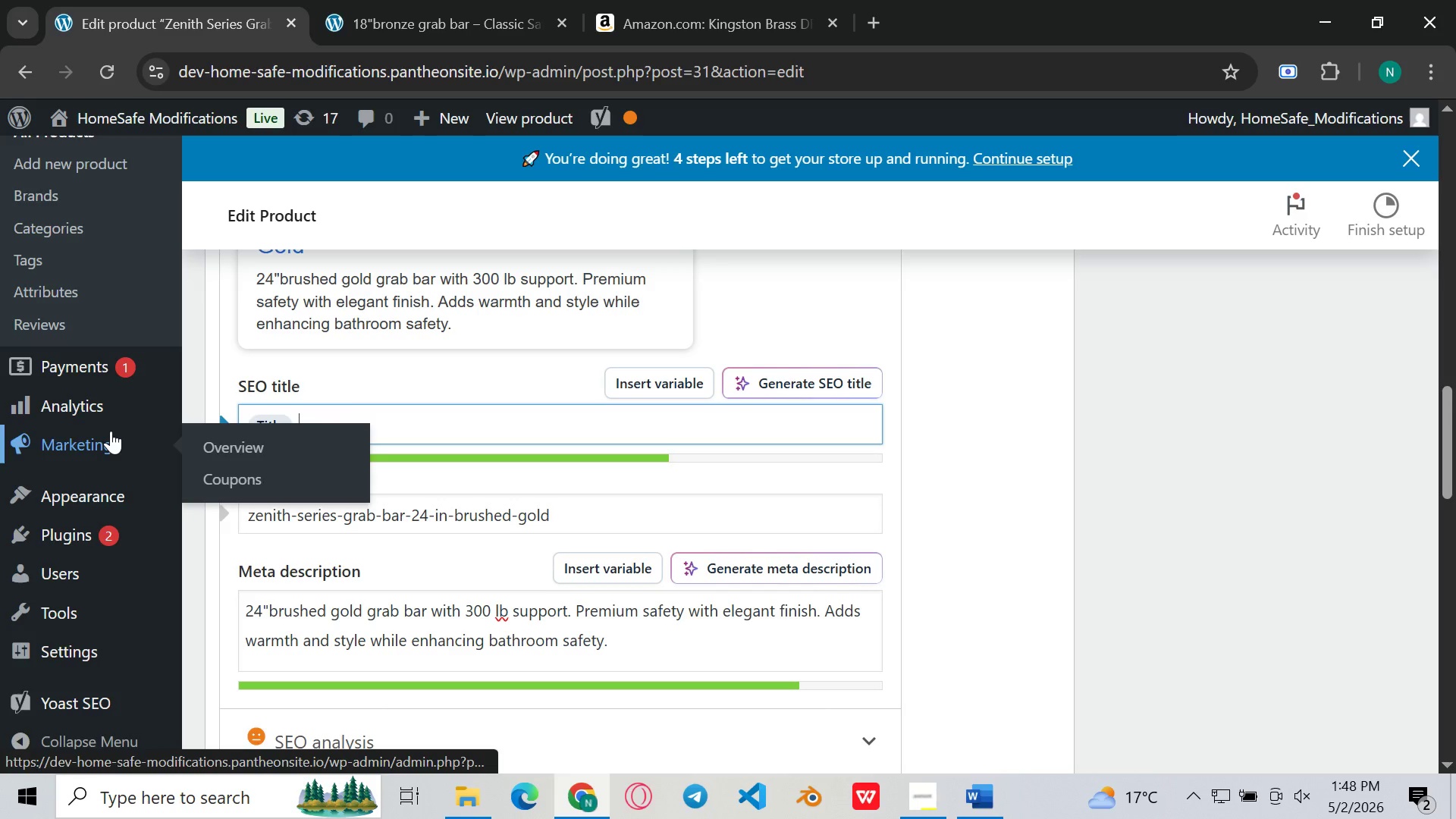 
key(Backspace)
 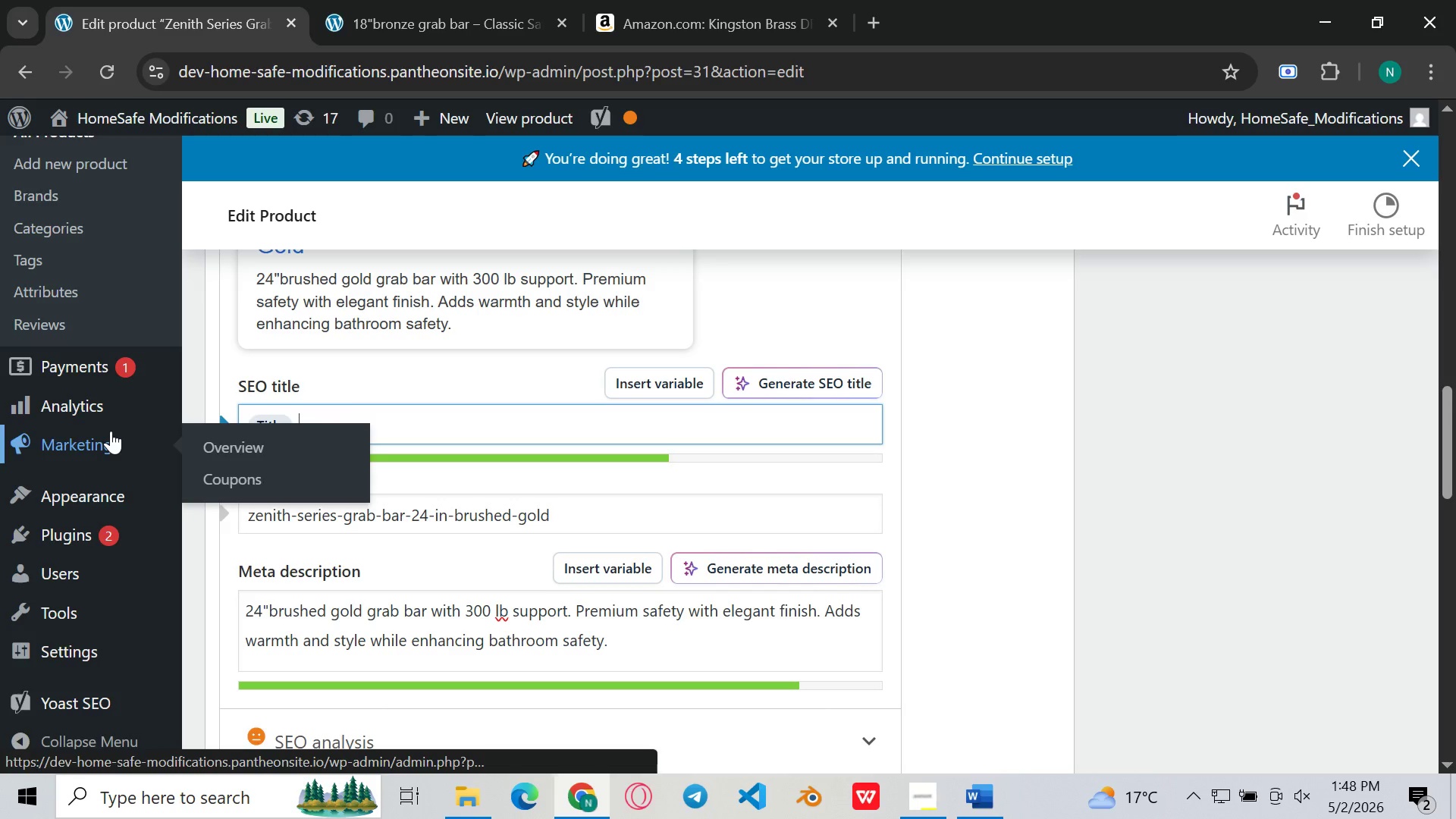 
key(Backspace)
 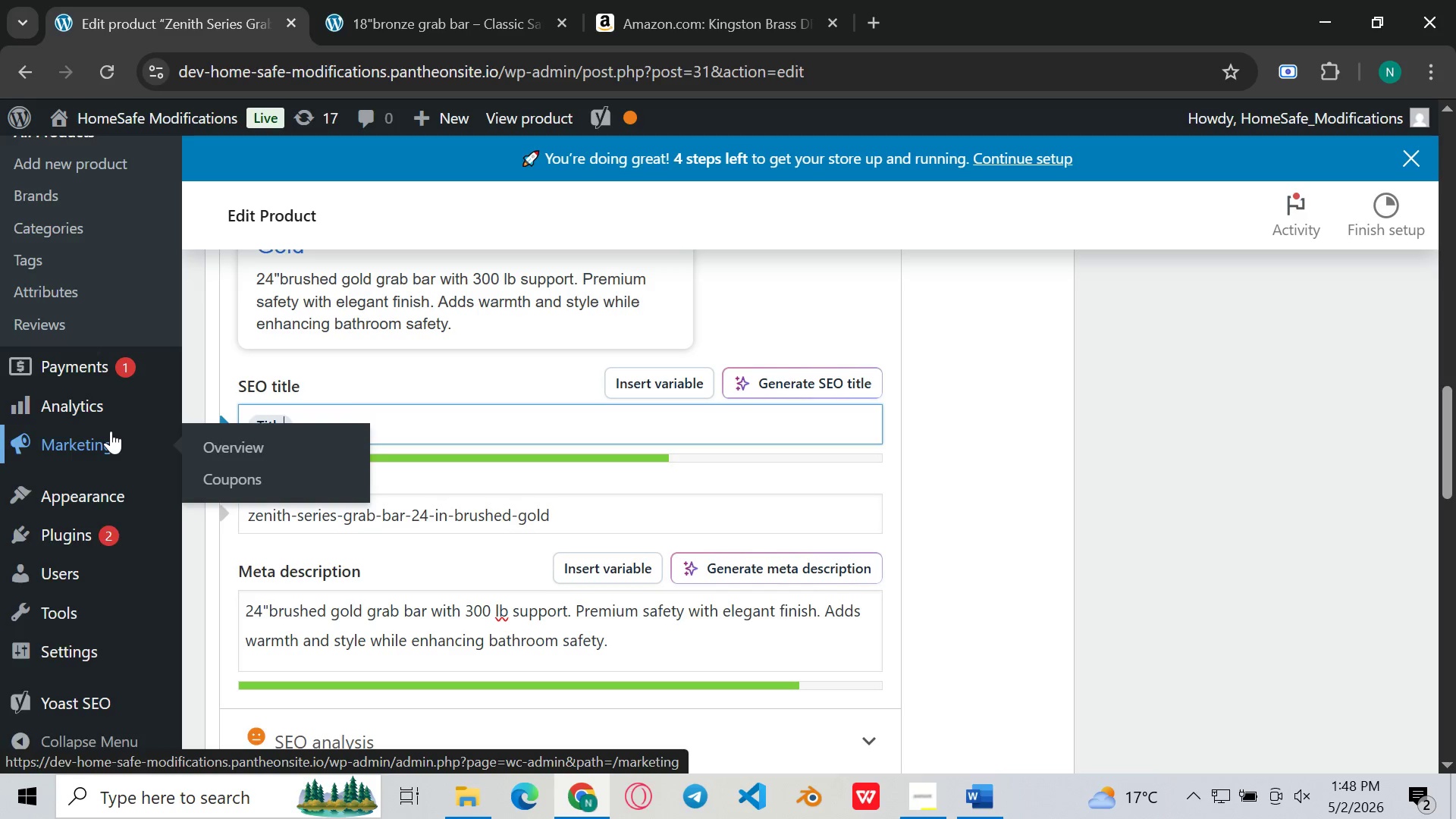 
key(Backspace)
 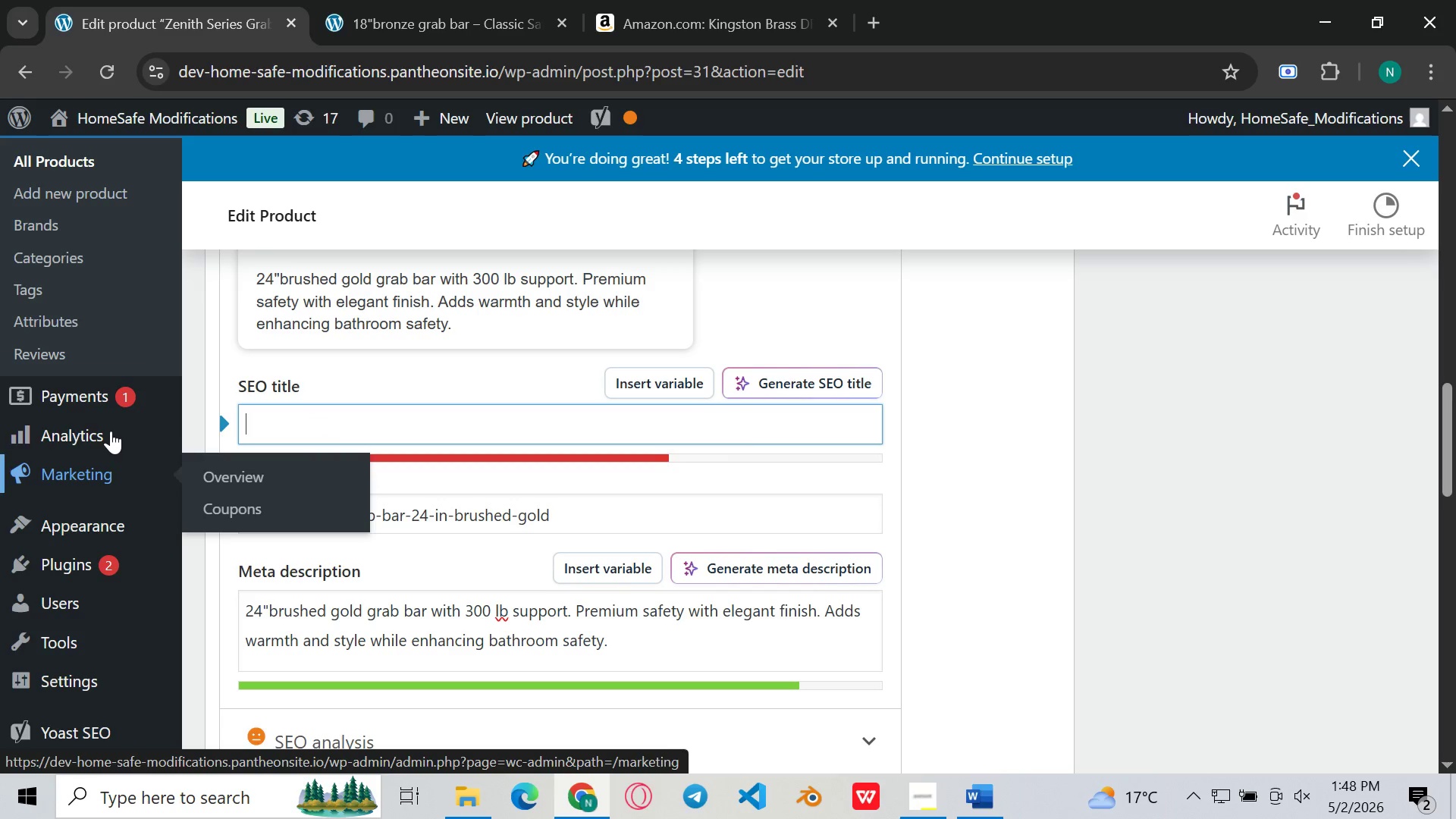 
key(Backspace)
 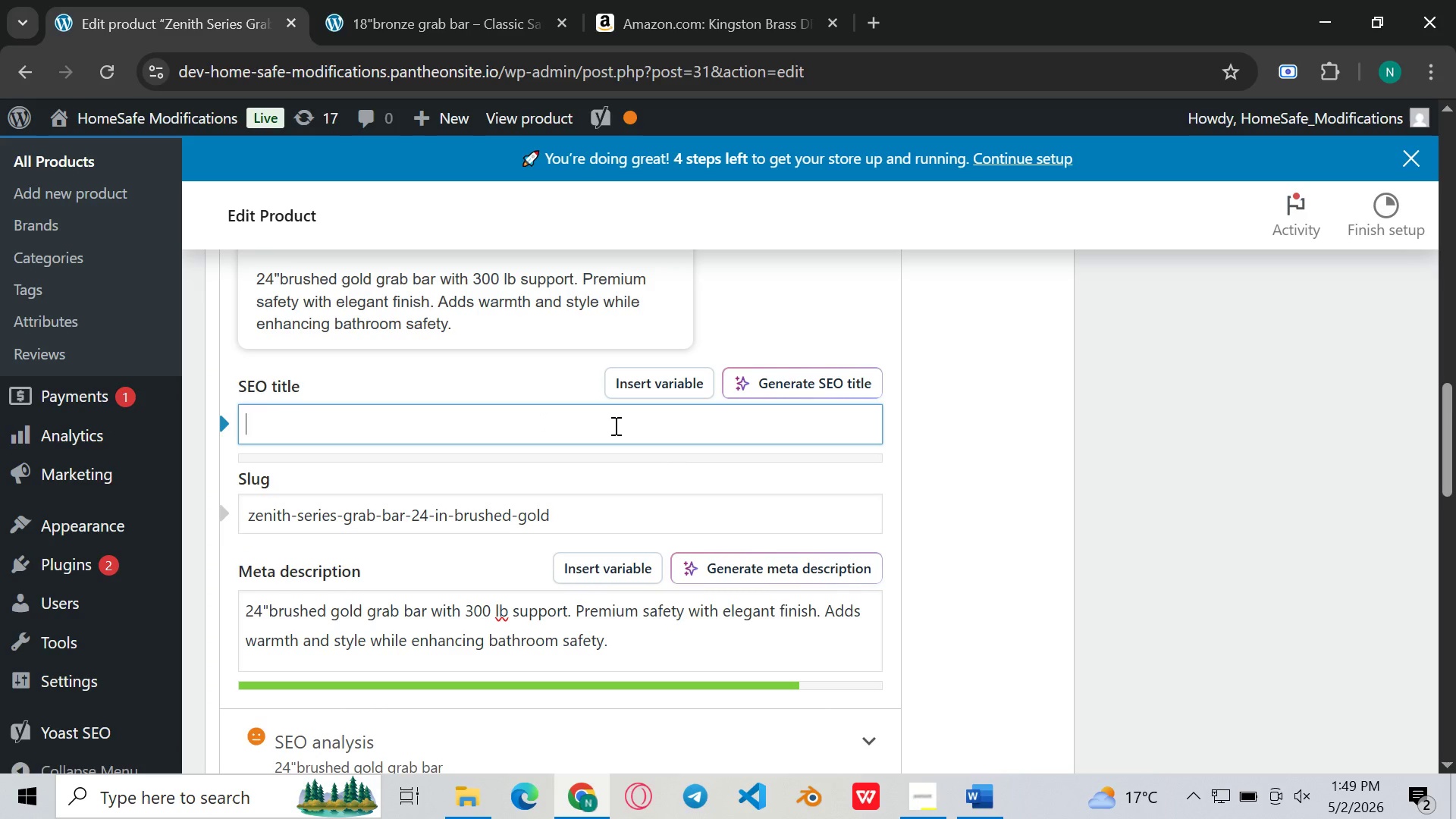 
wait(12.39)
 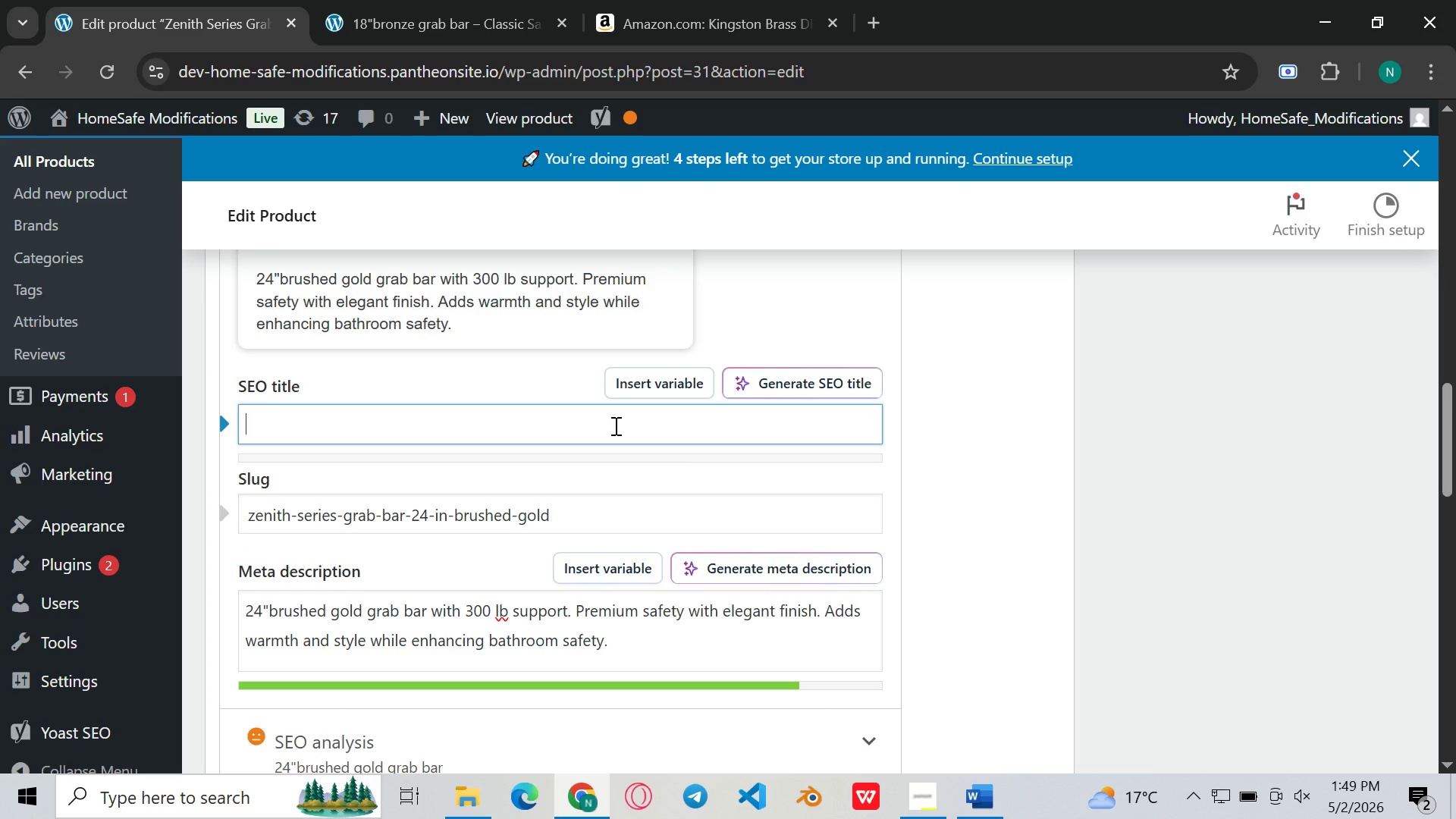 
key(Control+V)
 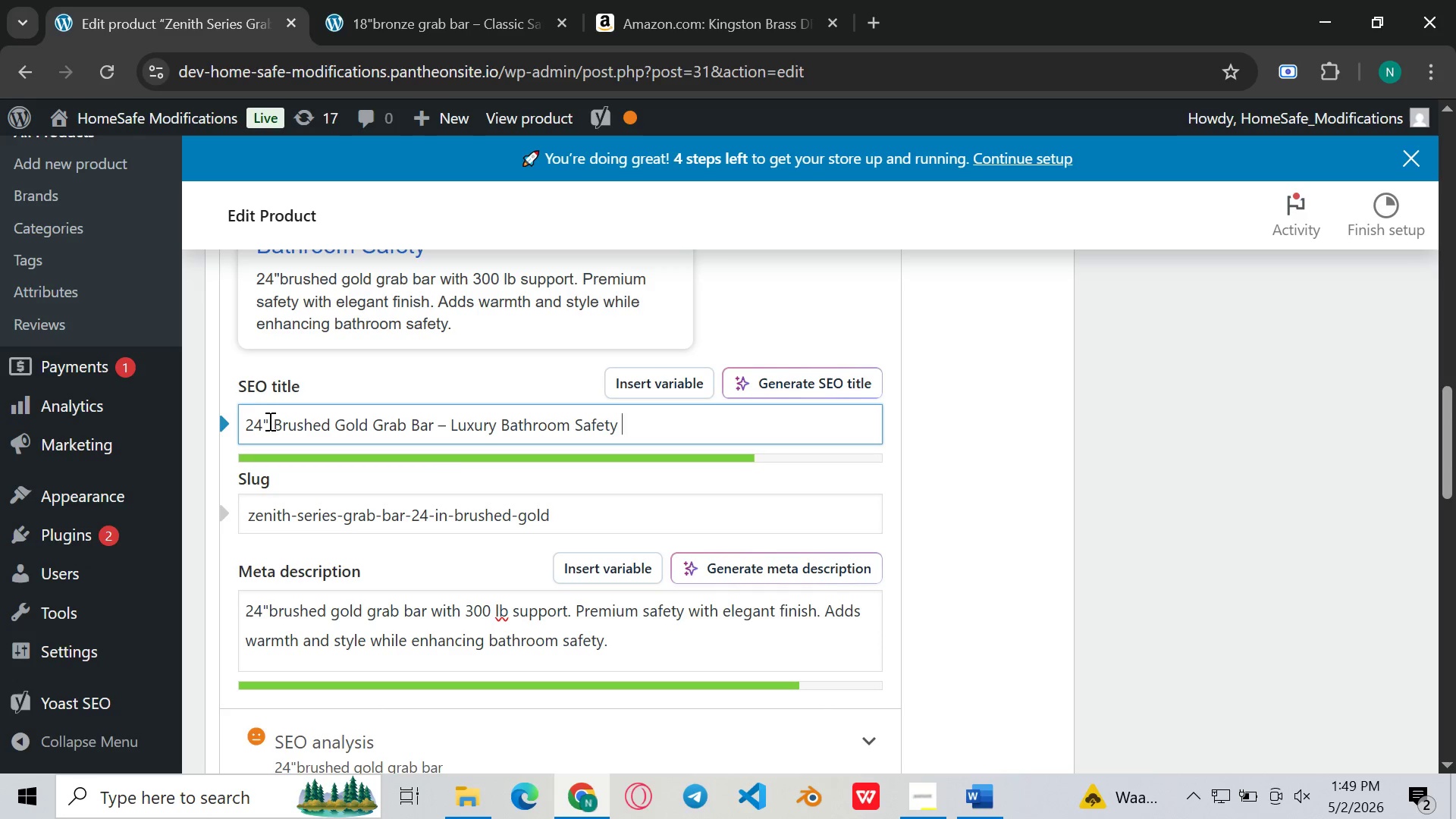 
left_click([274, 424])
 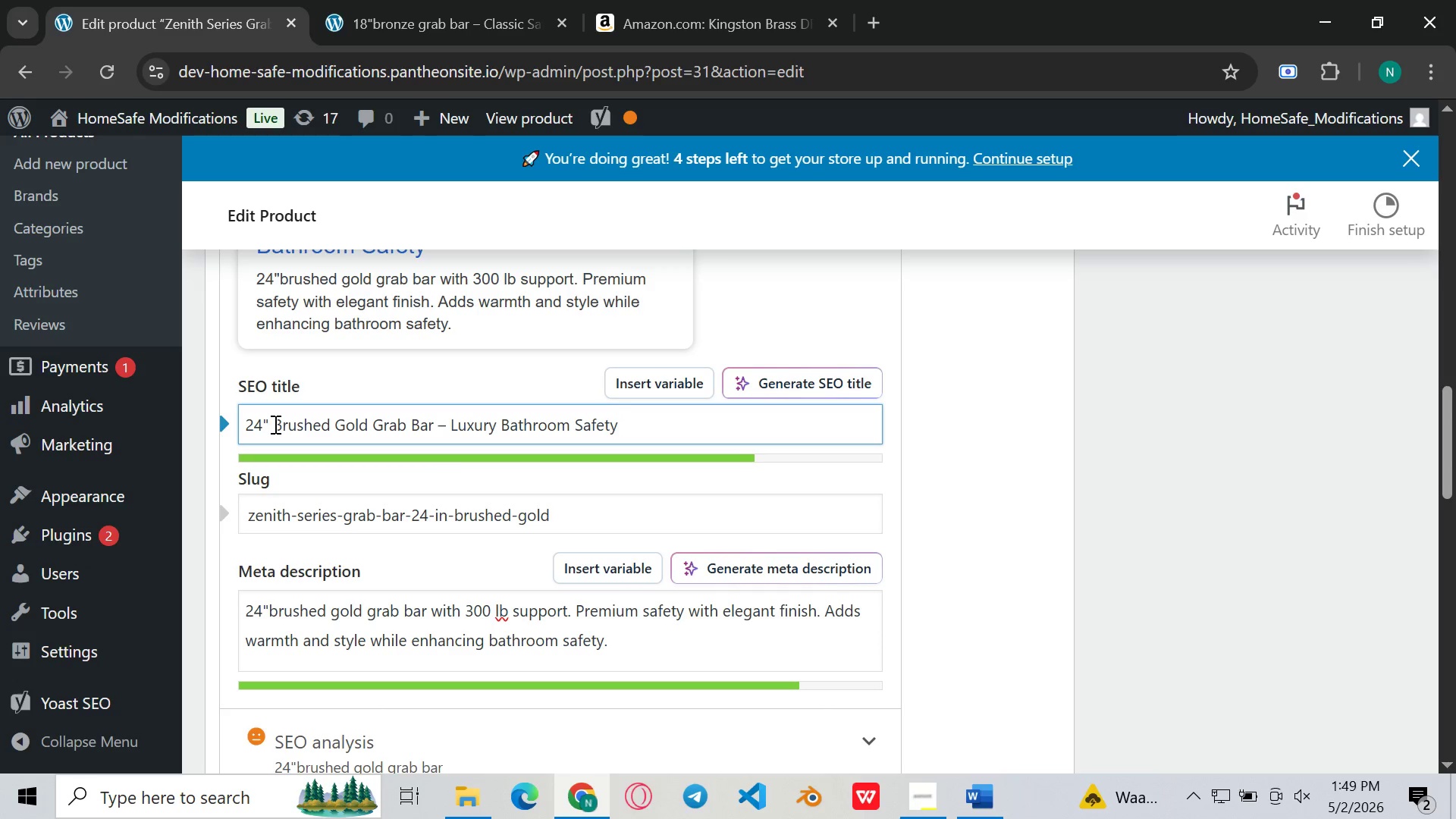 
key(Backspace)
 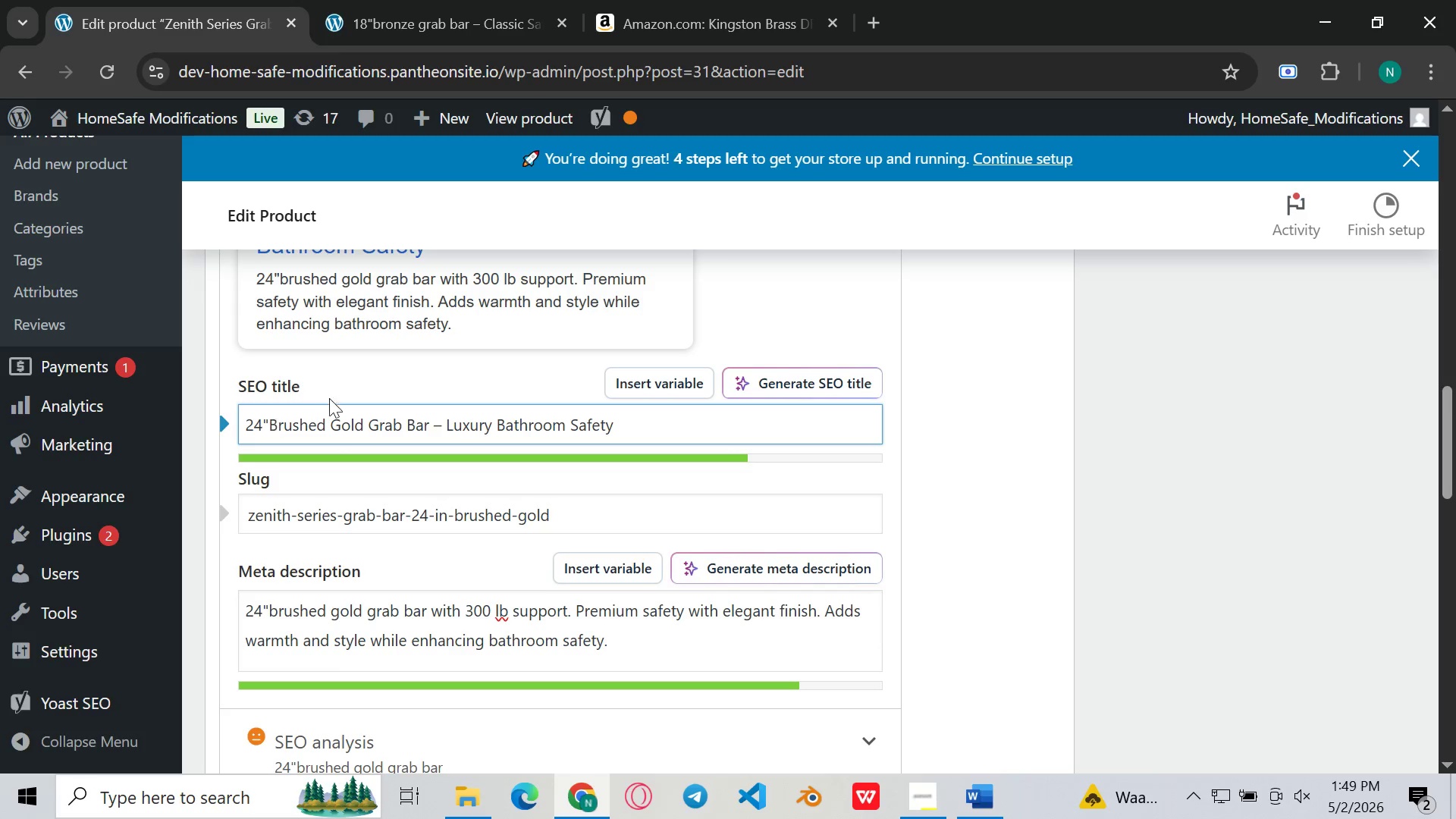 
wait(6.75)
 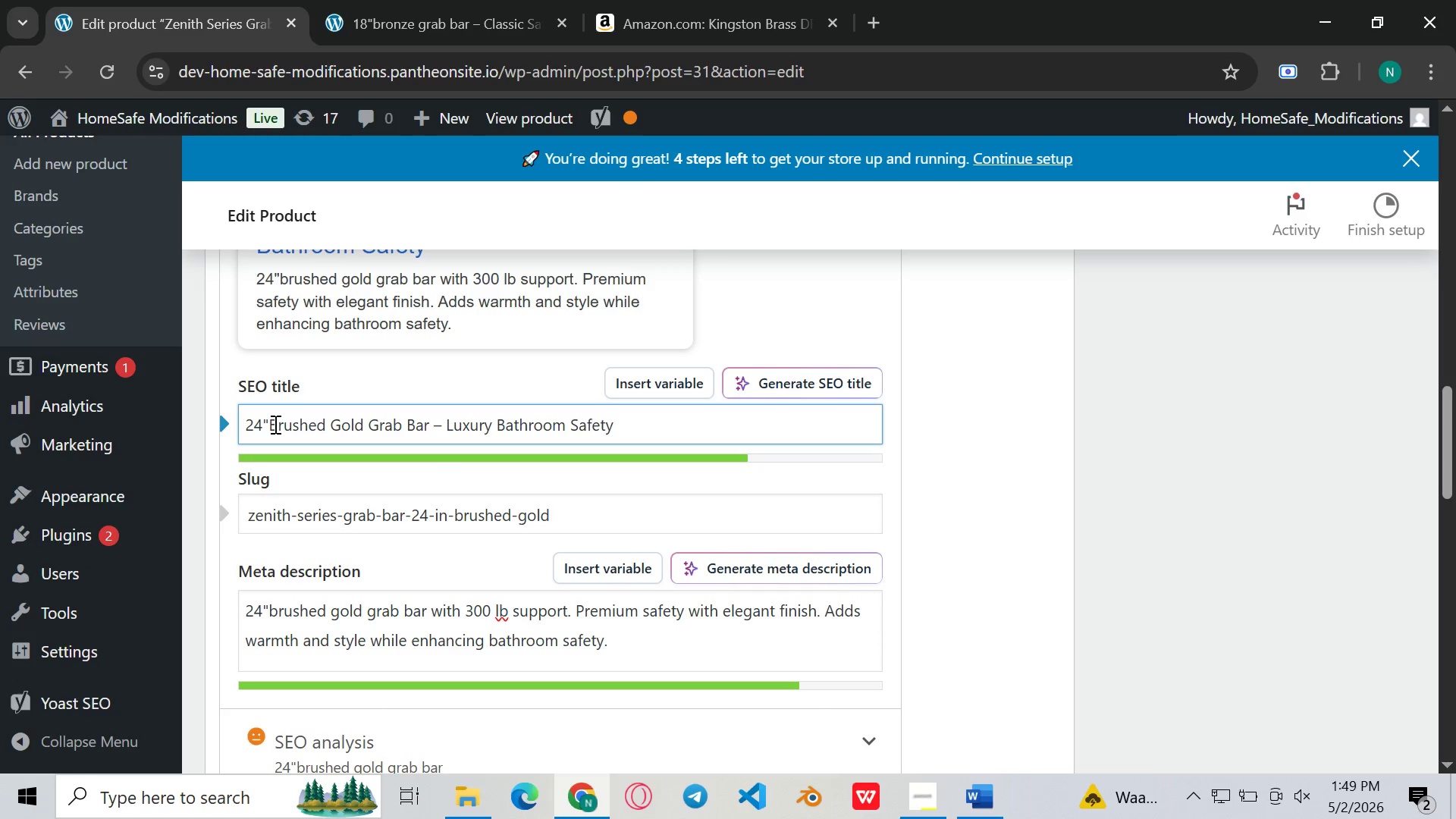 
left_click([614, 425])
 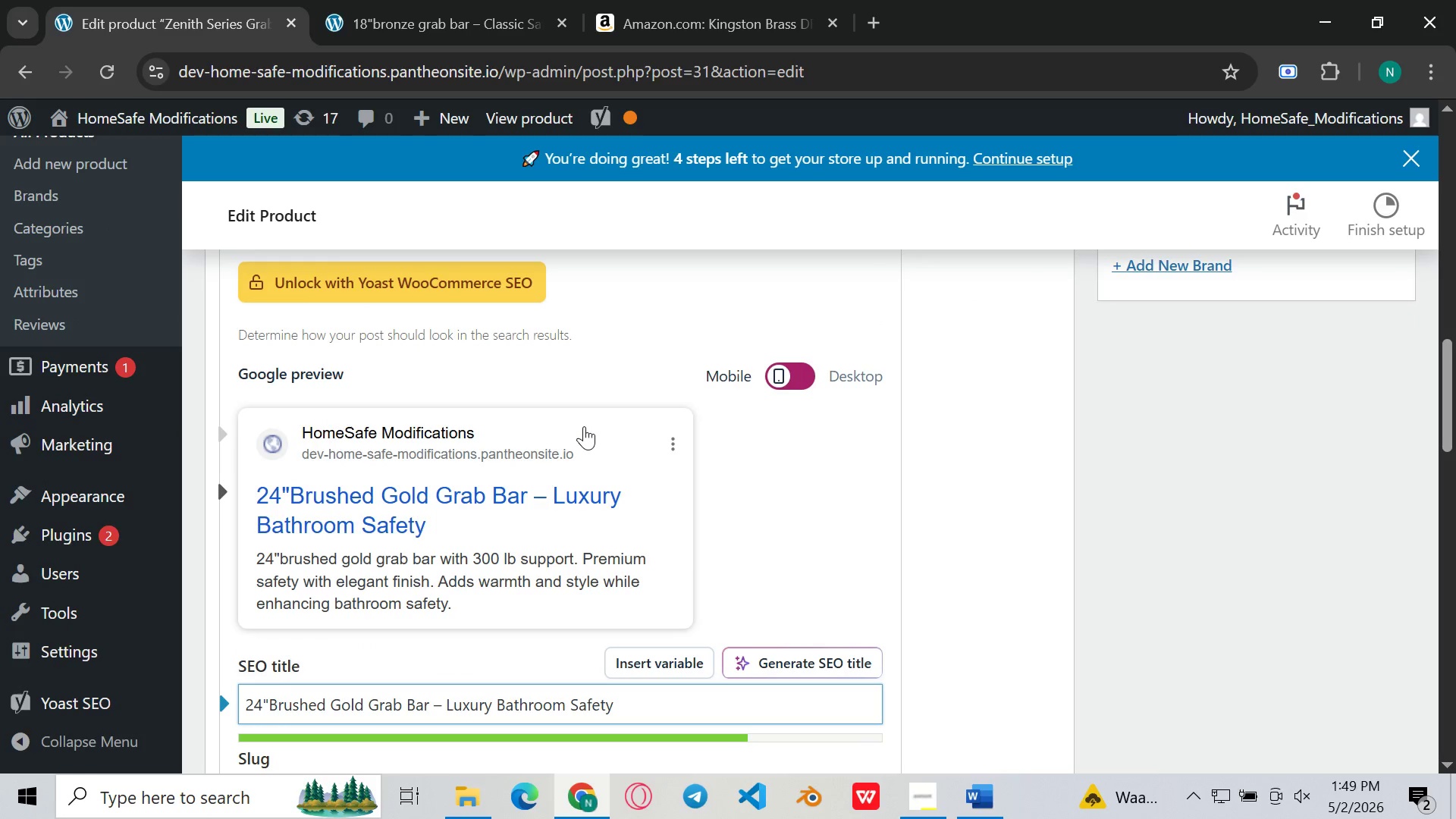 
wait(13.06)
 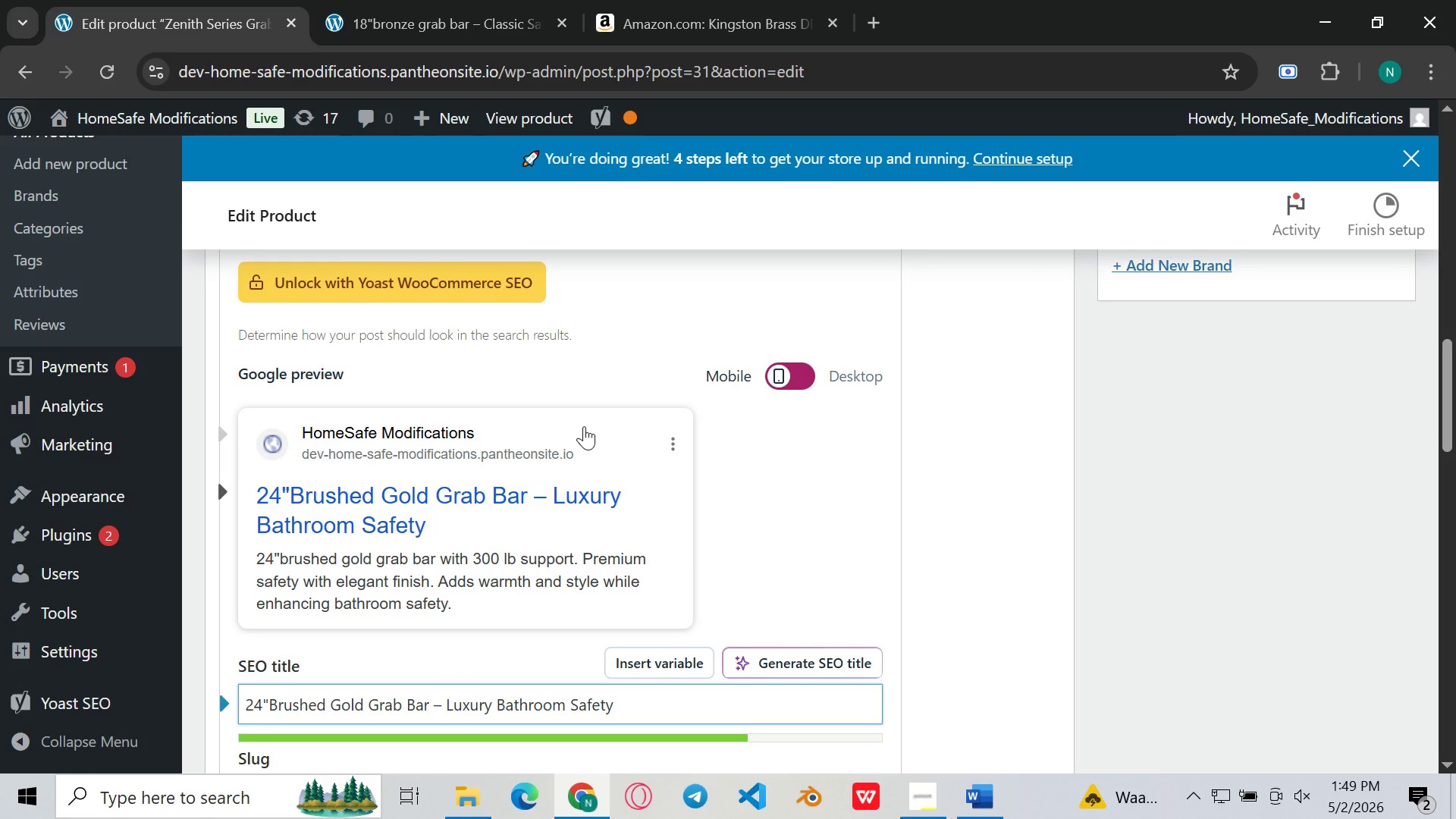 
left_click_drag(start_coordinate=[431, 695], to_coordinate=[249, 703])
 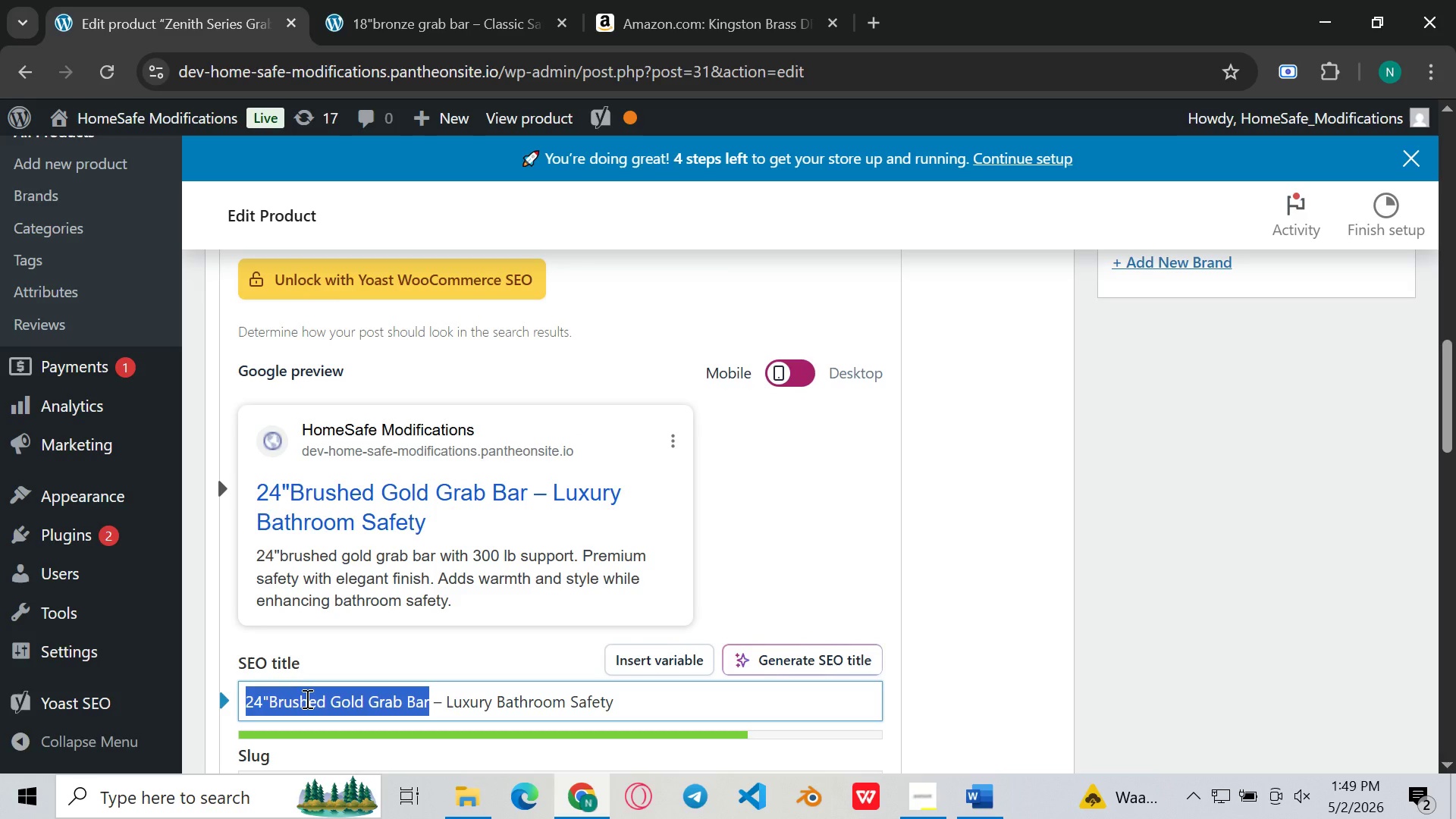 
key(Control+C)
 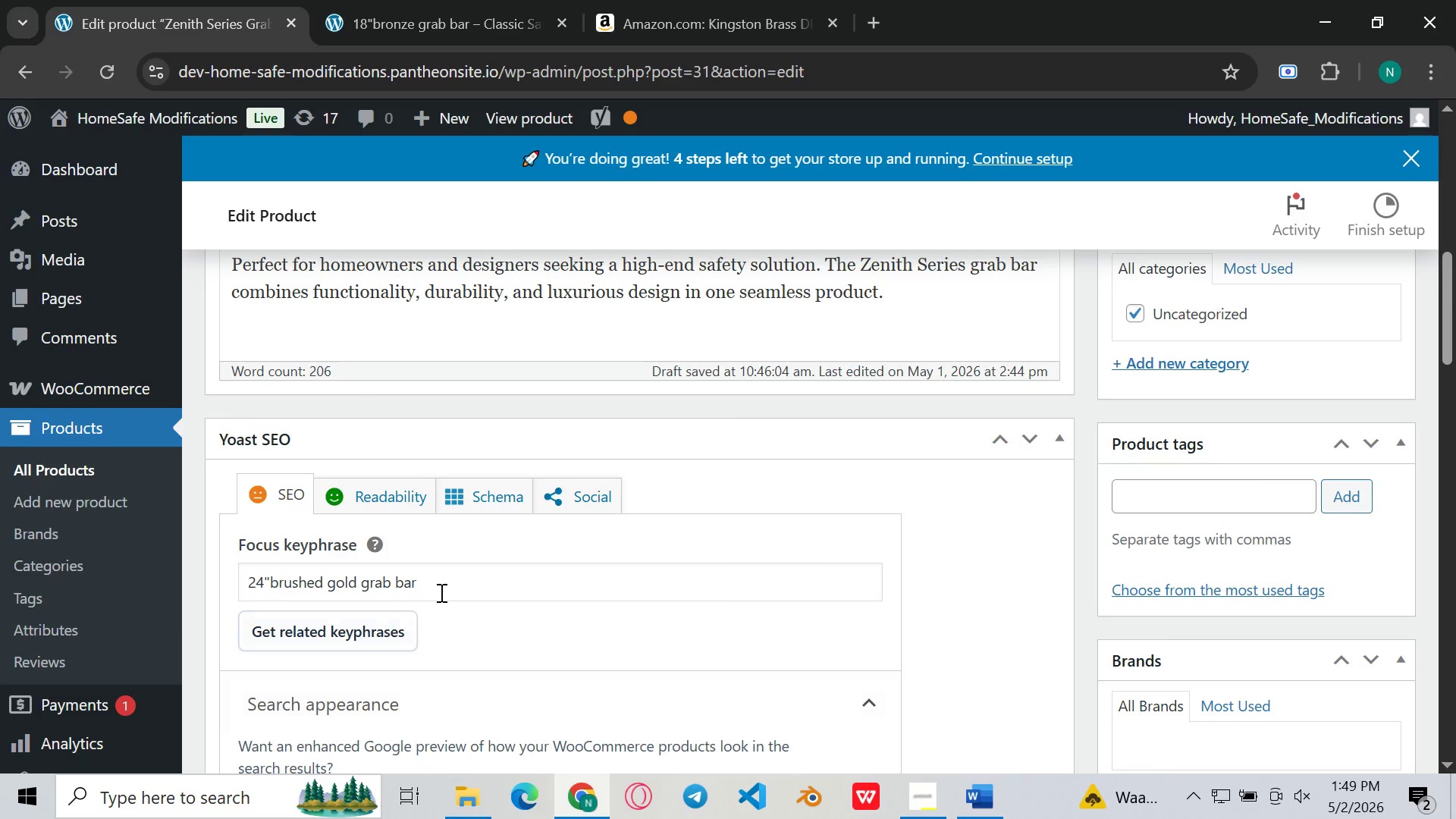 
left_click_drag(start_coordinate=[444, 585], to_coordinate=[190, 595])
 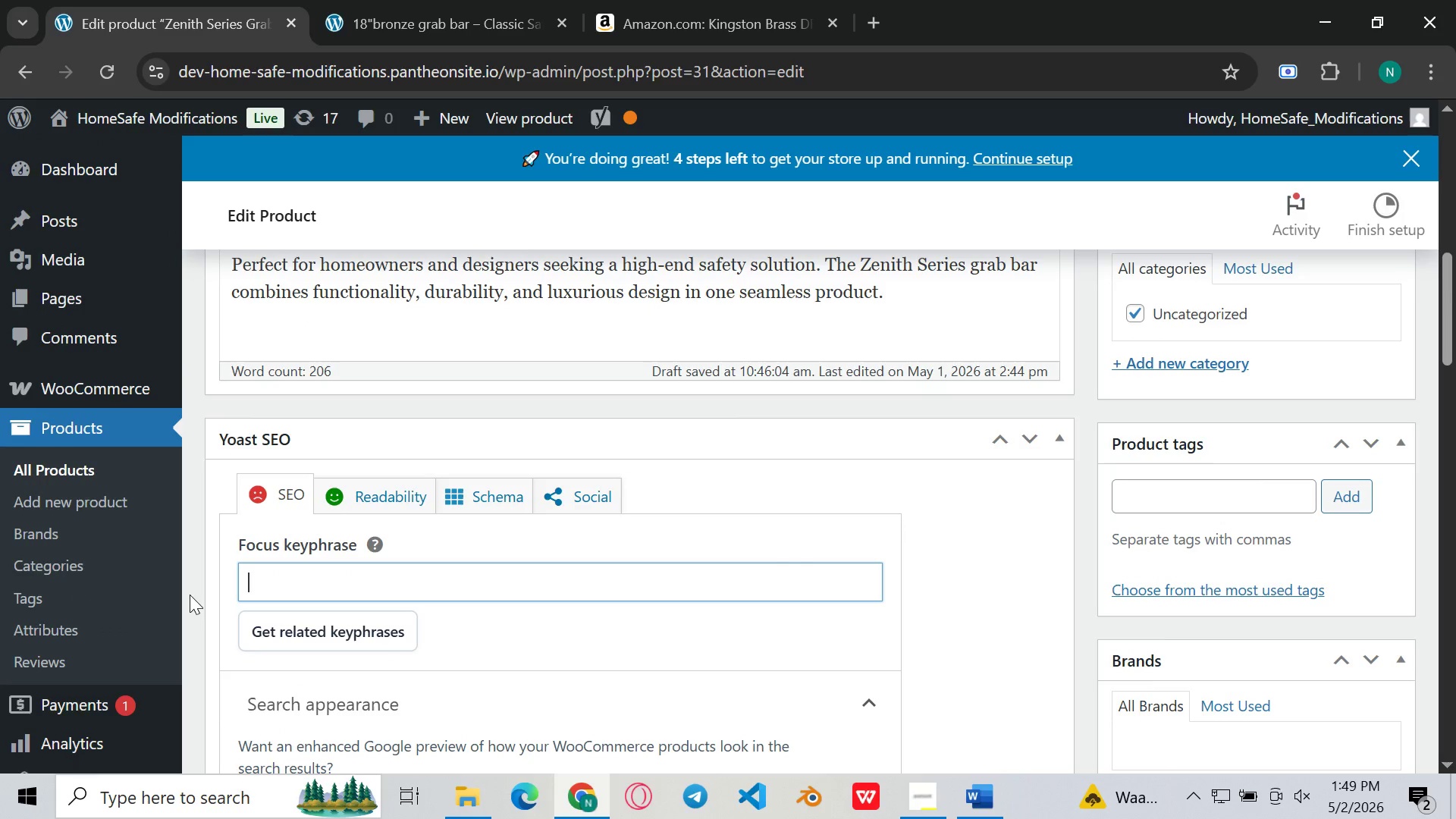 
key(Backspace)
 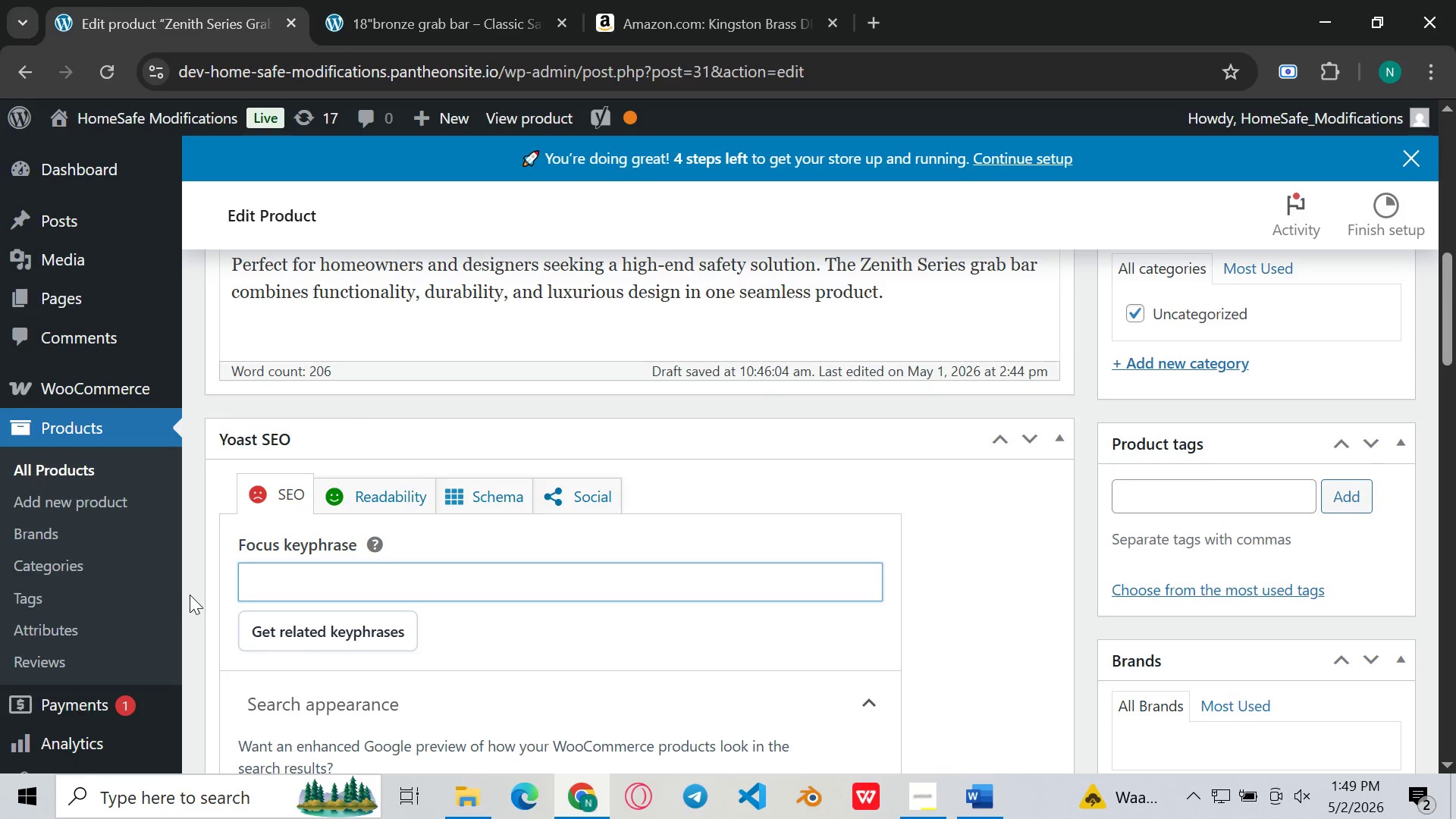 
key(Control+ControlLeft)
 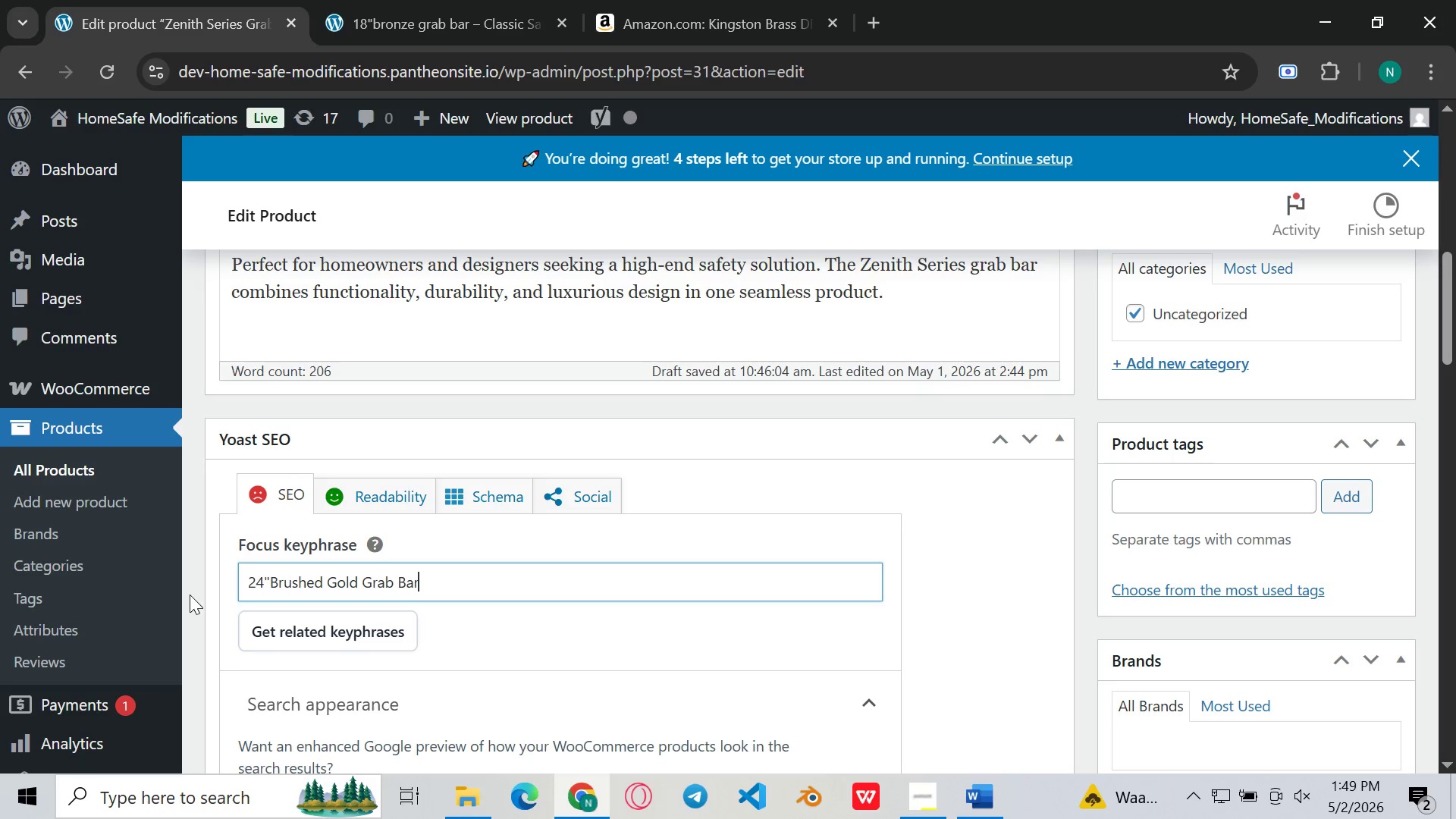 
key(Control+V)
 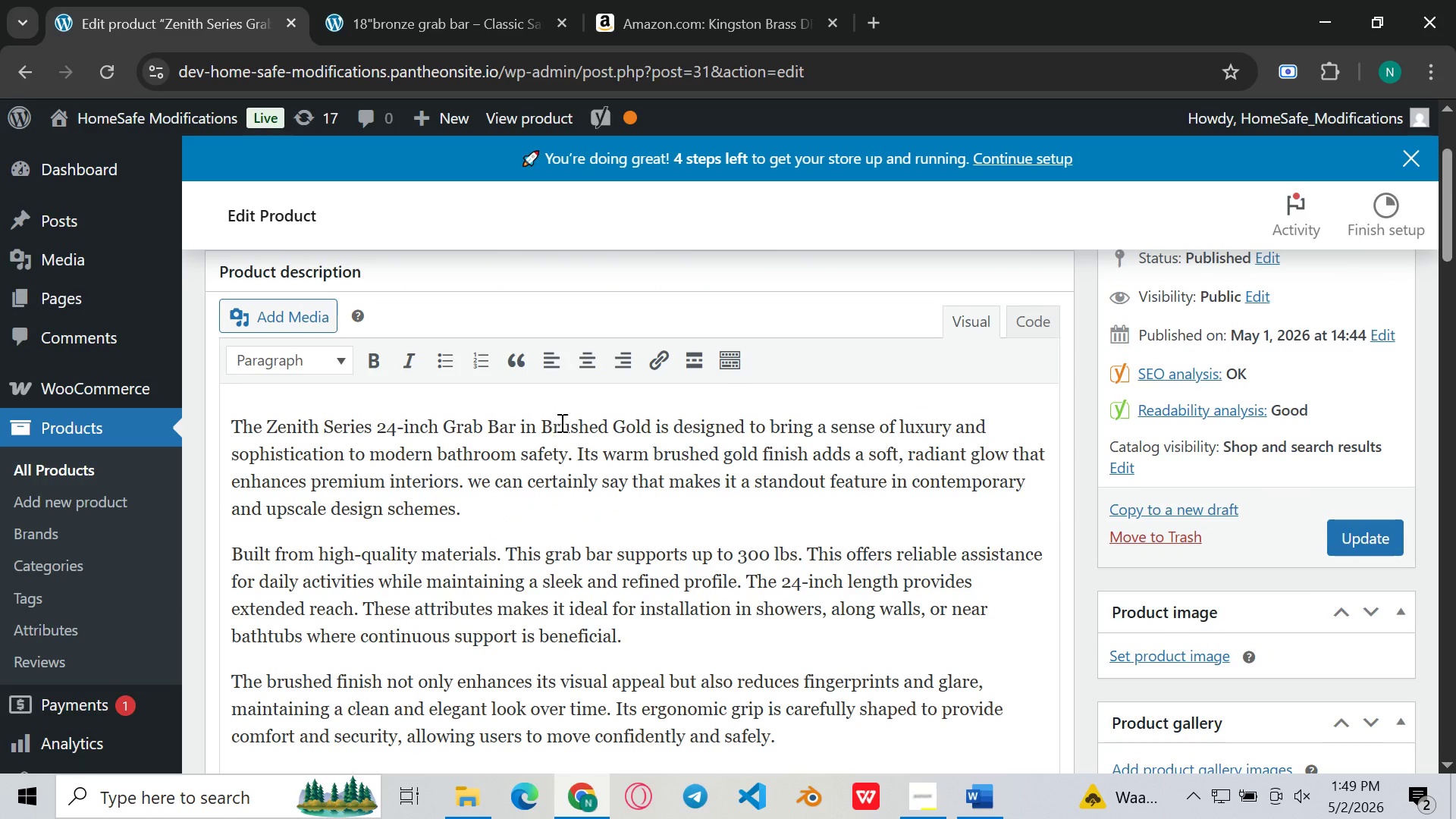 
left_click_drag(start_coordinate=[513, 423], to_coordinate=[376, 438])
 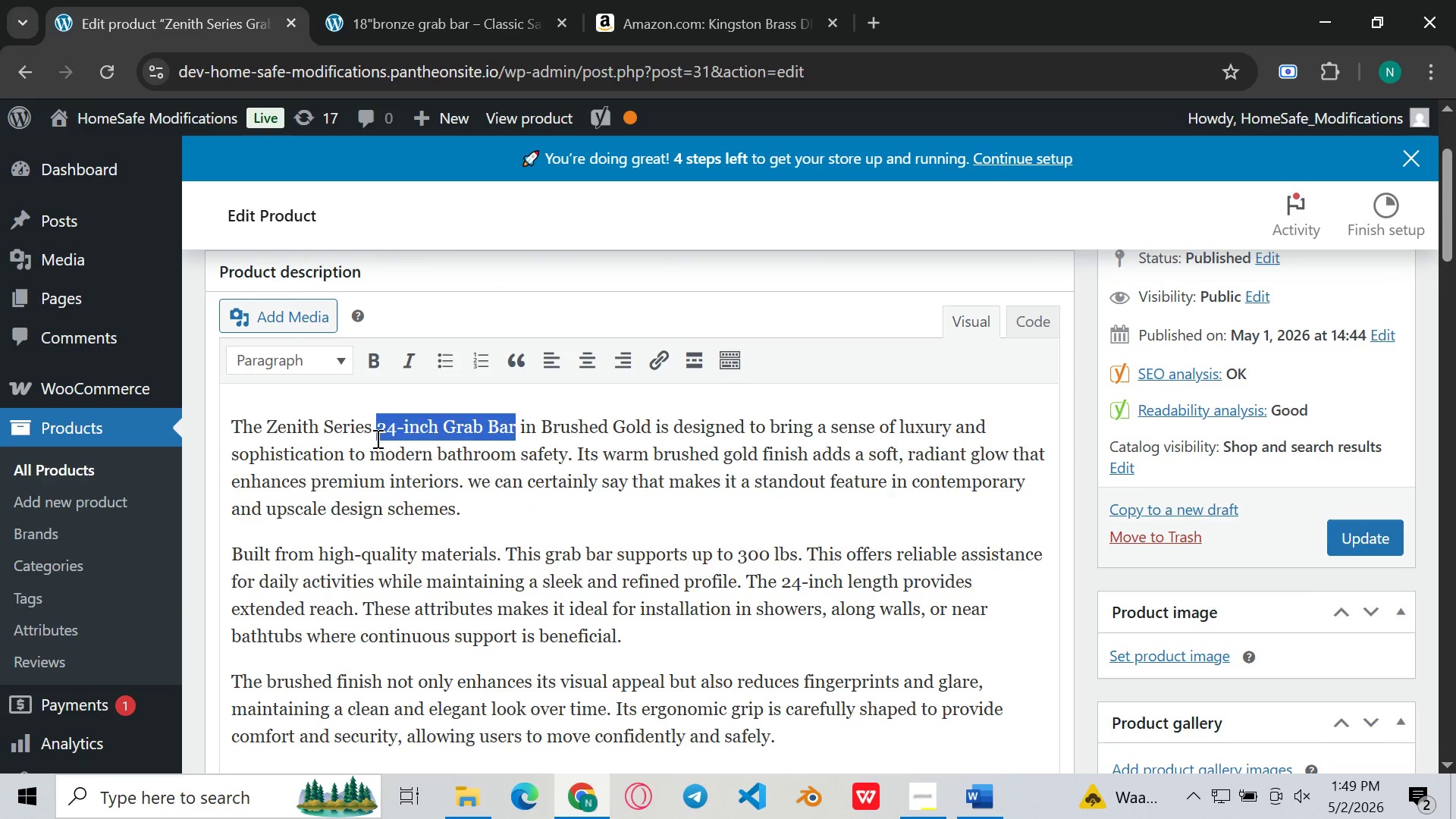 
key(Backspace)
 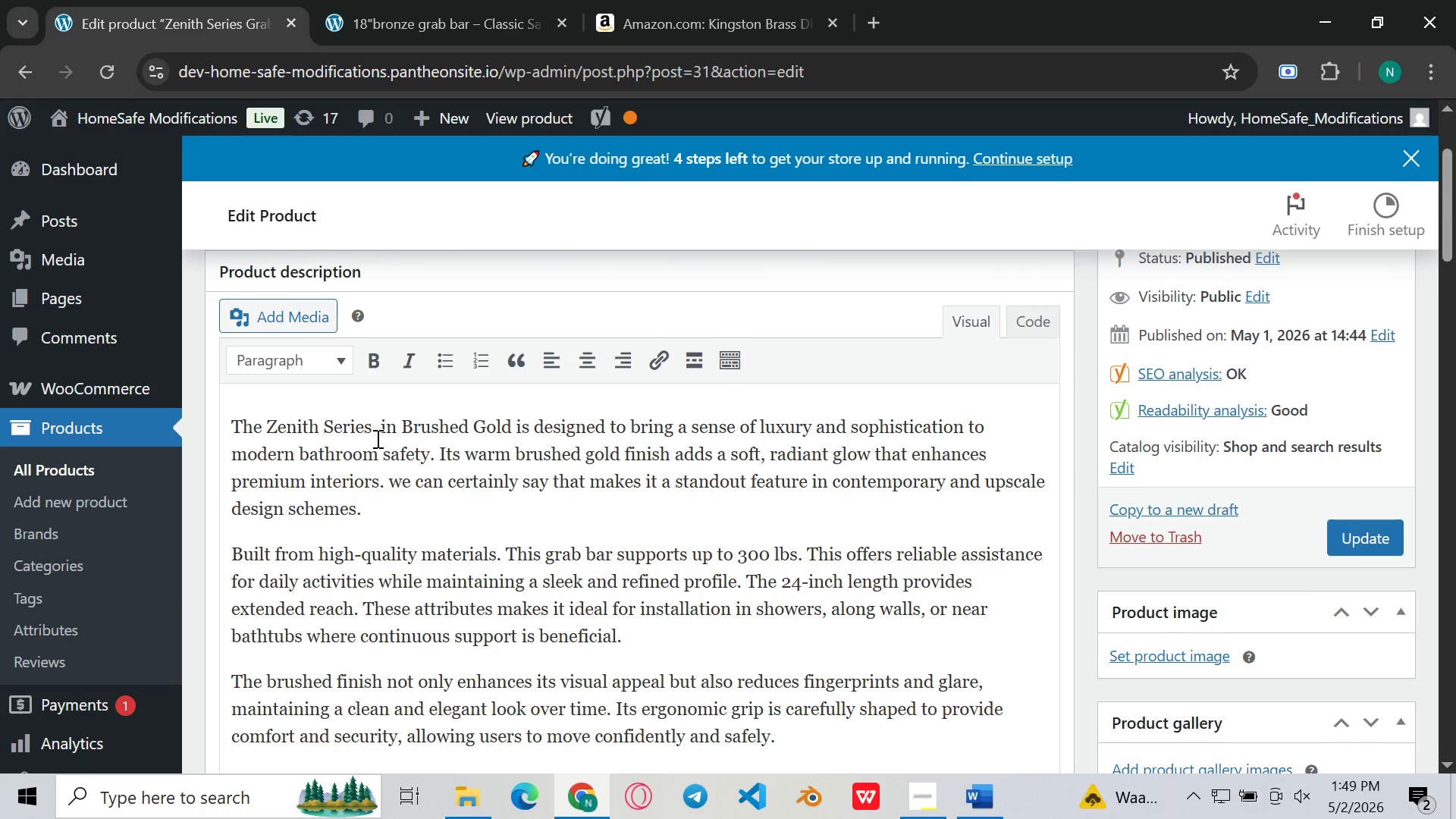 
key(Control+ControlLeft)
 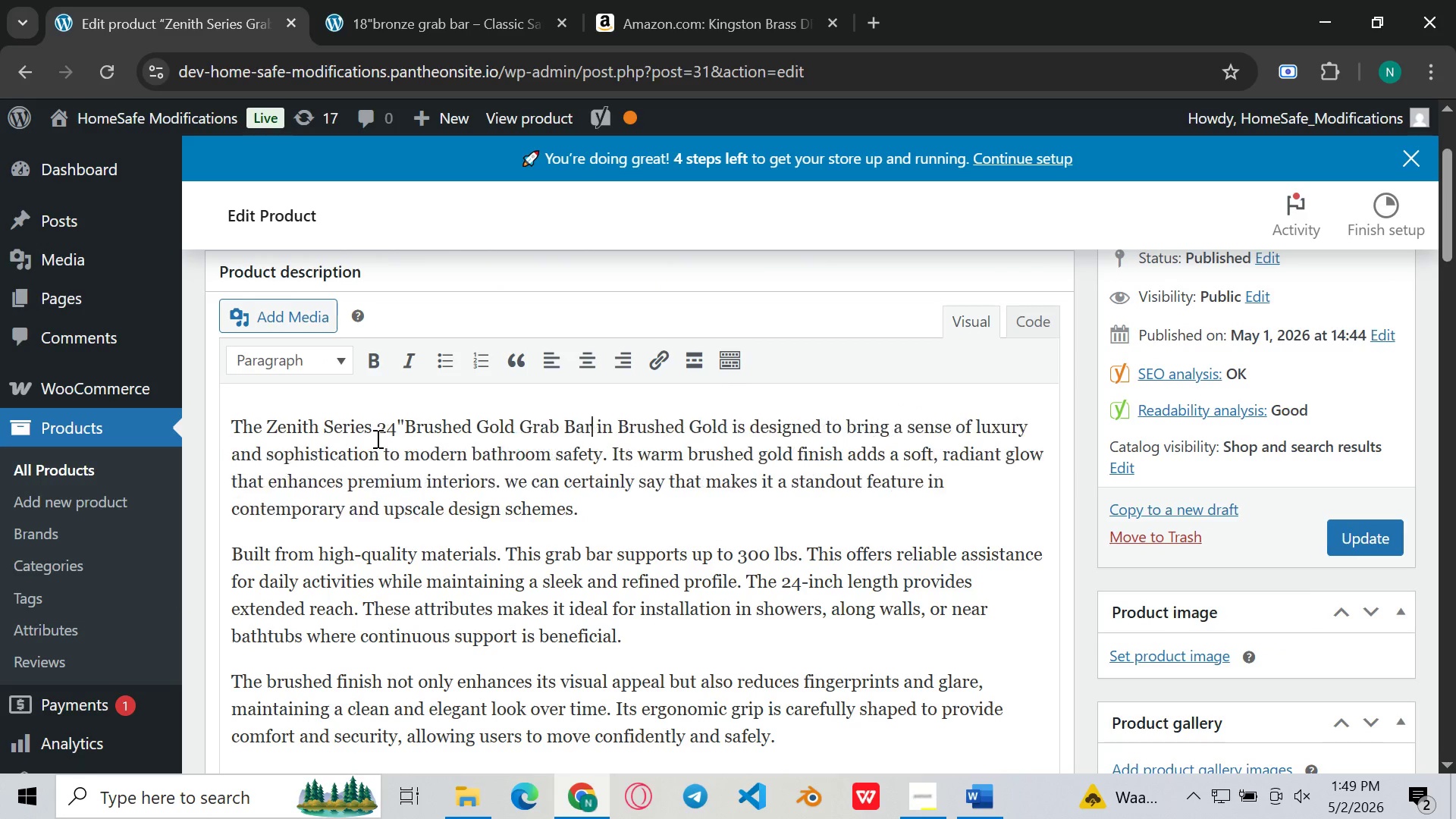 
key(Control+V)
 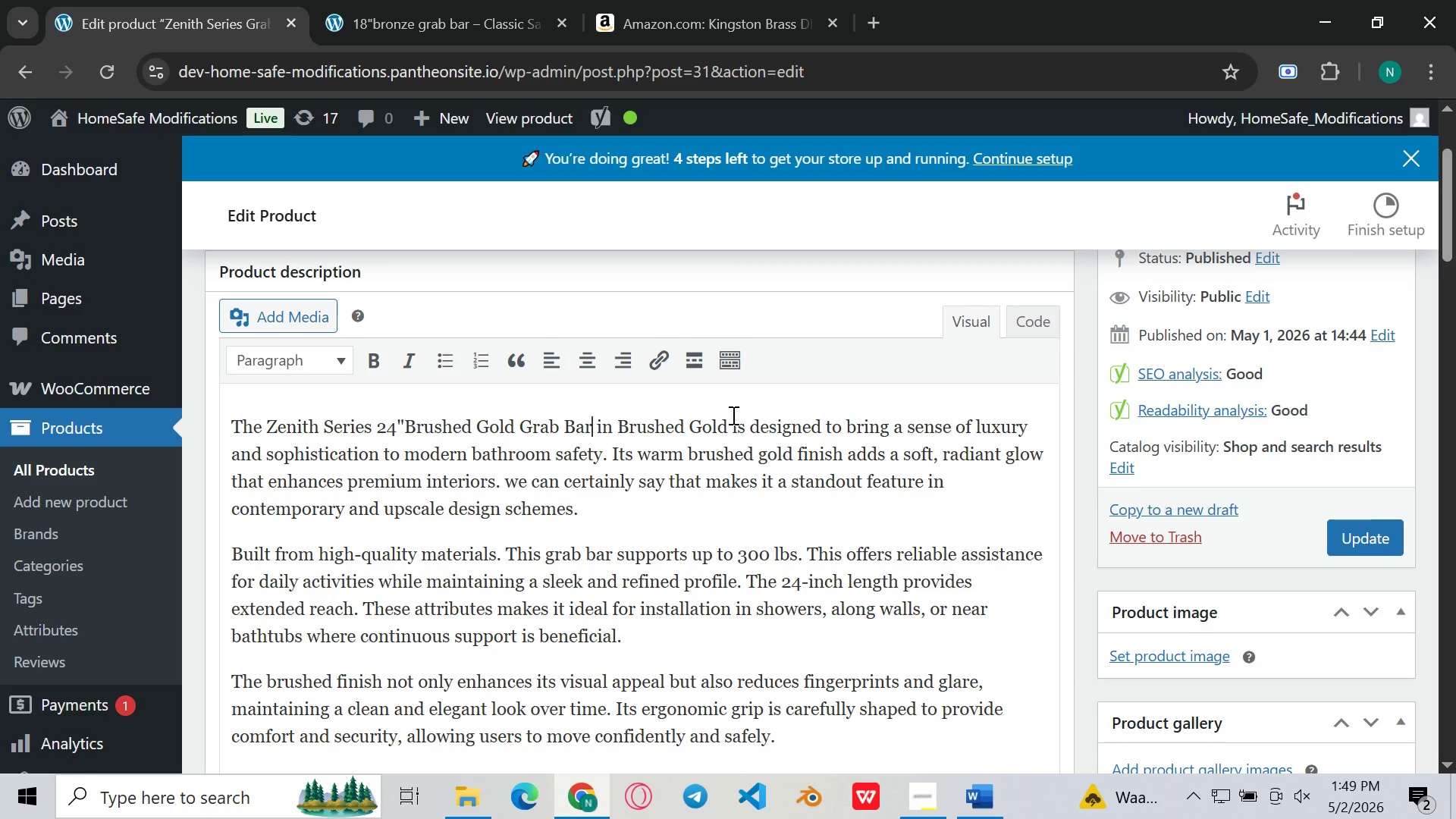 
wait(5.53)
 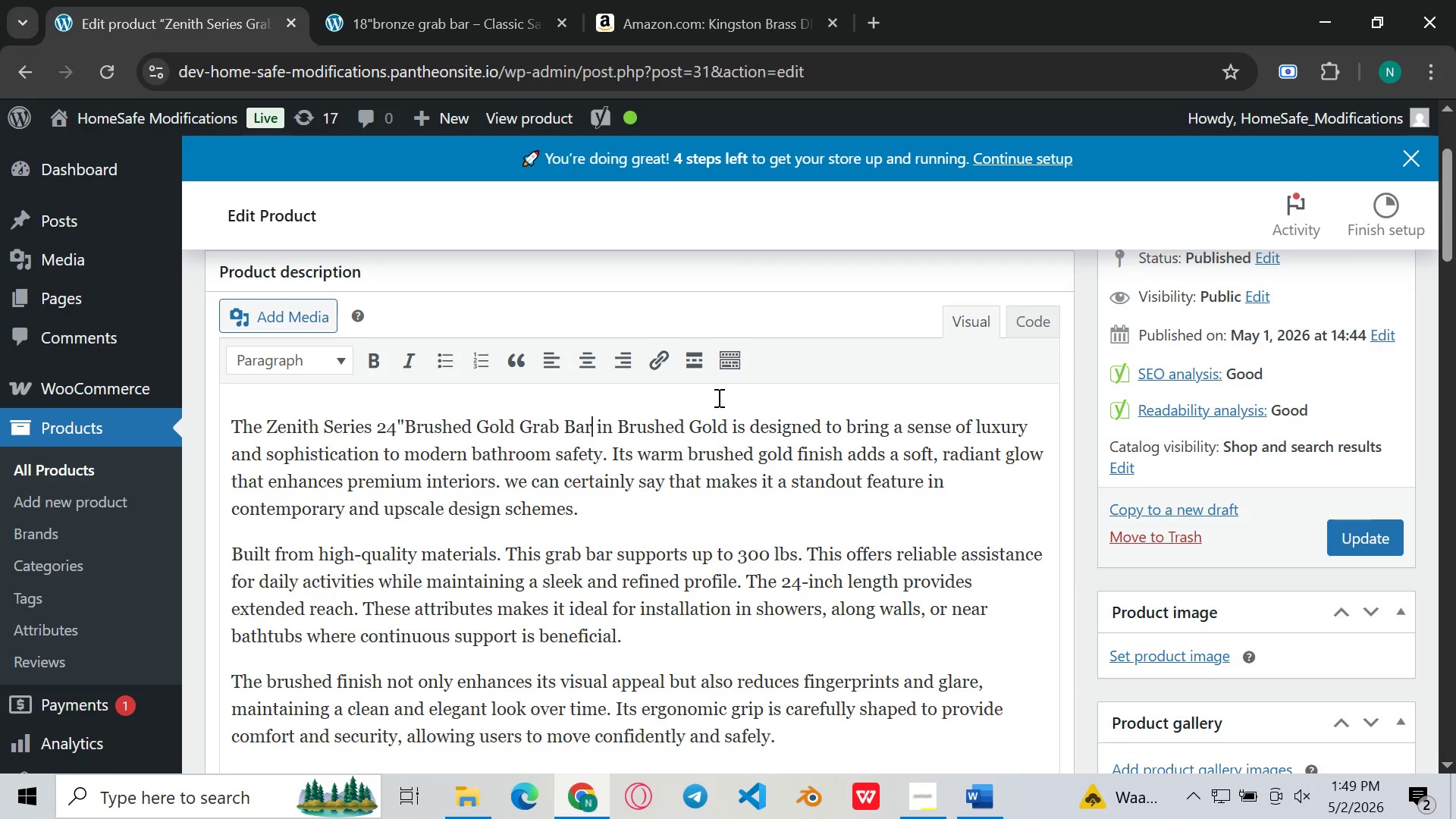 
left_click([727, 423])
 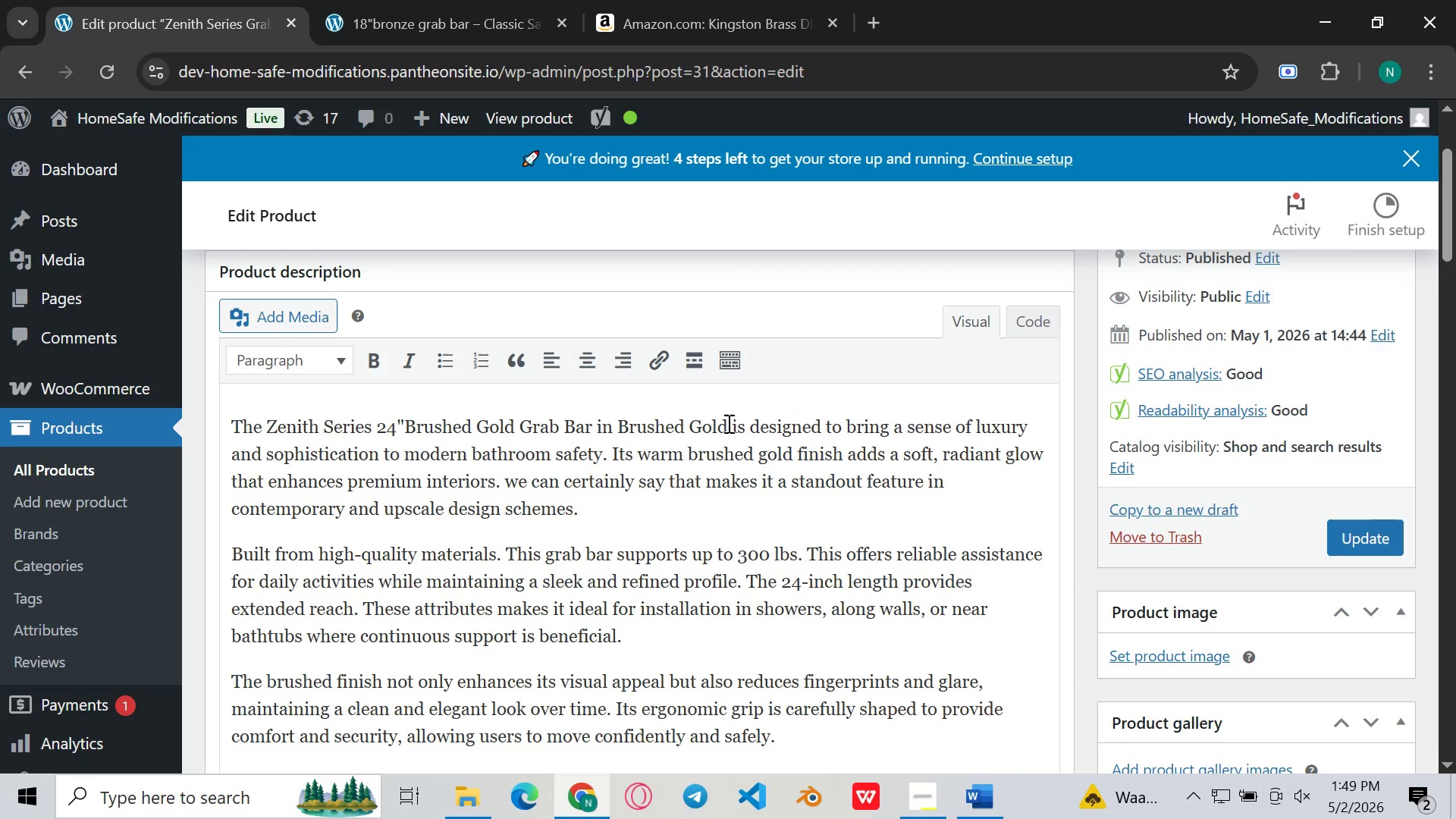 
left_click_drag(start_coordinate=[727, 423], to_coordinate=[598, 431])
 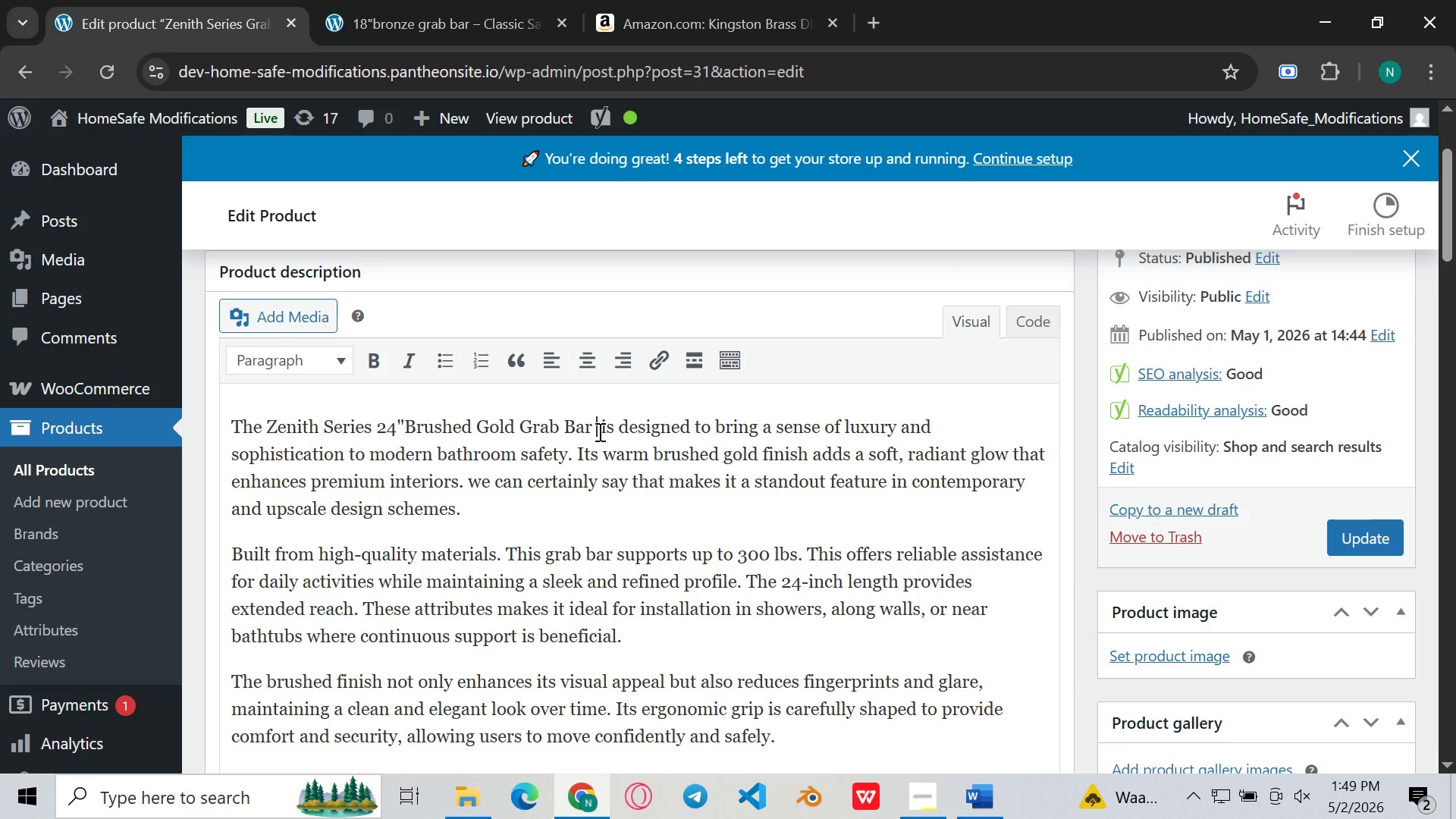 
key(Backspace)
 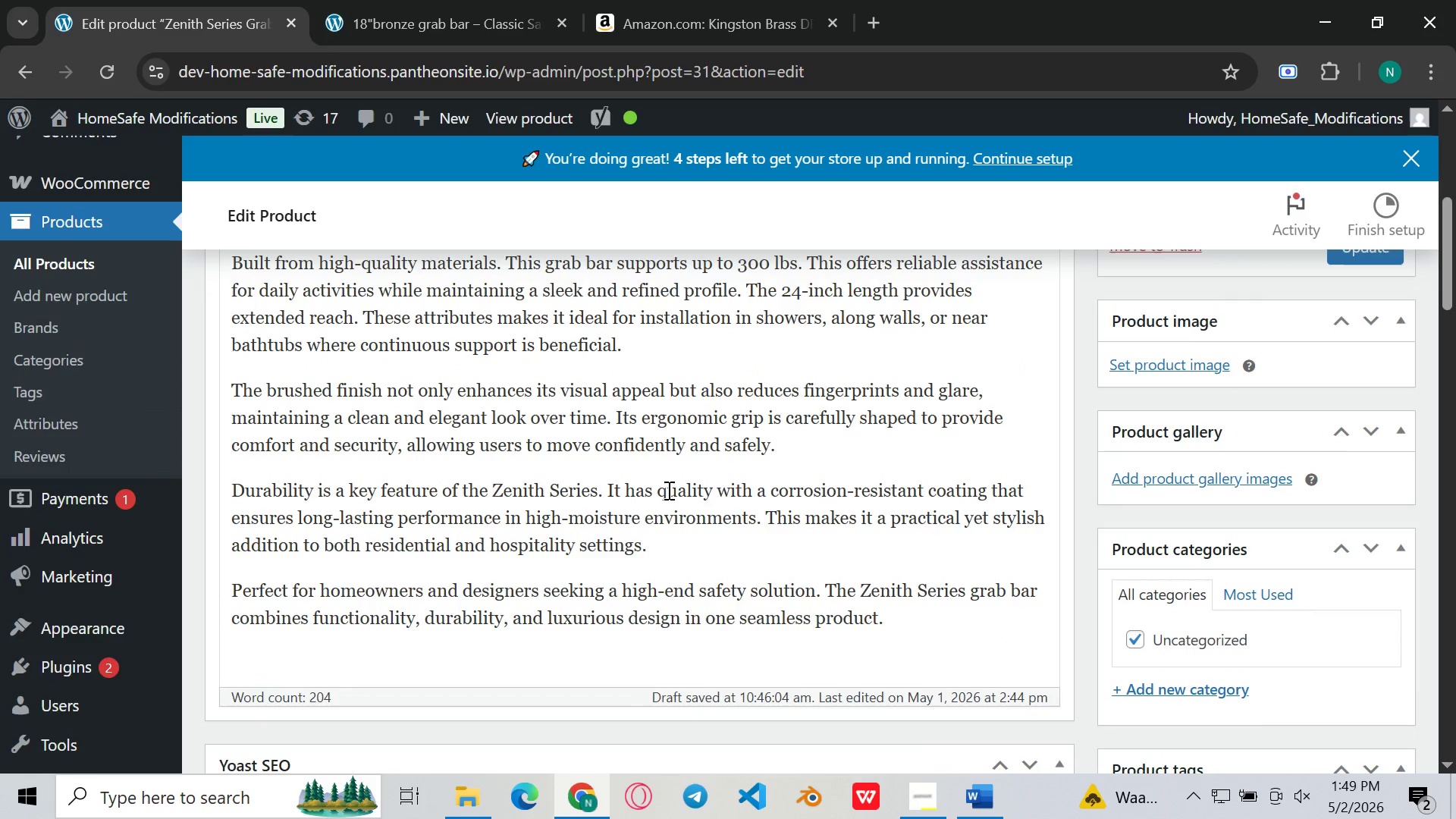 
wait(5.38)
 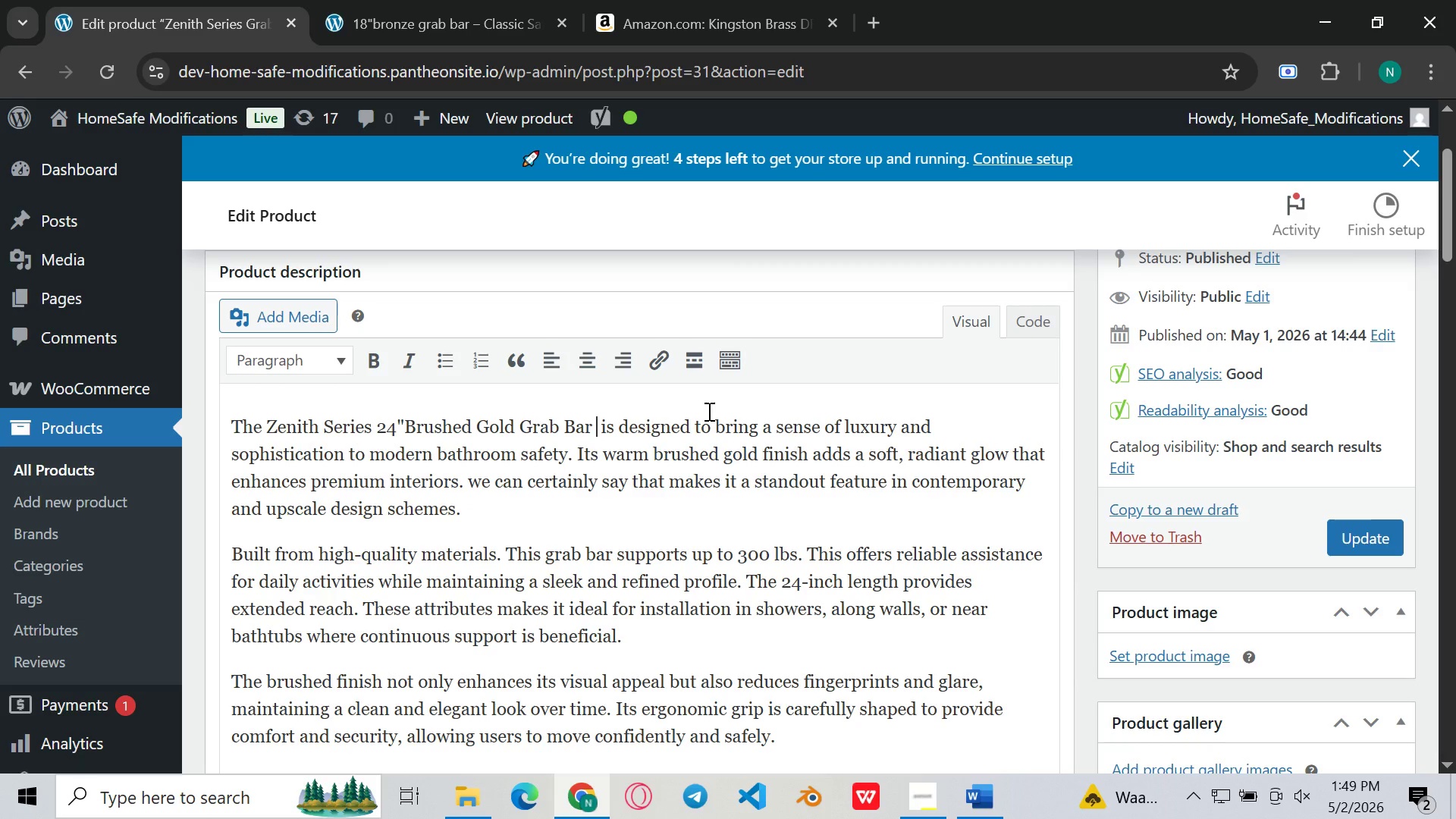 
left_click([705, 467])
 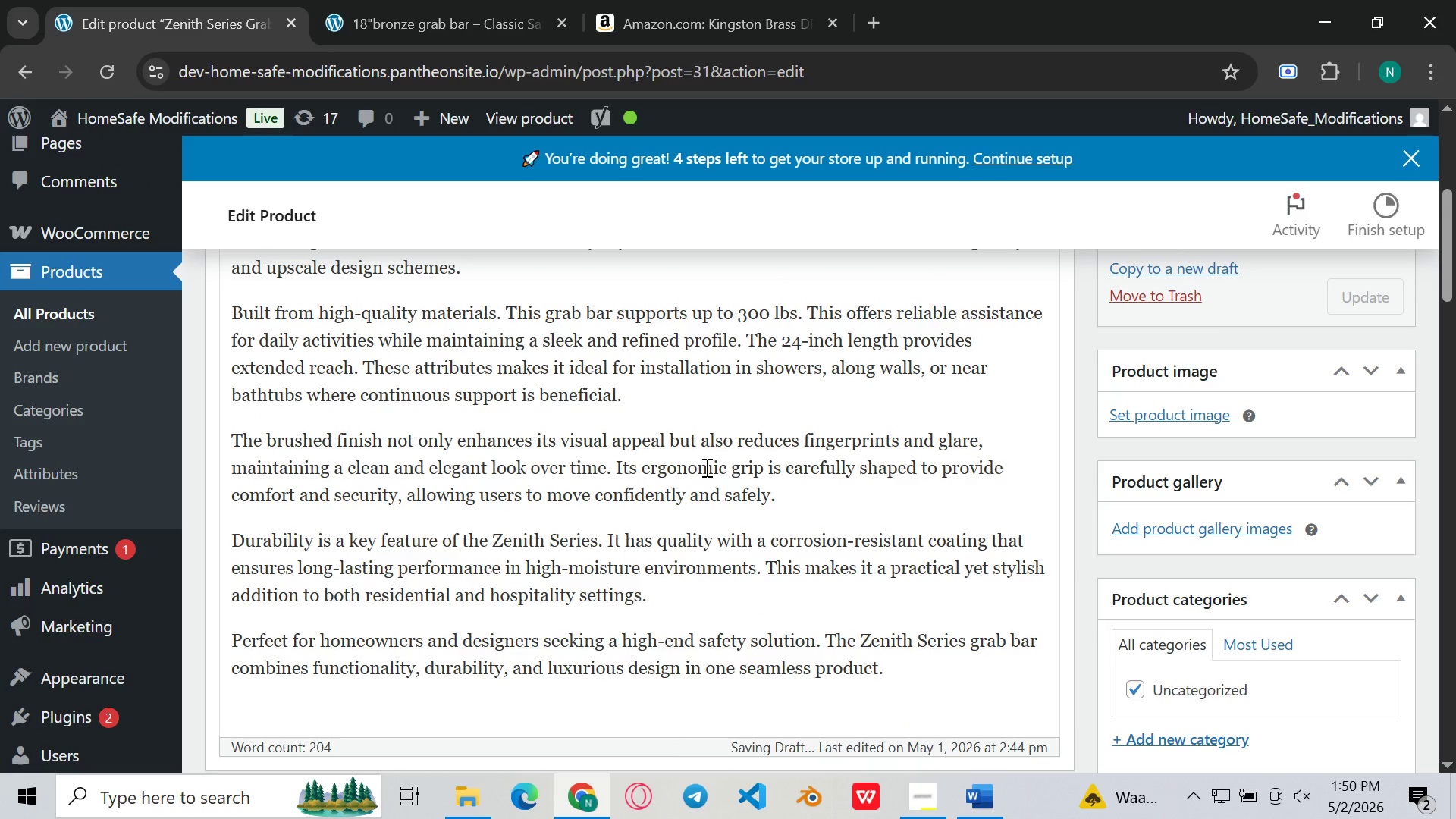 
left_click([689, 492])
 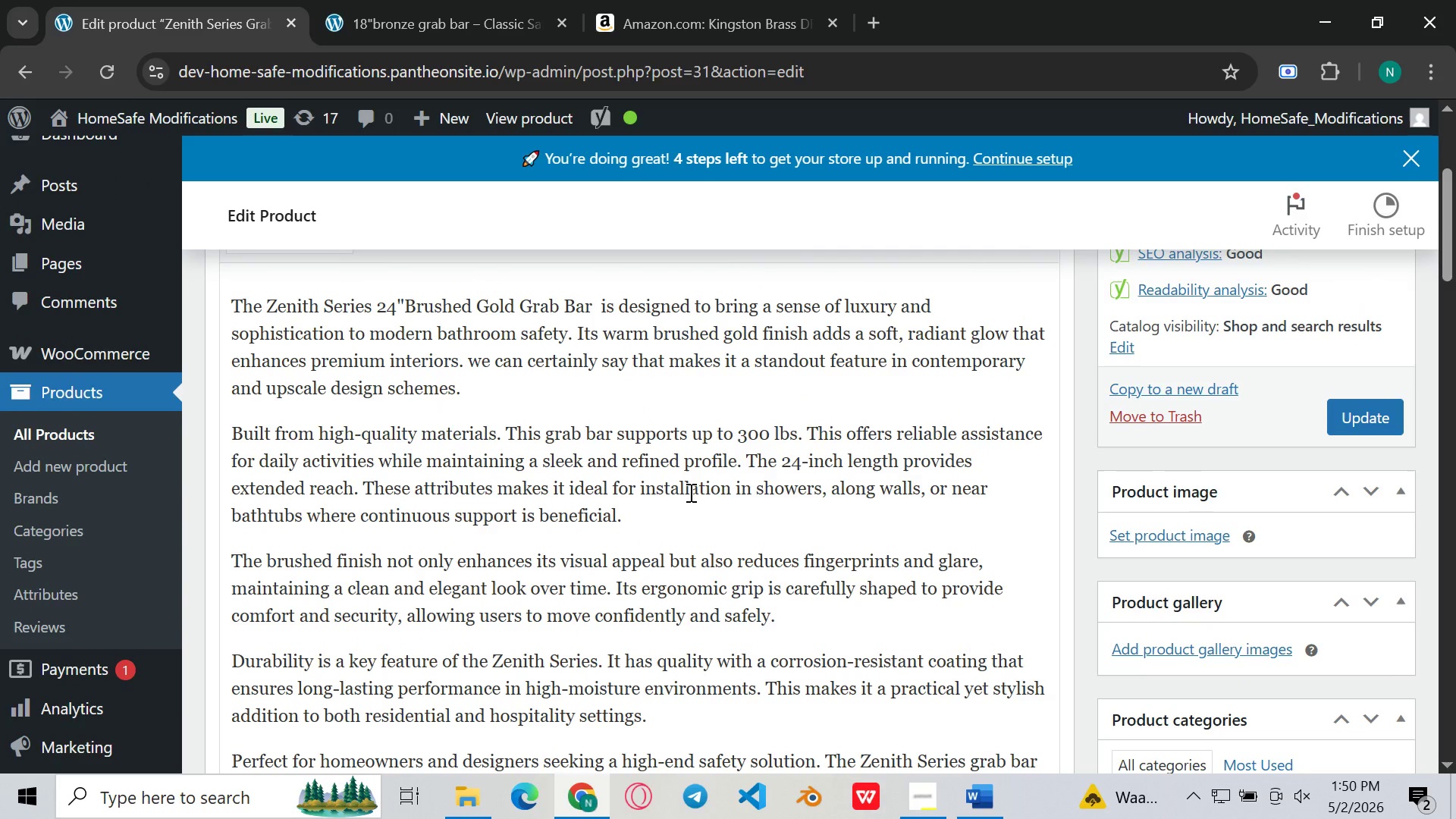 
left_click([725, 469])
 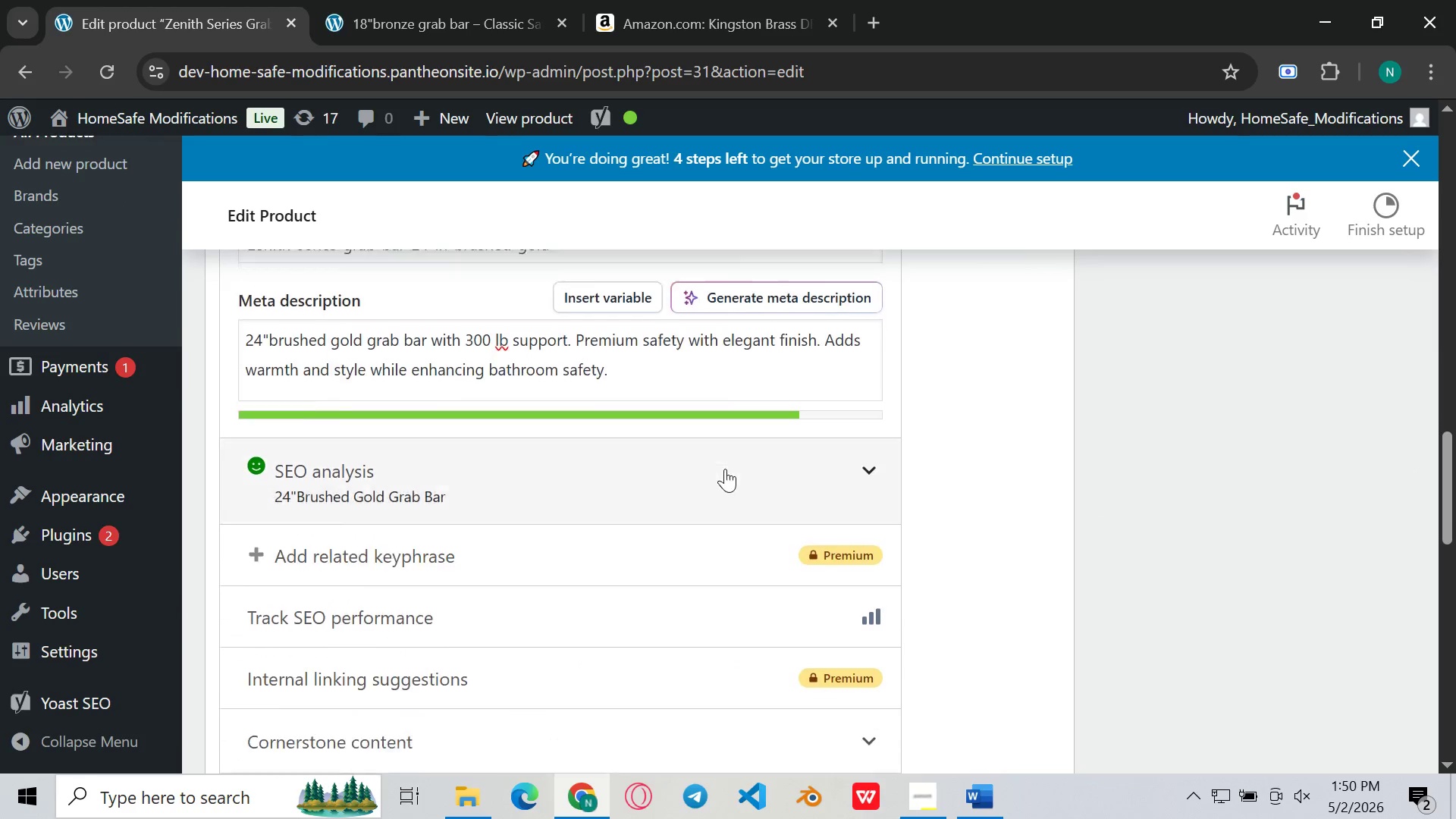 
left_click([745, 334])
 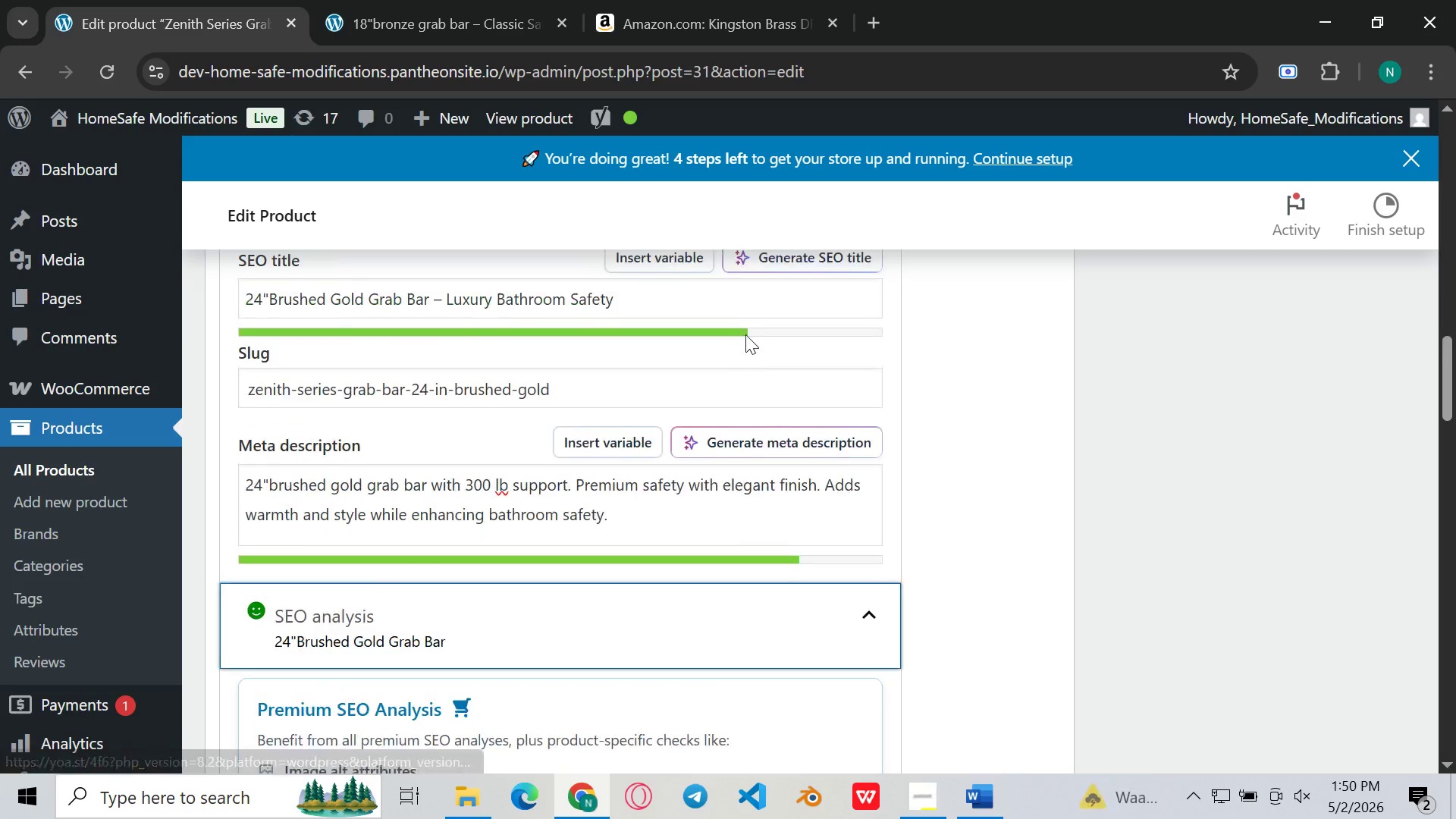 
left_click([699, 588])
 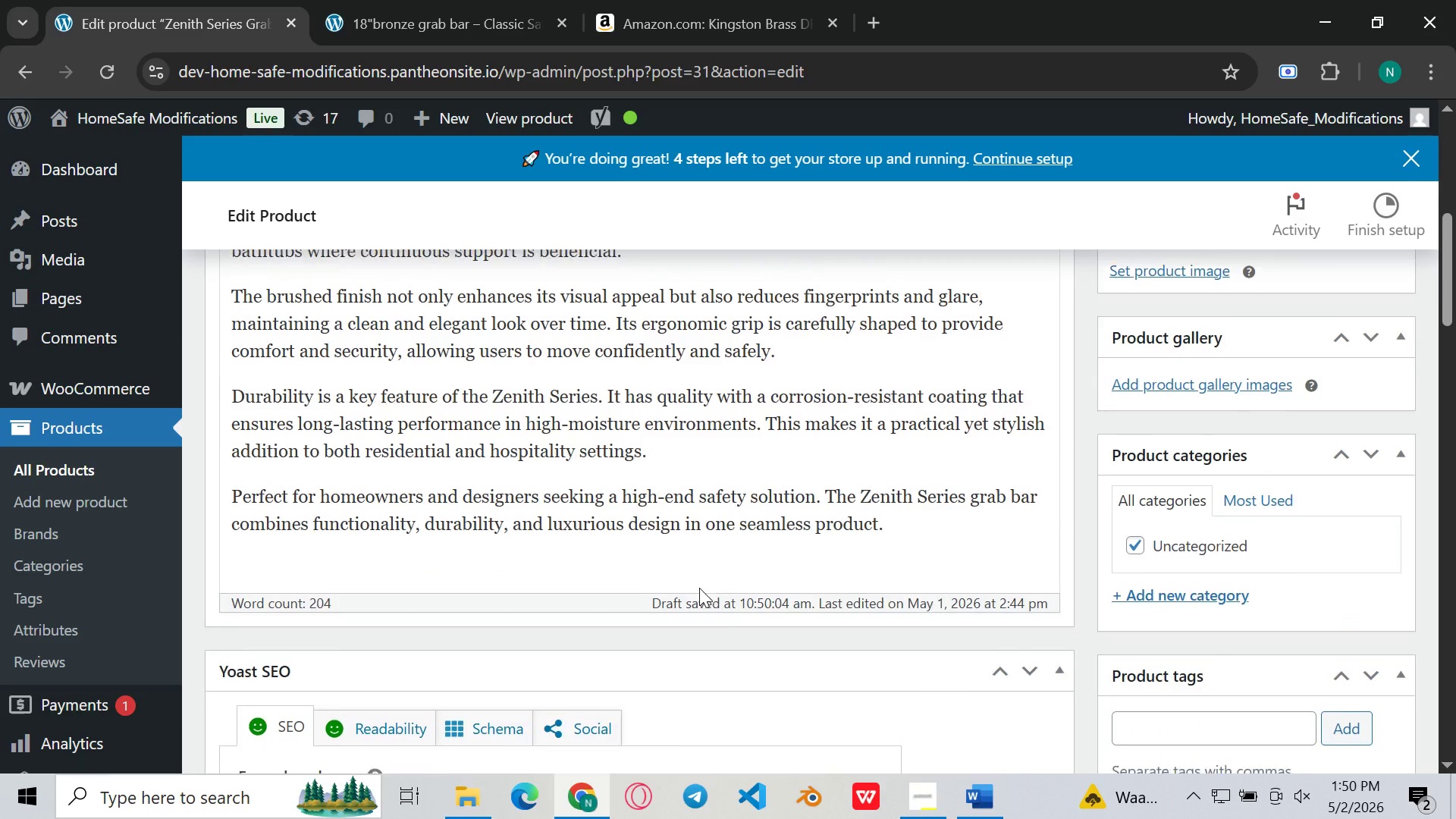 
wait(5.27)
 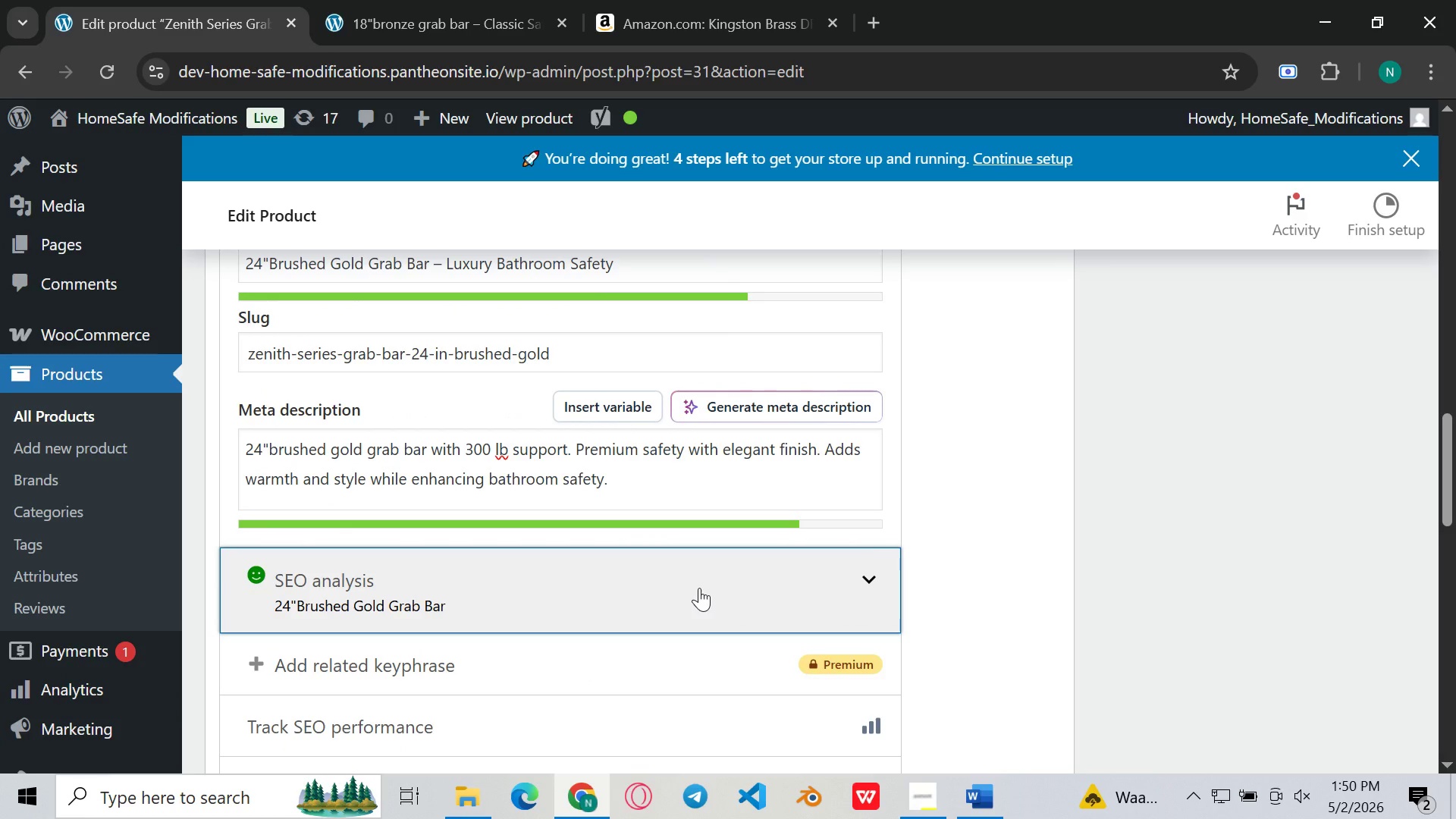 
left_click([1201, 474])
 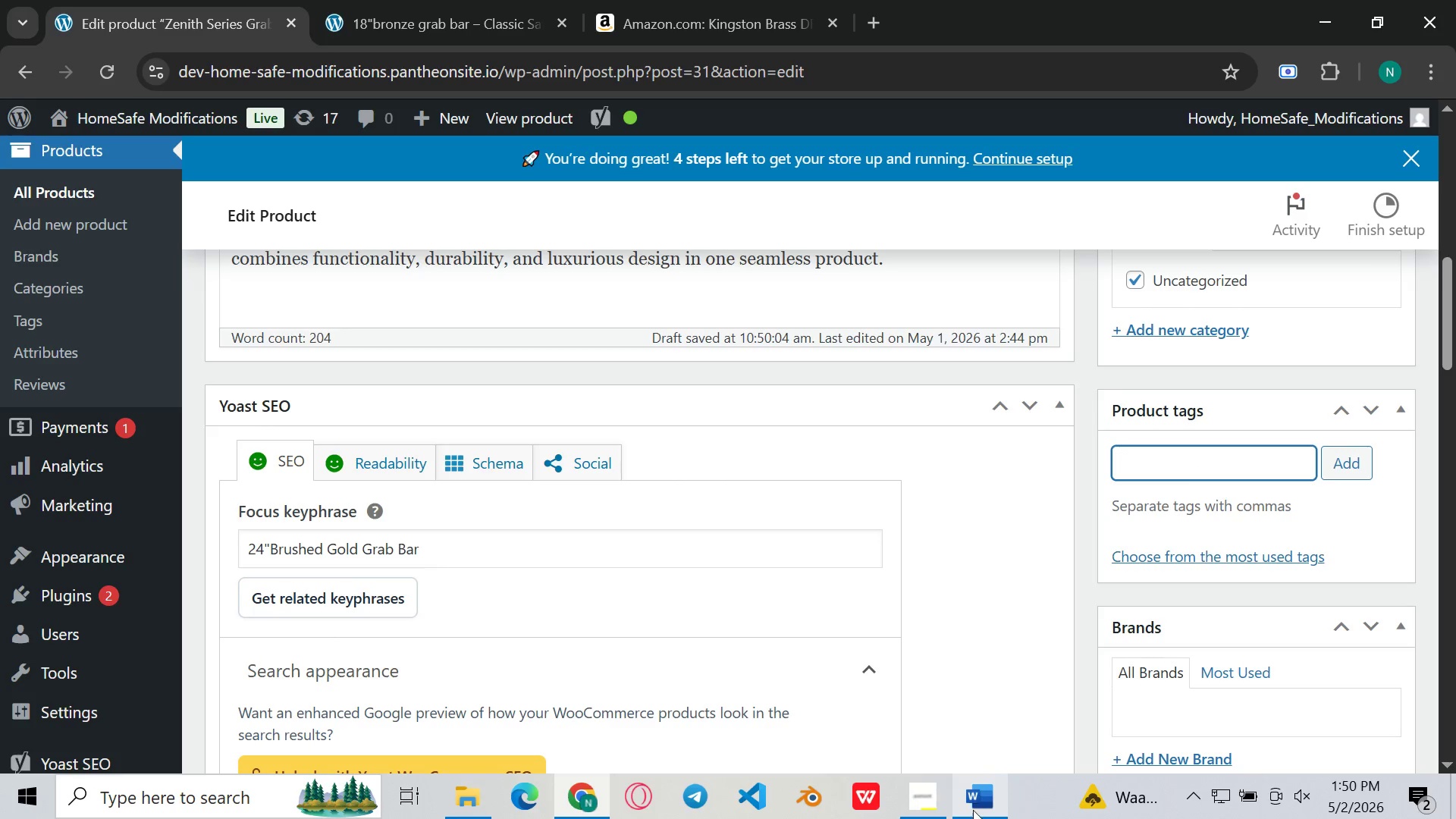 
left_click([973, 817])
 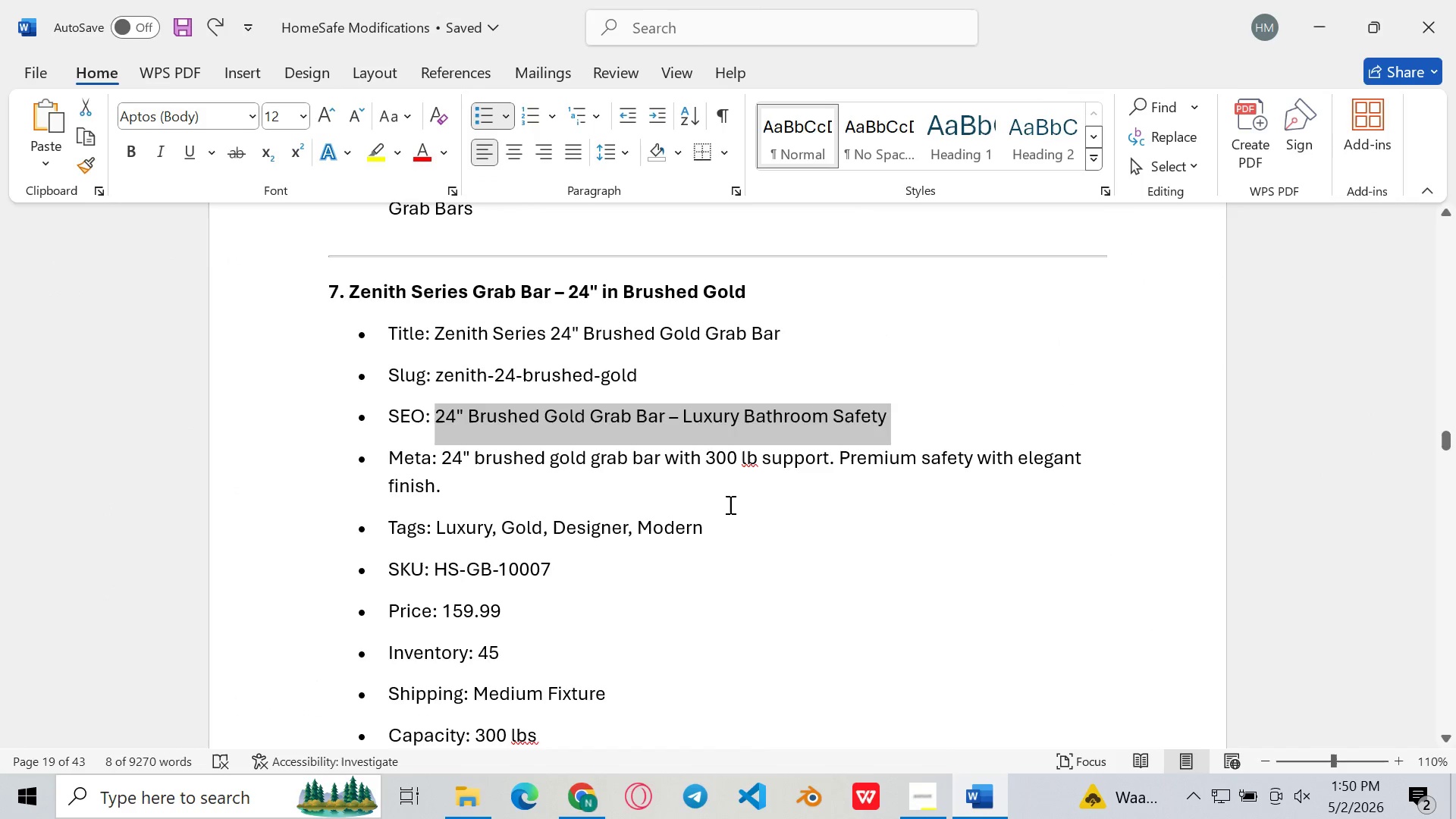 
scroll: coordinate [673, 513], scroll_direction: down, amount: 4.0
 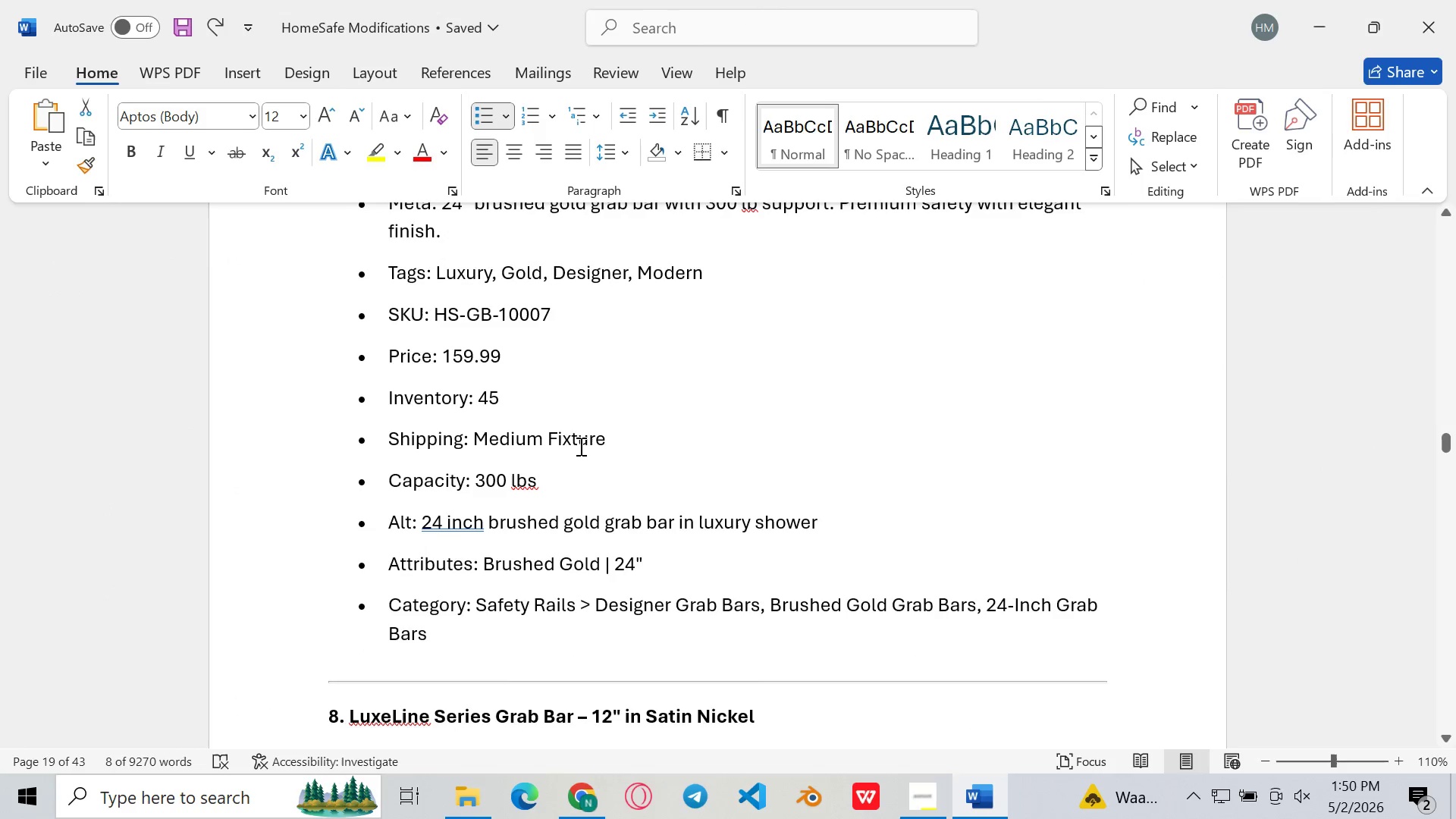 
left_click([579, 446])
 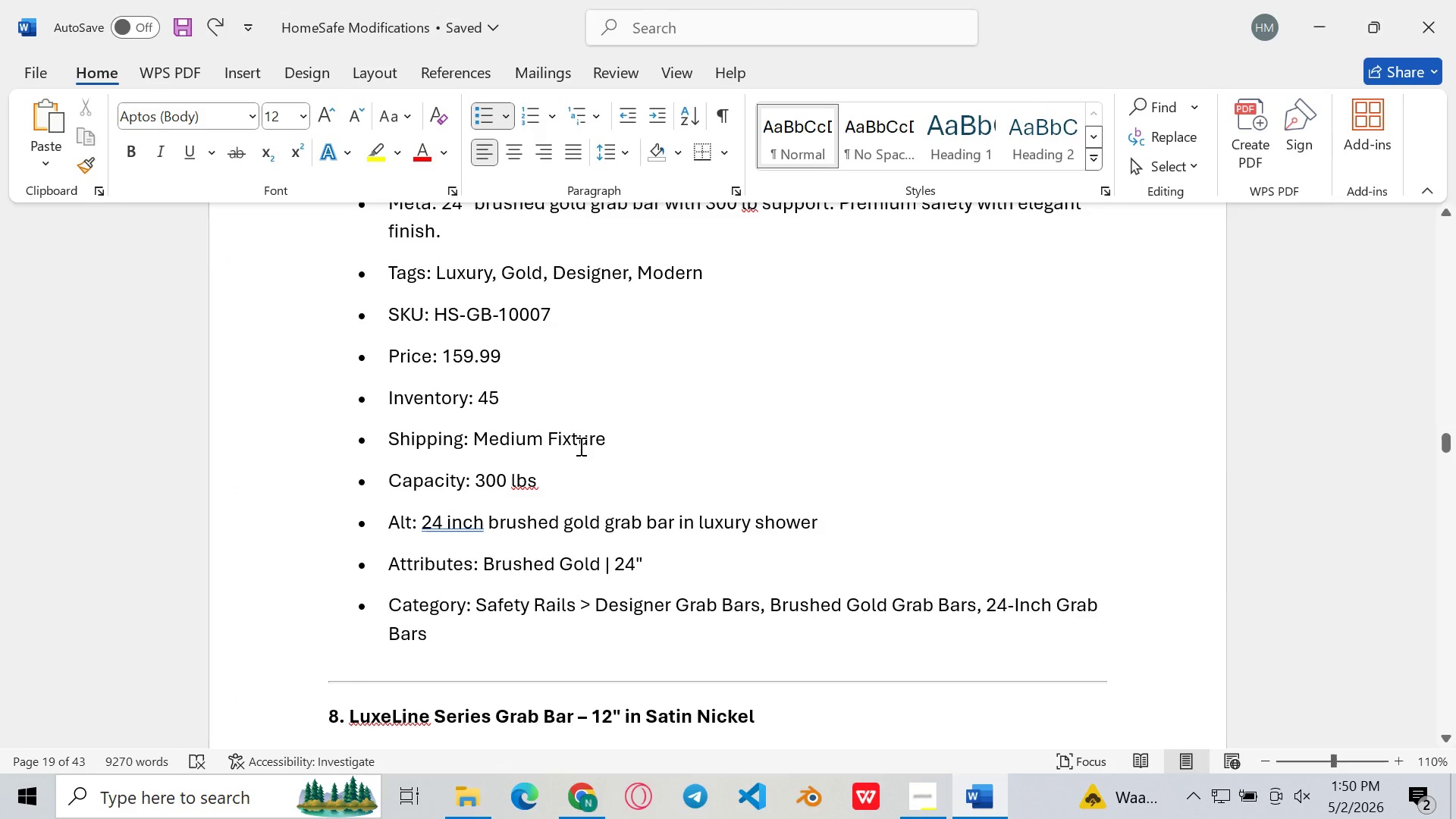 
scroll: coordinate [579, 446], scroll_direction: up, amount: 2.0
 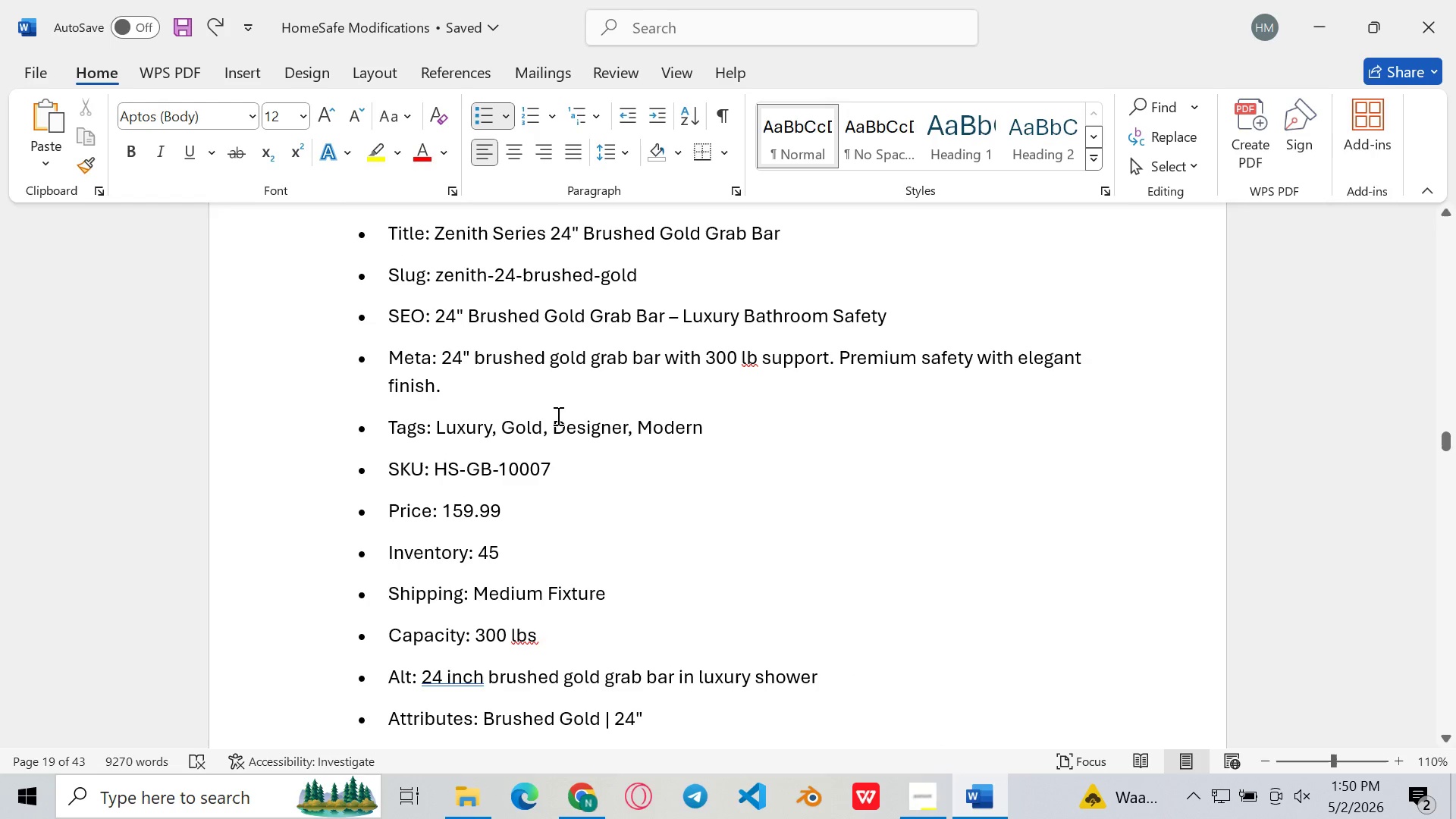 
left_click([557, 416])
 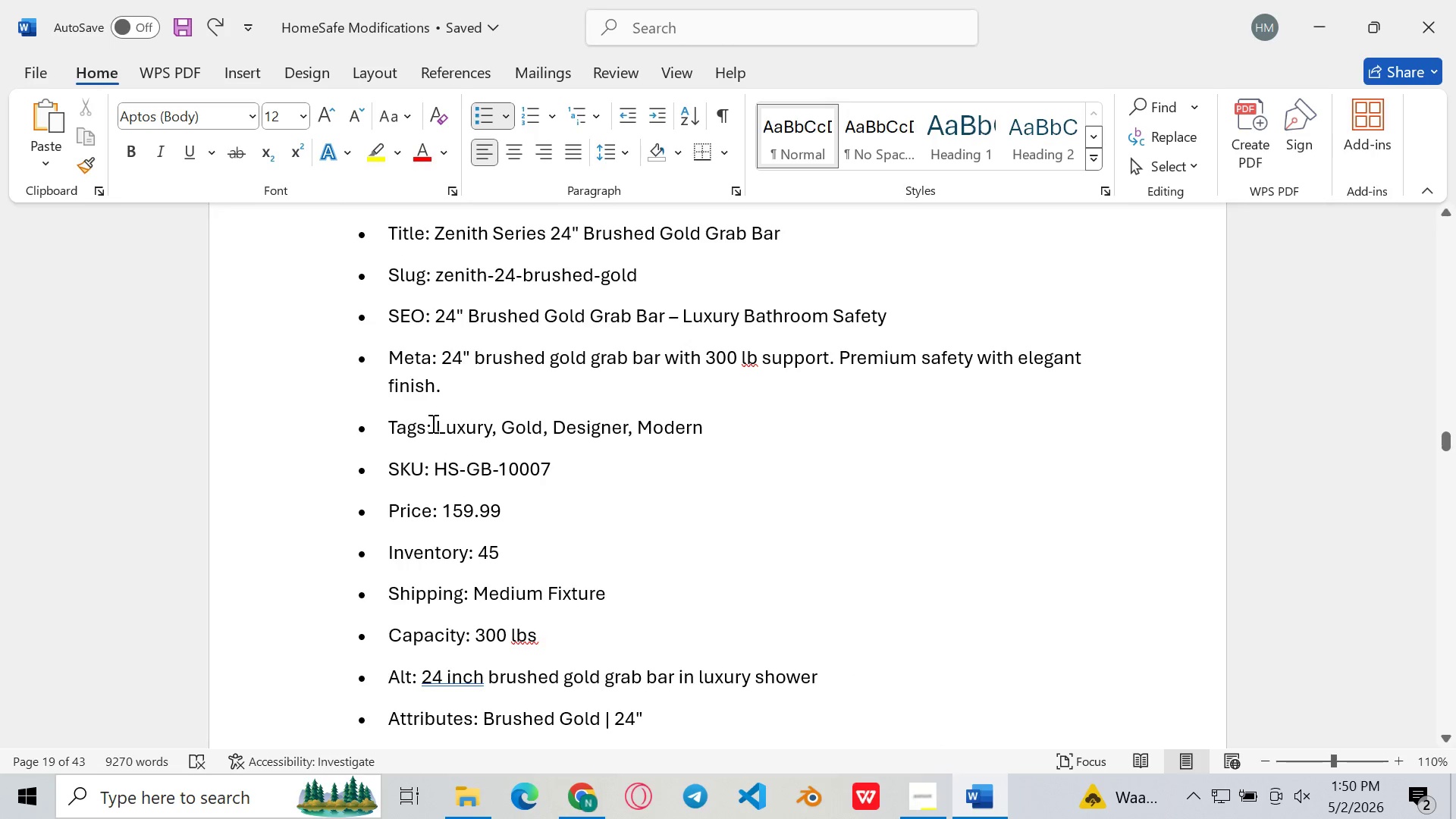 
left_click_drag(start_coordinate=[431, 423], to_coordinate=[719, 417])
 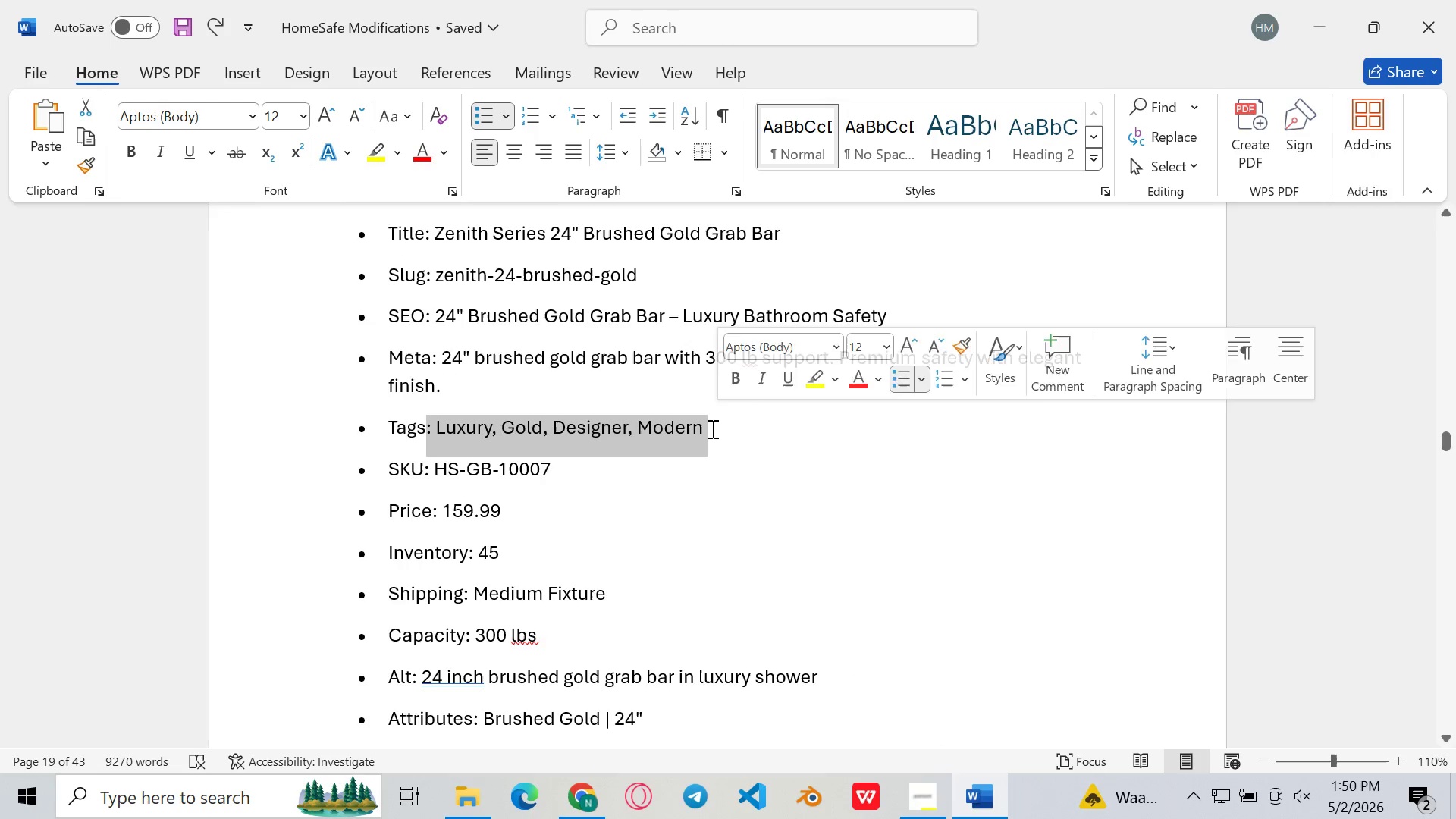 
left_click([711, 428])
 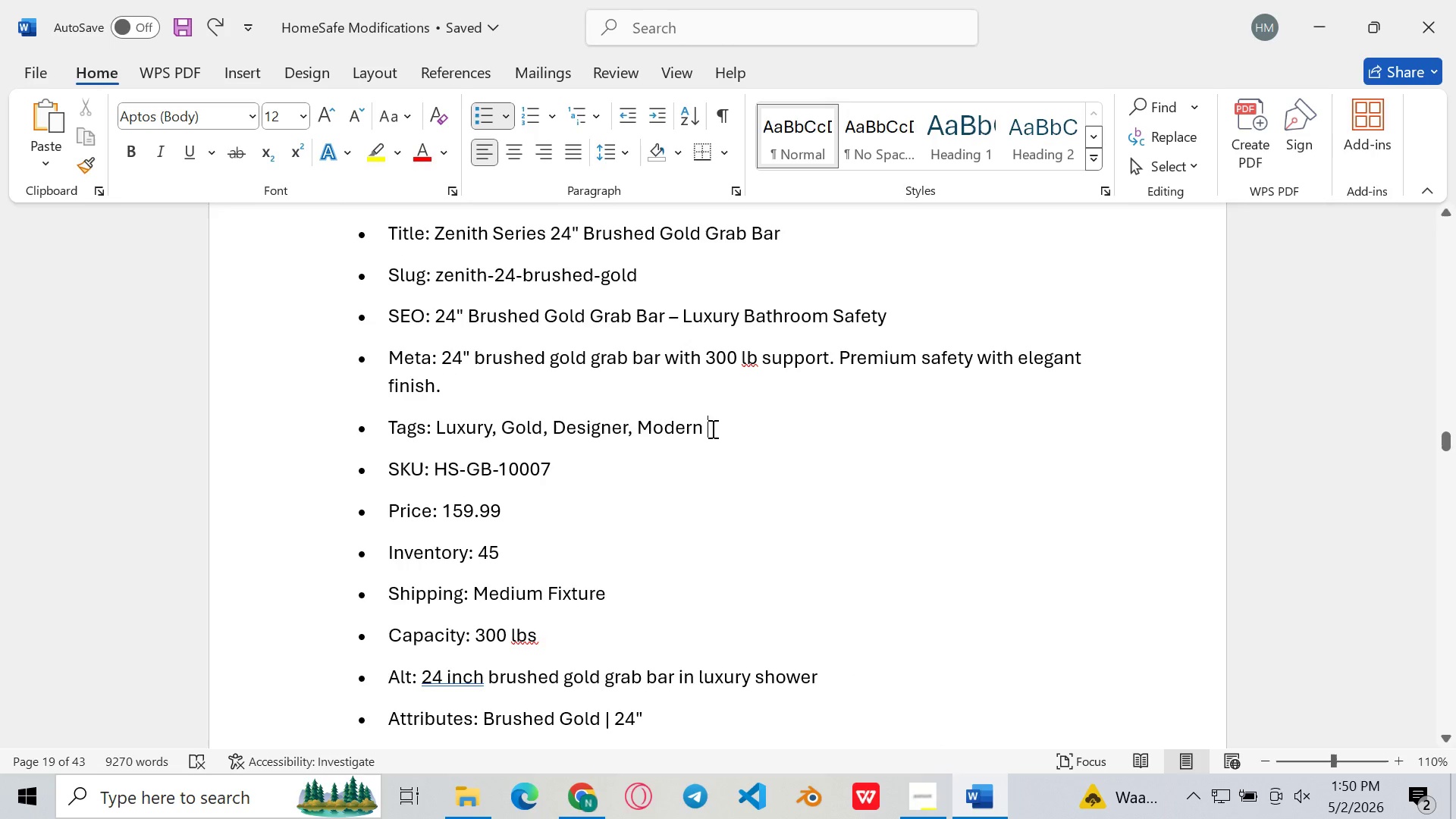 
left_click_drag(start_coordinate=[711, 428], to_coordinate=[449, 431])
 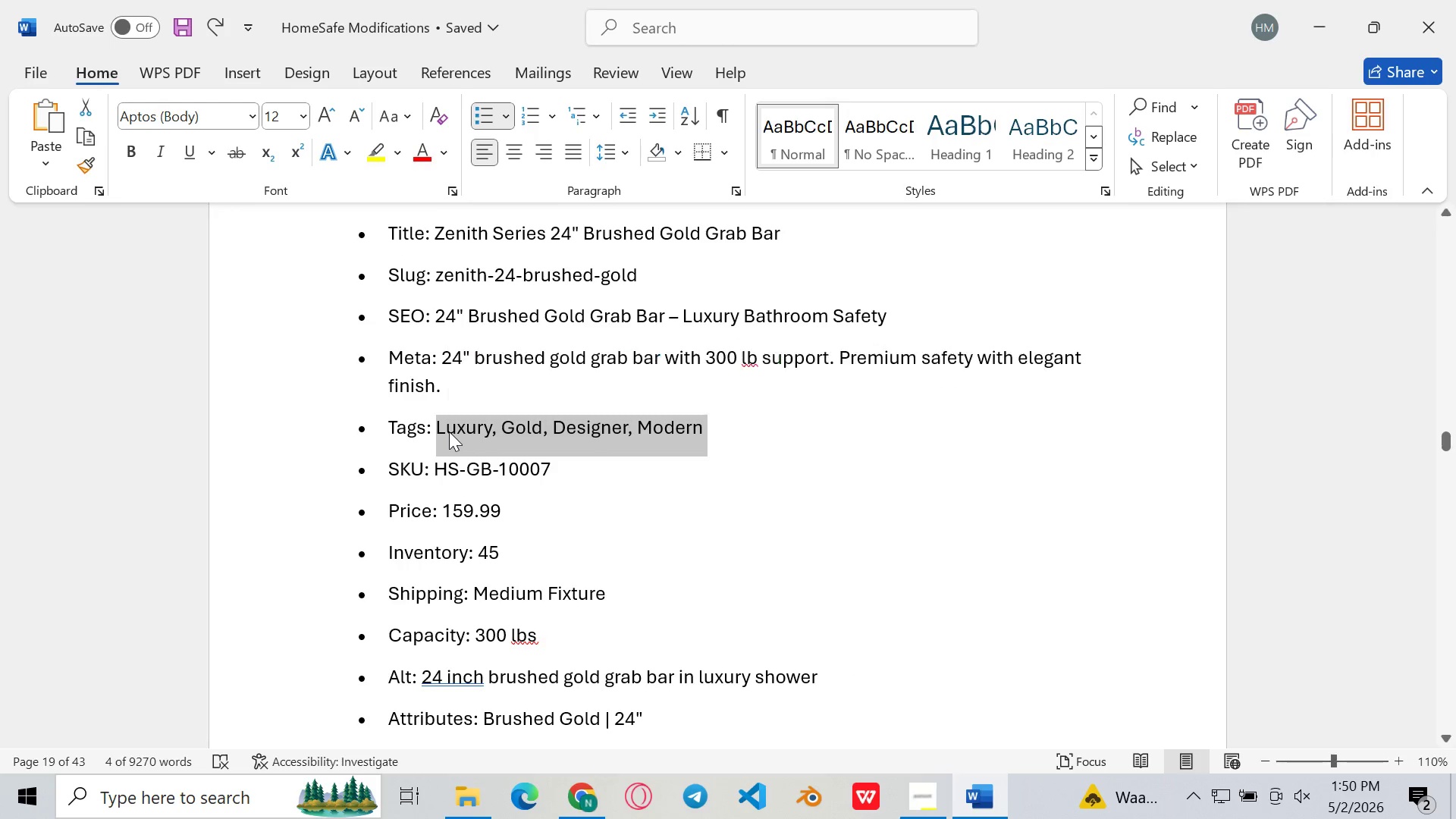 
key(Control+C)
 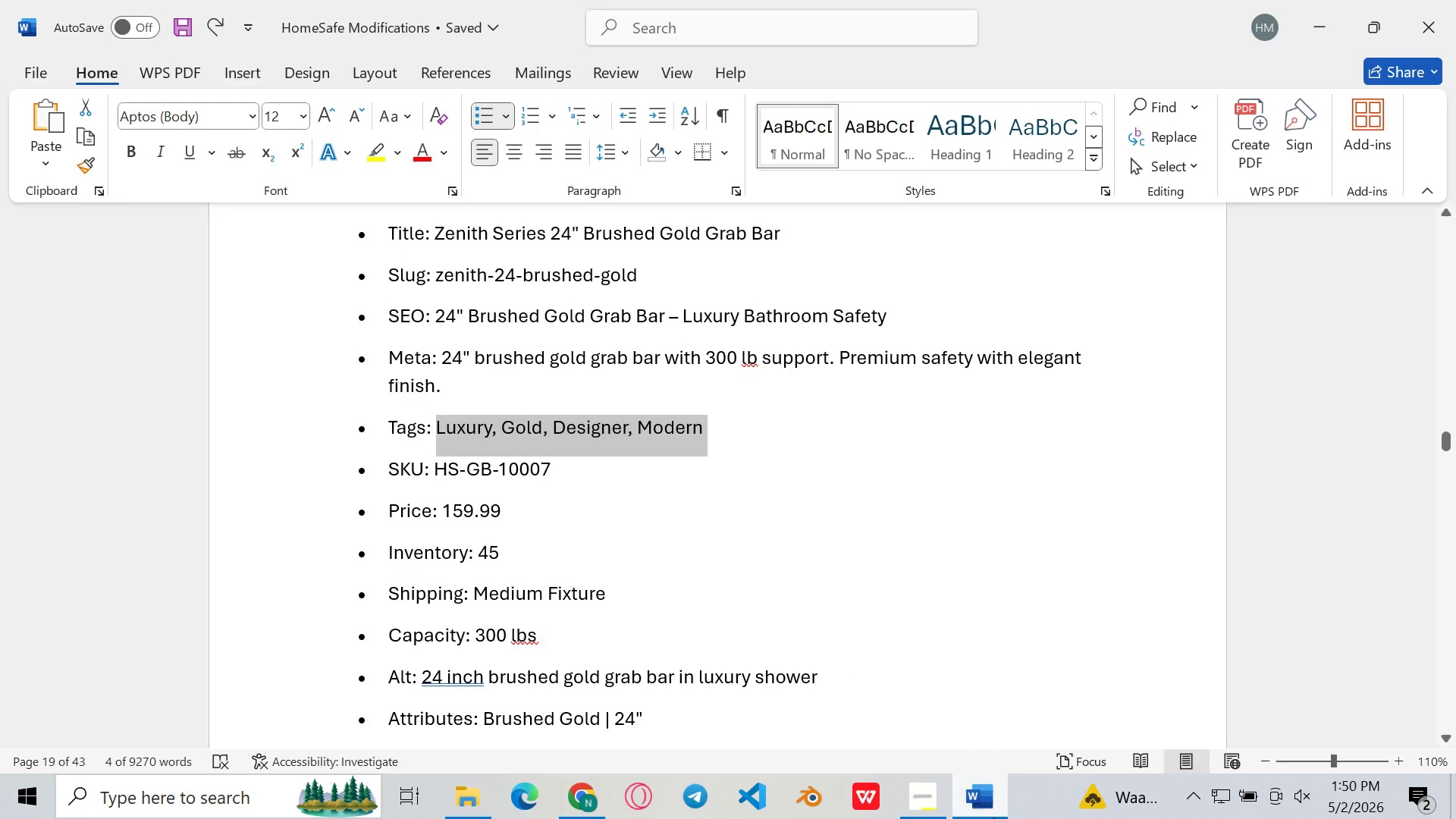 
left_click([993, 817])
 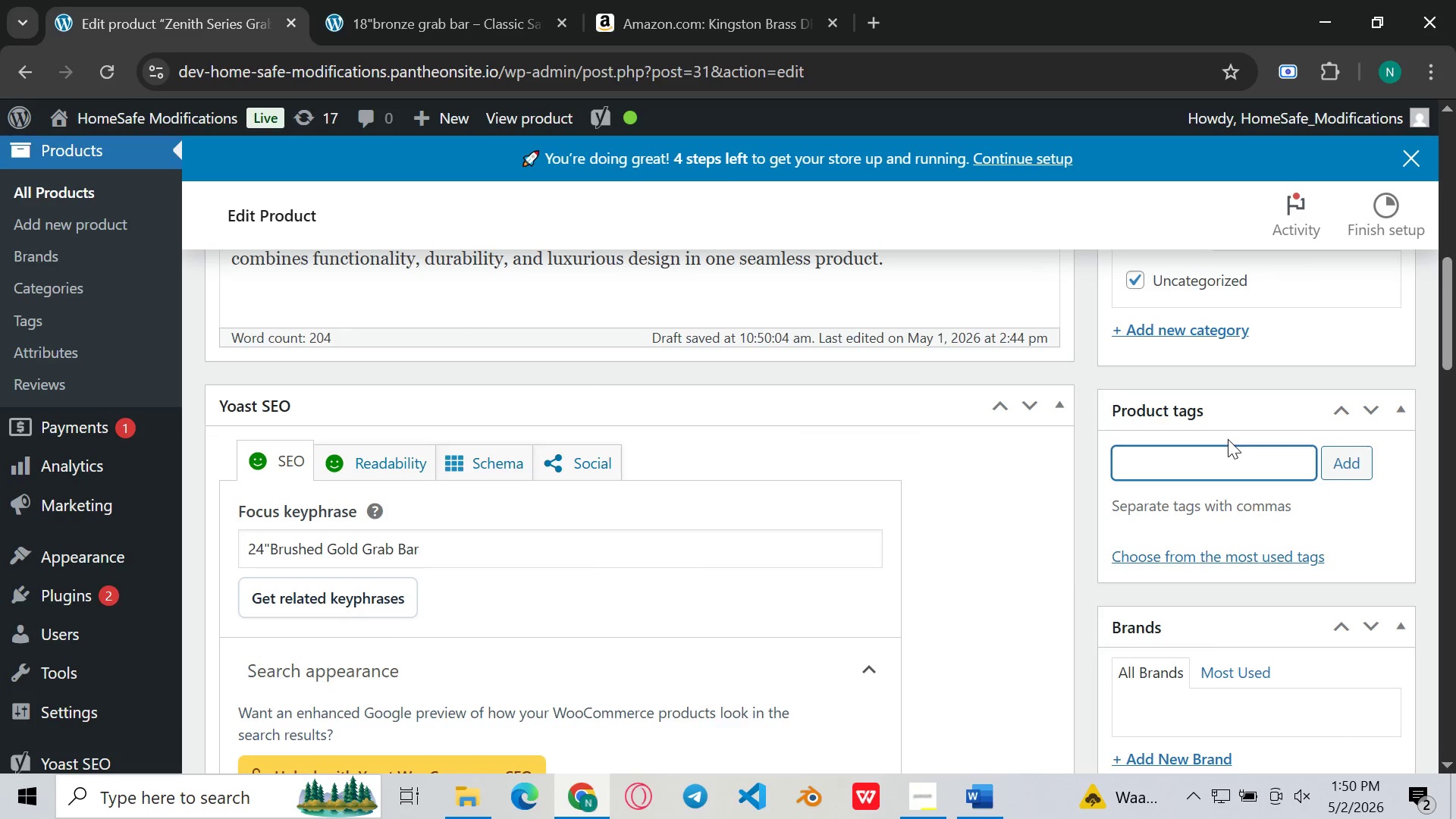 
key(Control+V)
 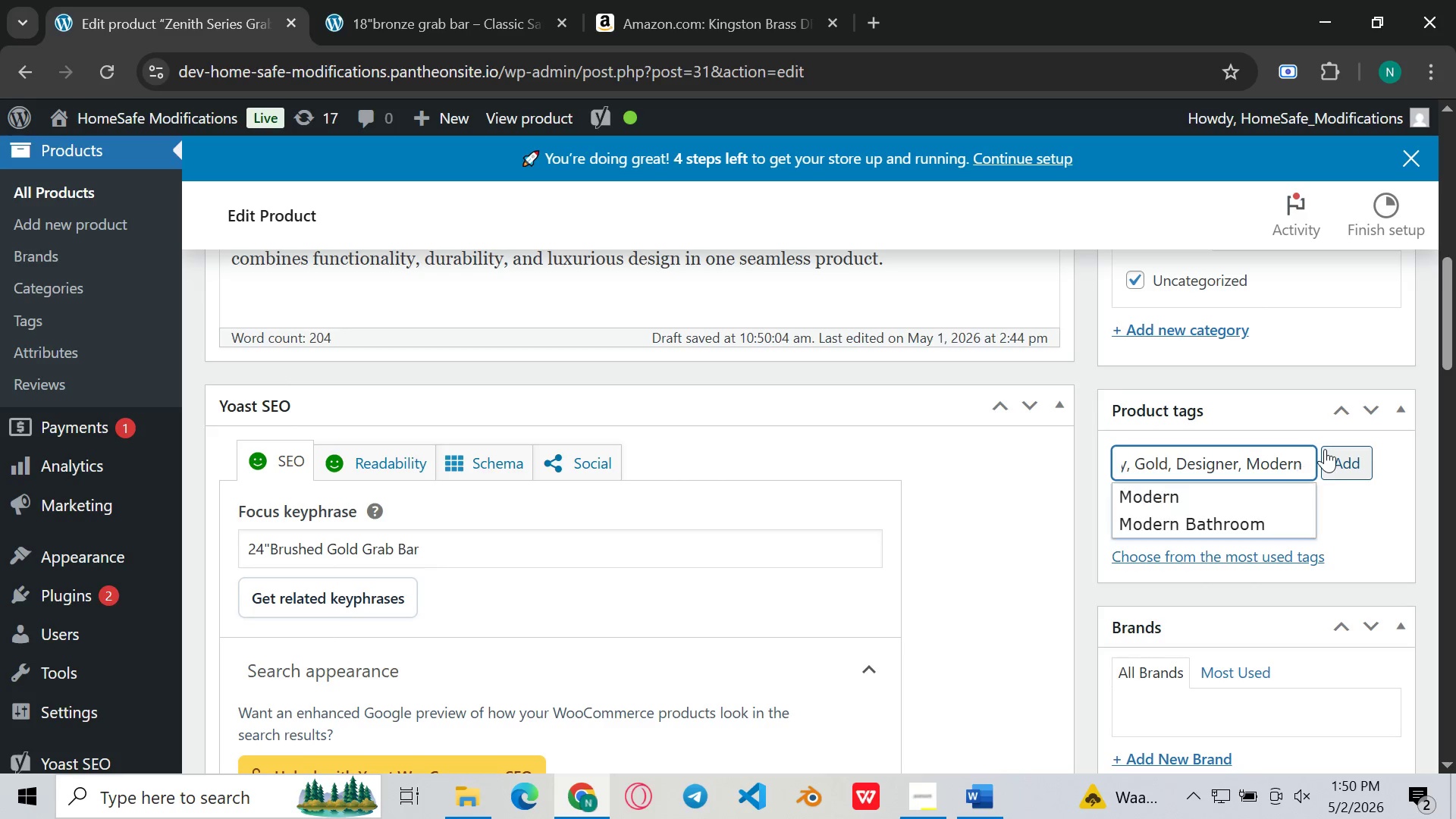 
left_click([1340, 457])
 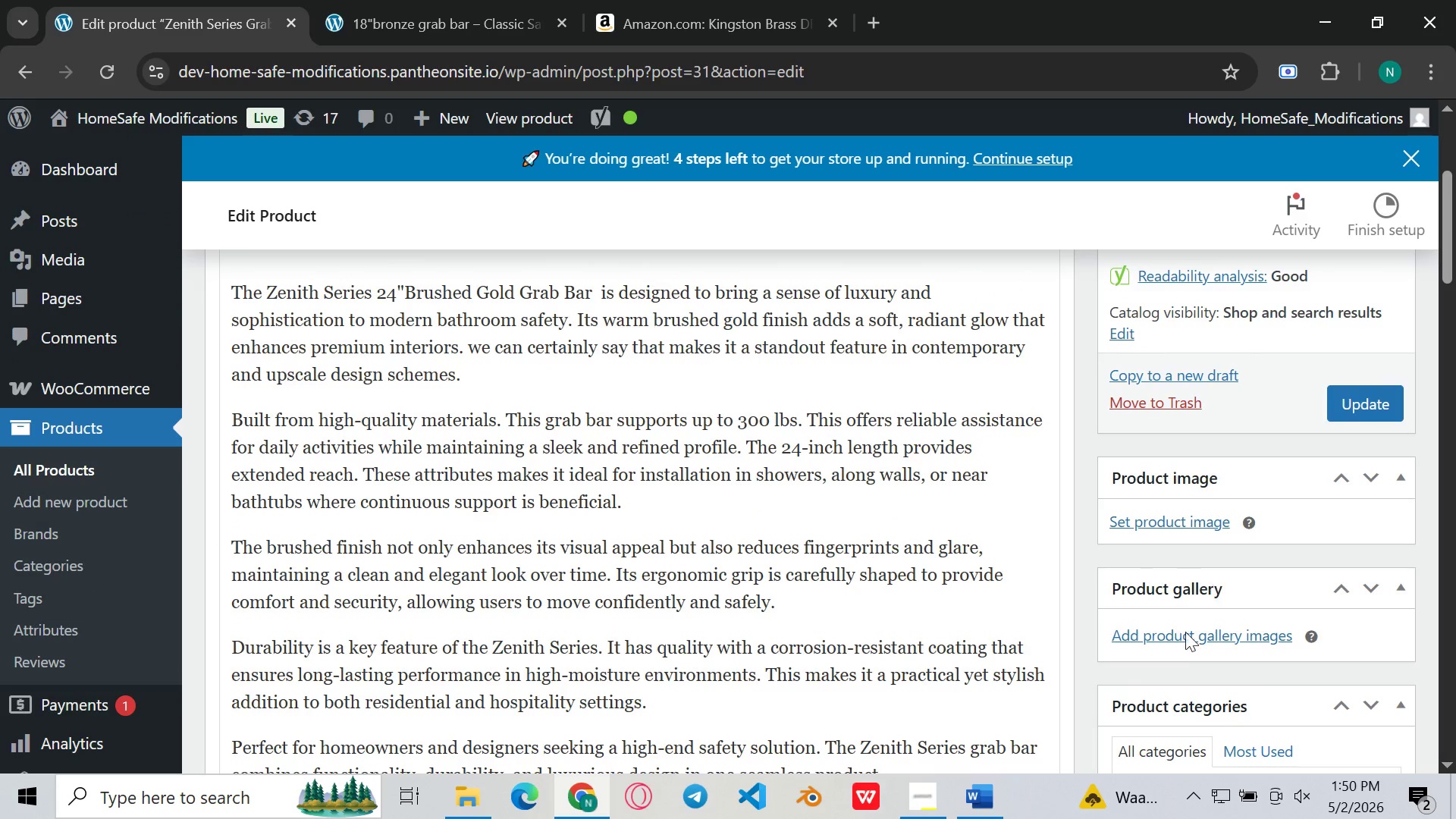 
wait(9.19)
 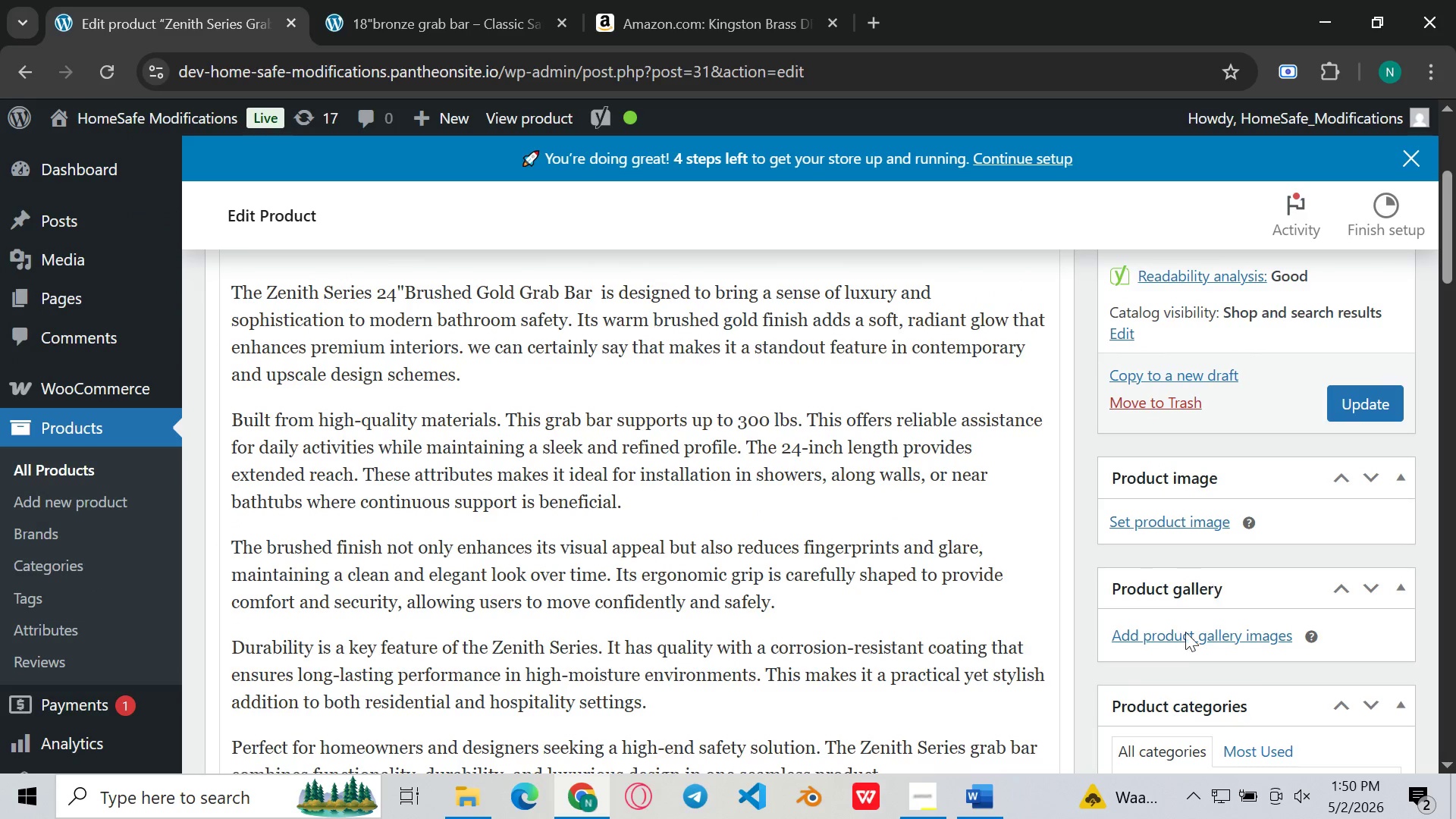 
left_click([736, 334])
 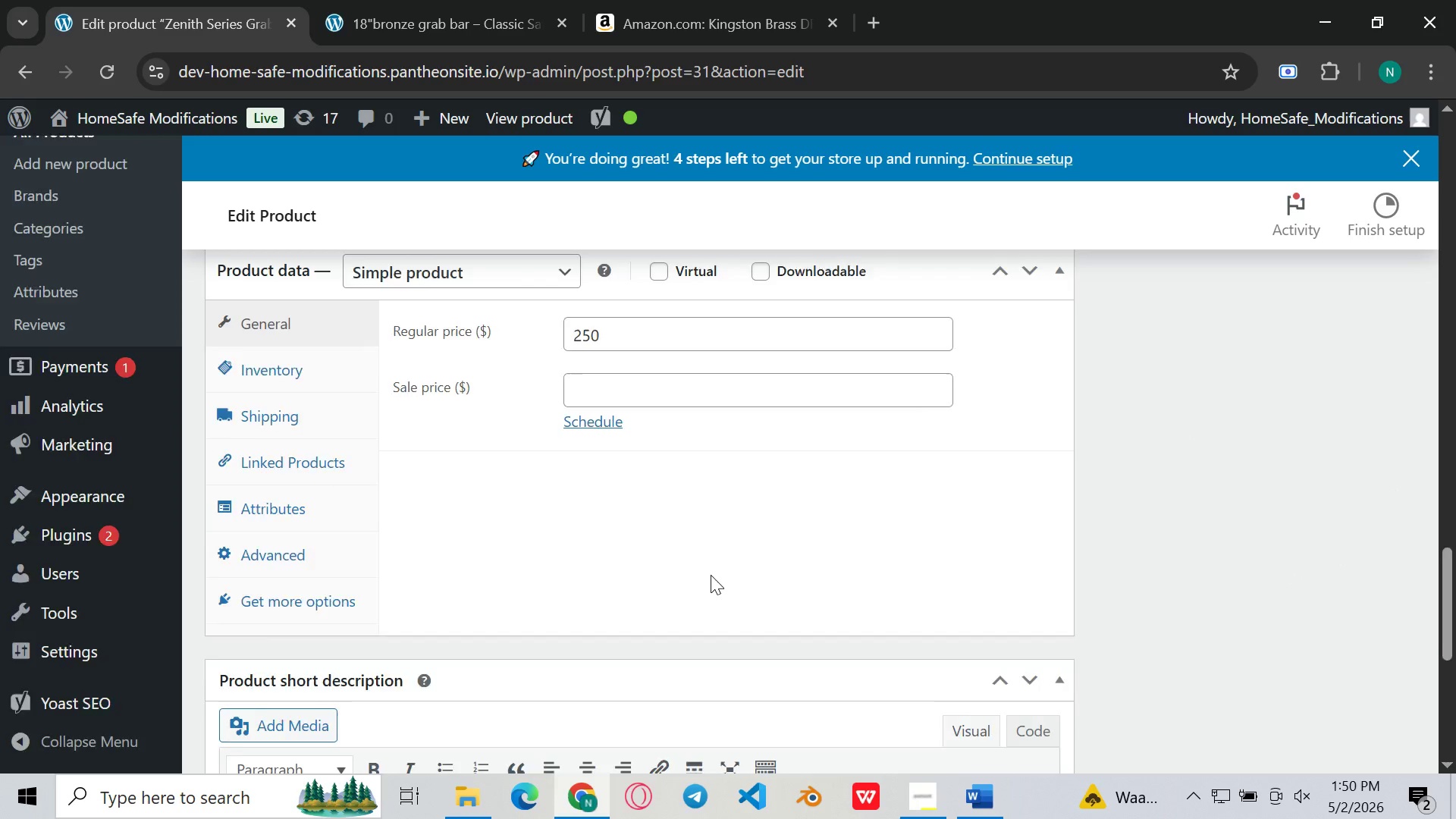 
left_click([278, 472])
 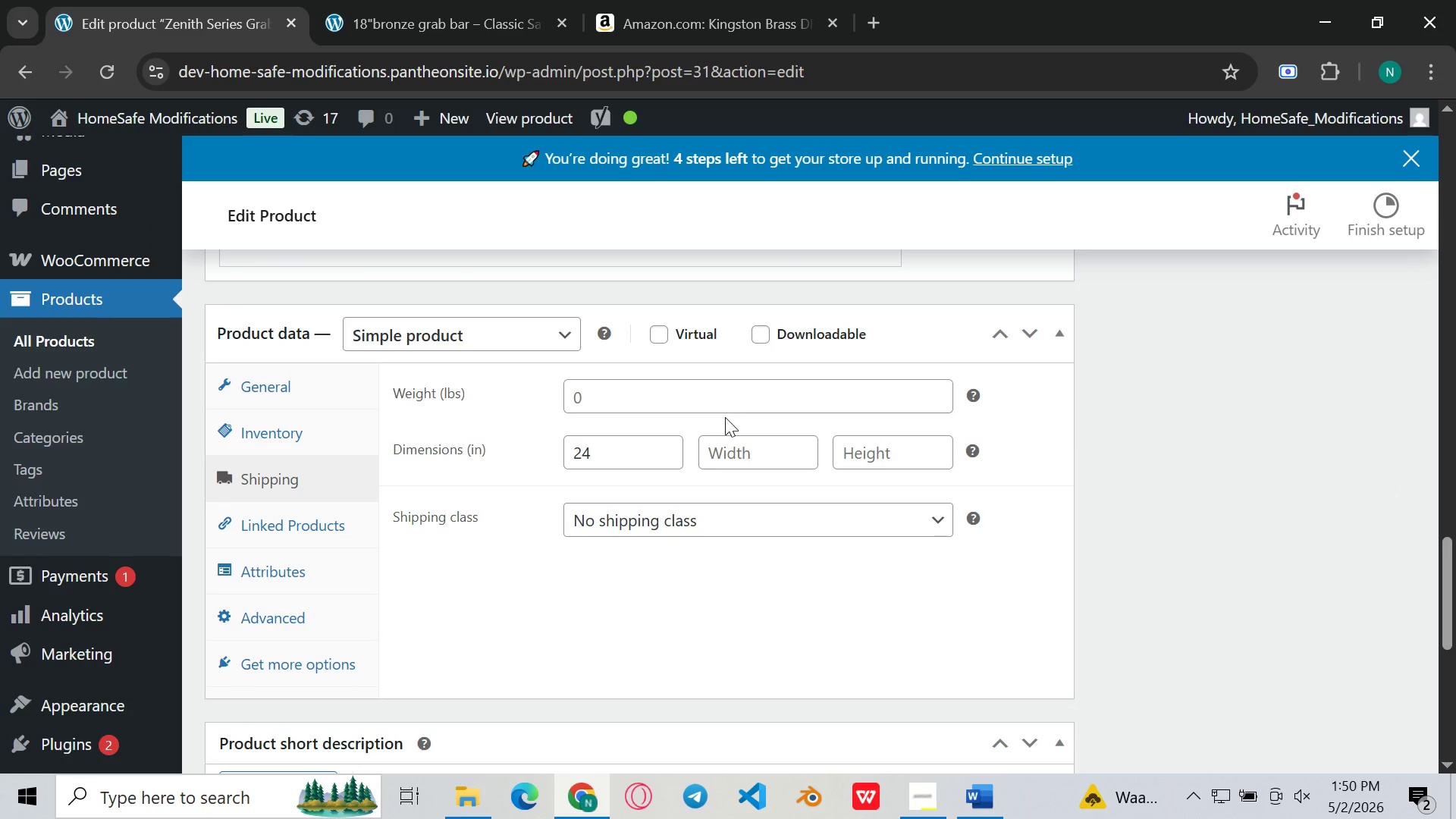 
left_click([717, 399])
 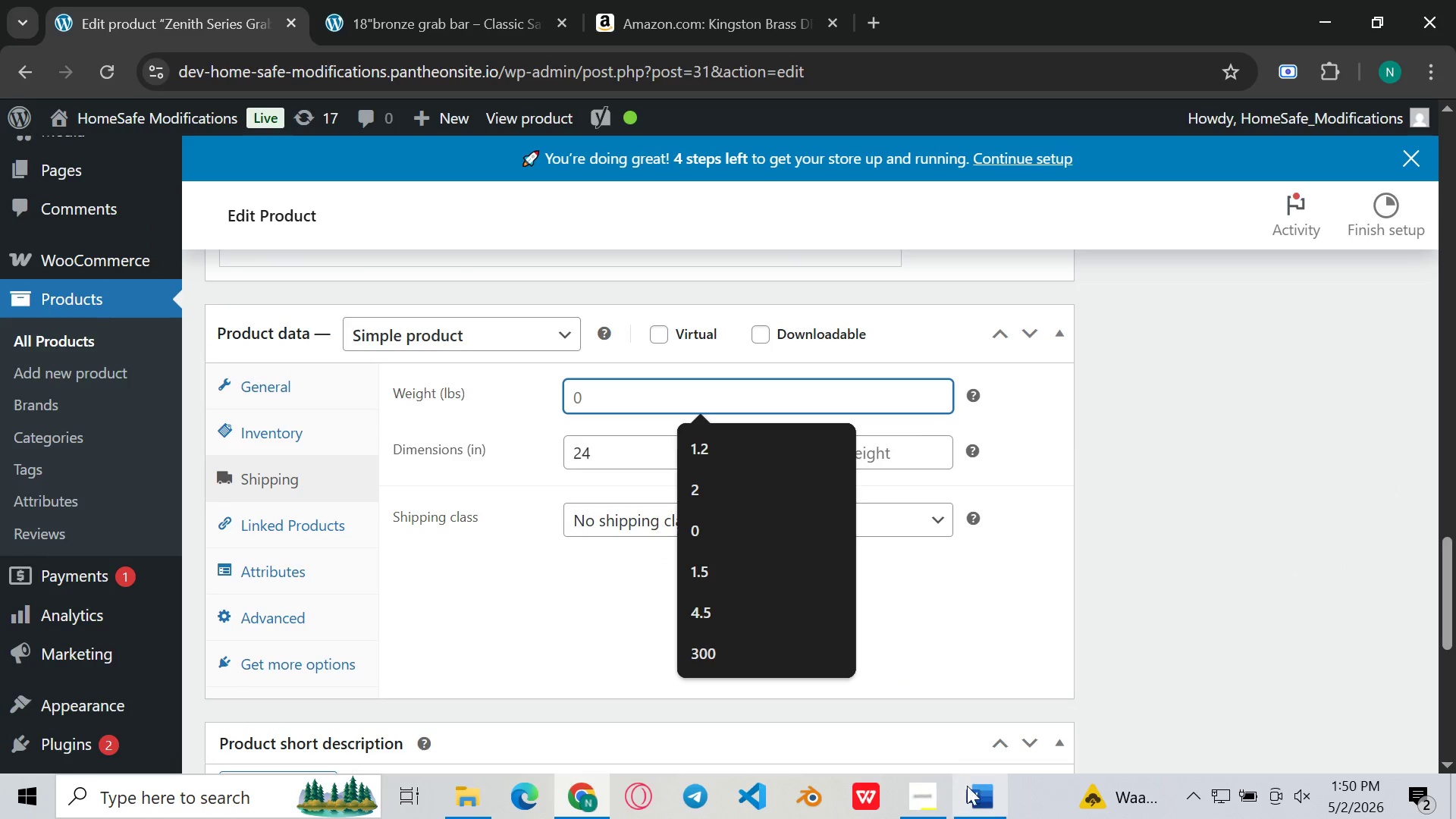 
left_click([968, 787])
 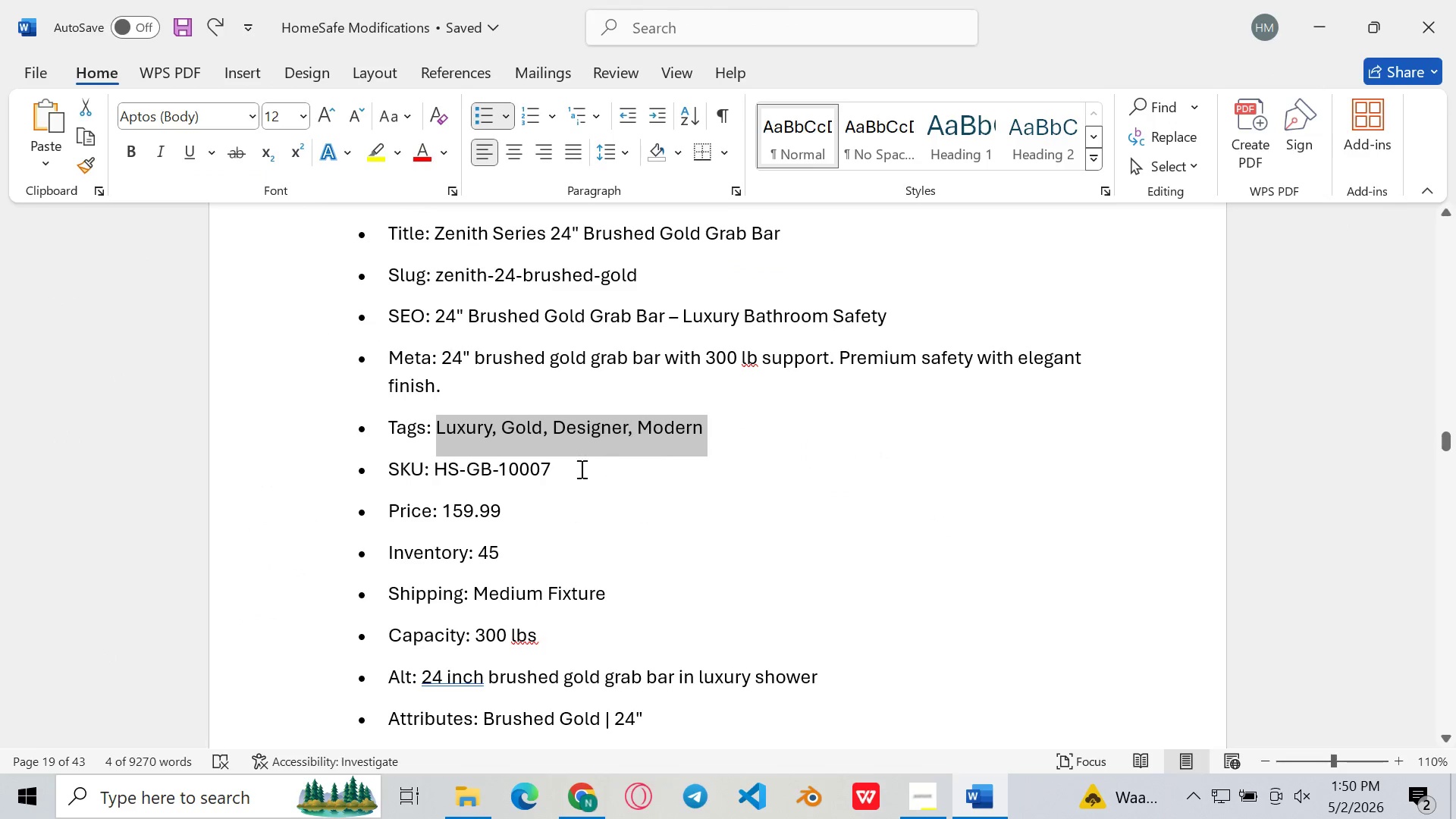 
scroll: coordinate [573, 479], scroll_direction: down, amount: 1.0
 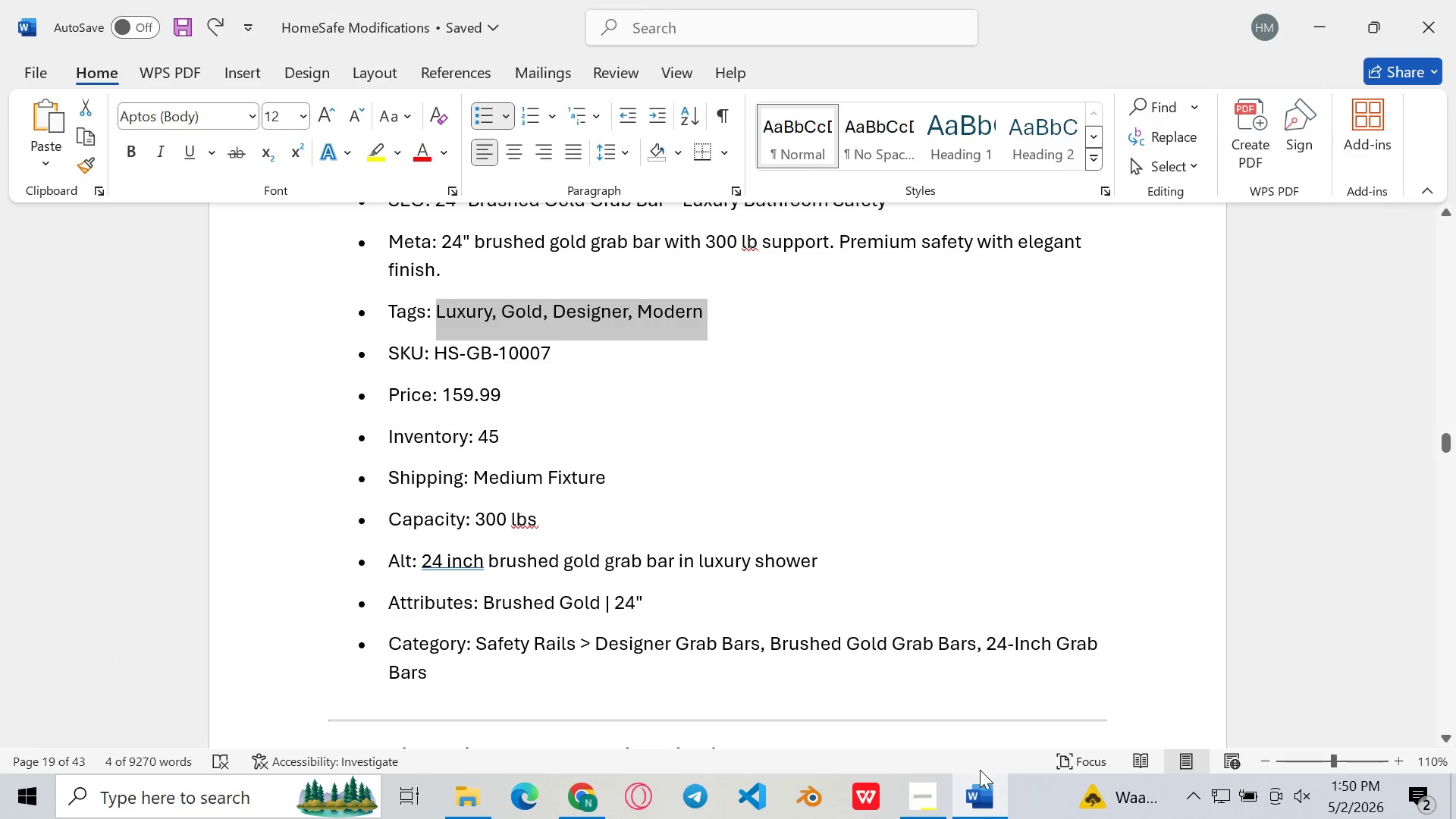 
left_click([987, 802])
 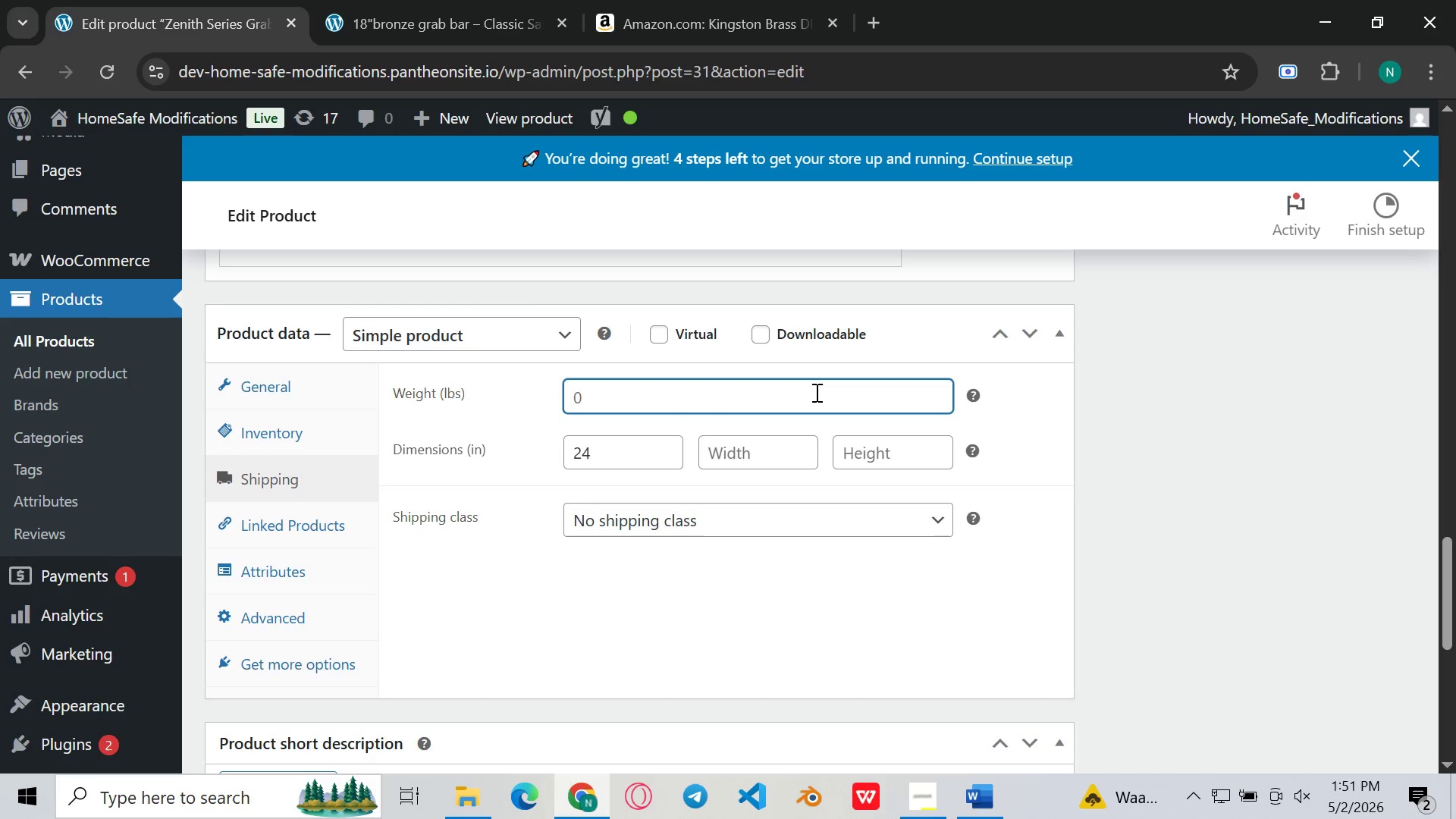 
type(300)
 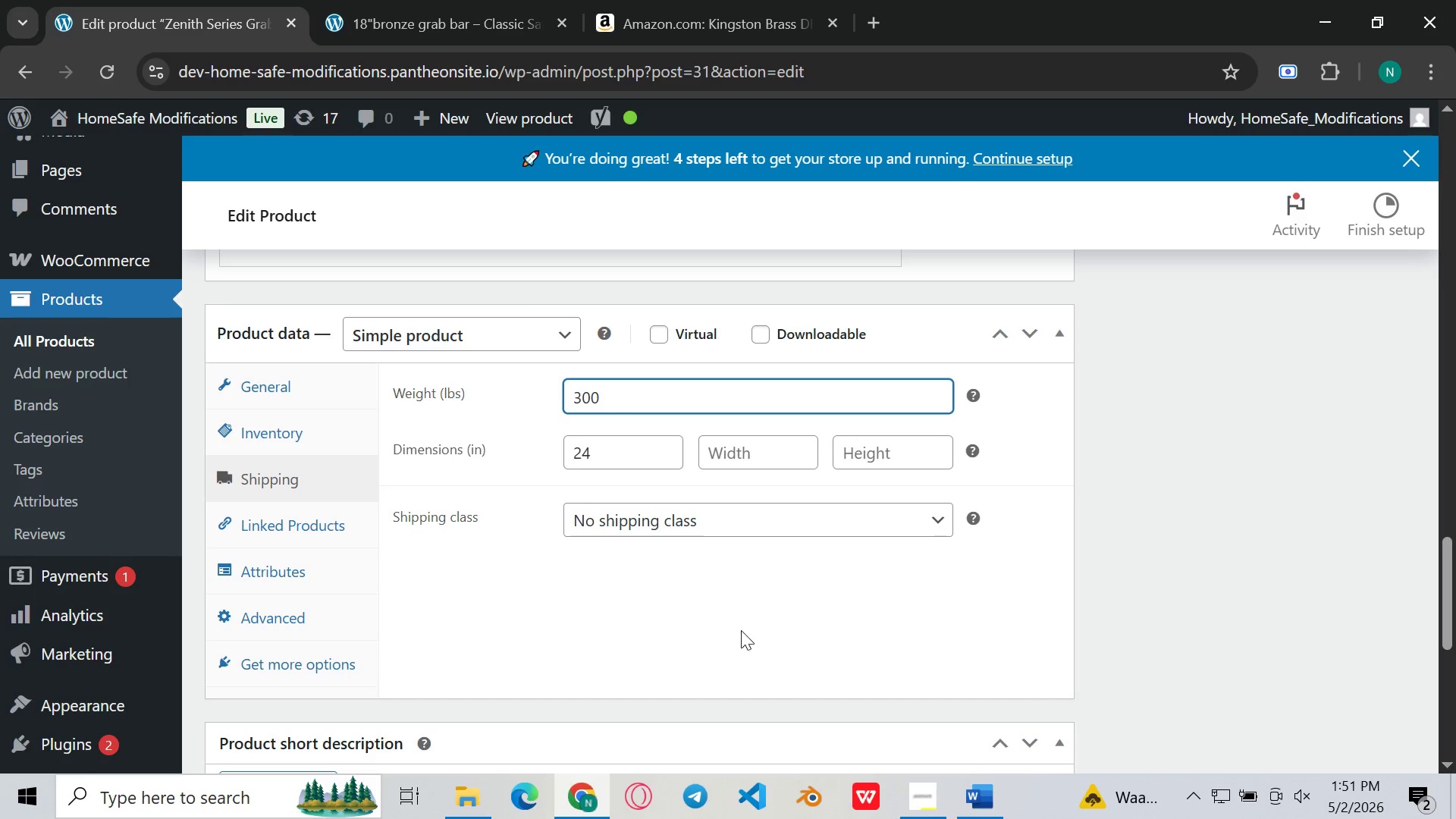 
left_click([741, 630])
 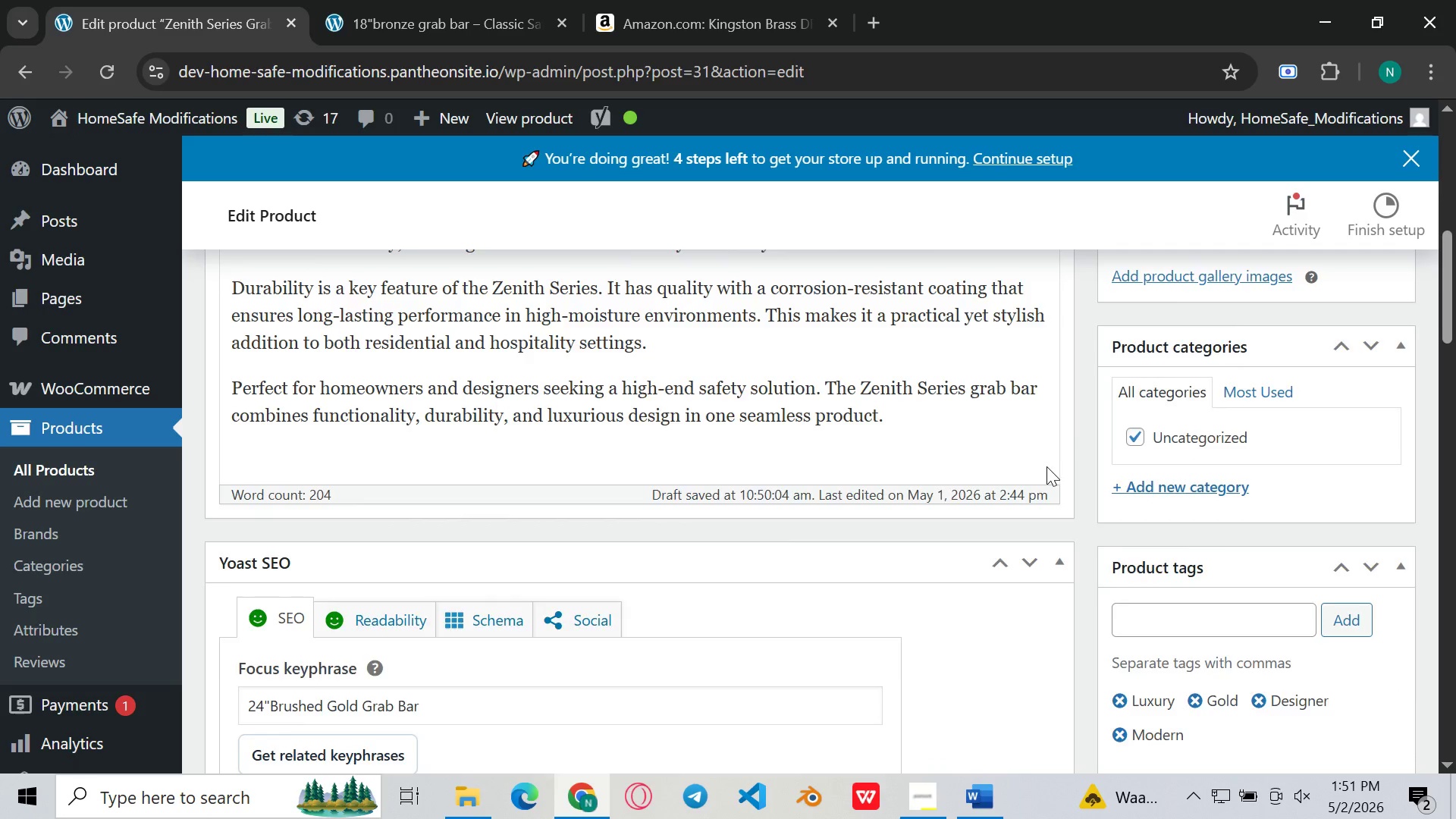 
wait(9.27)
 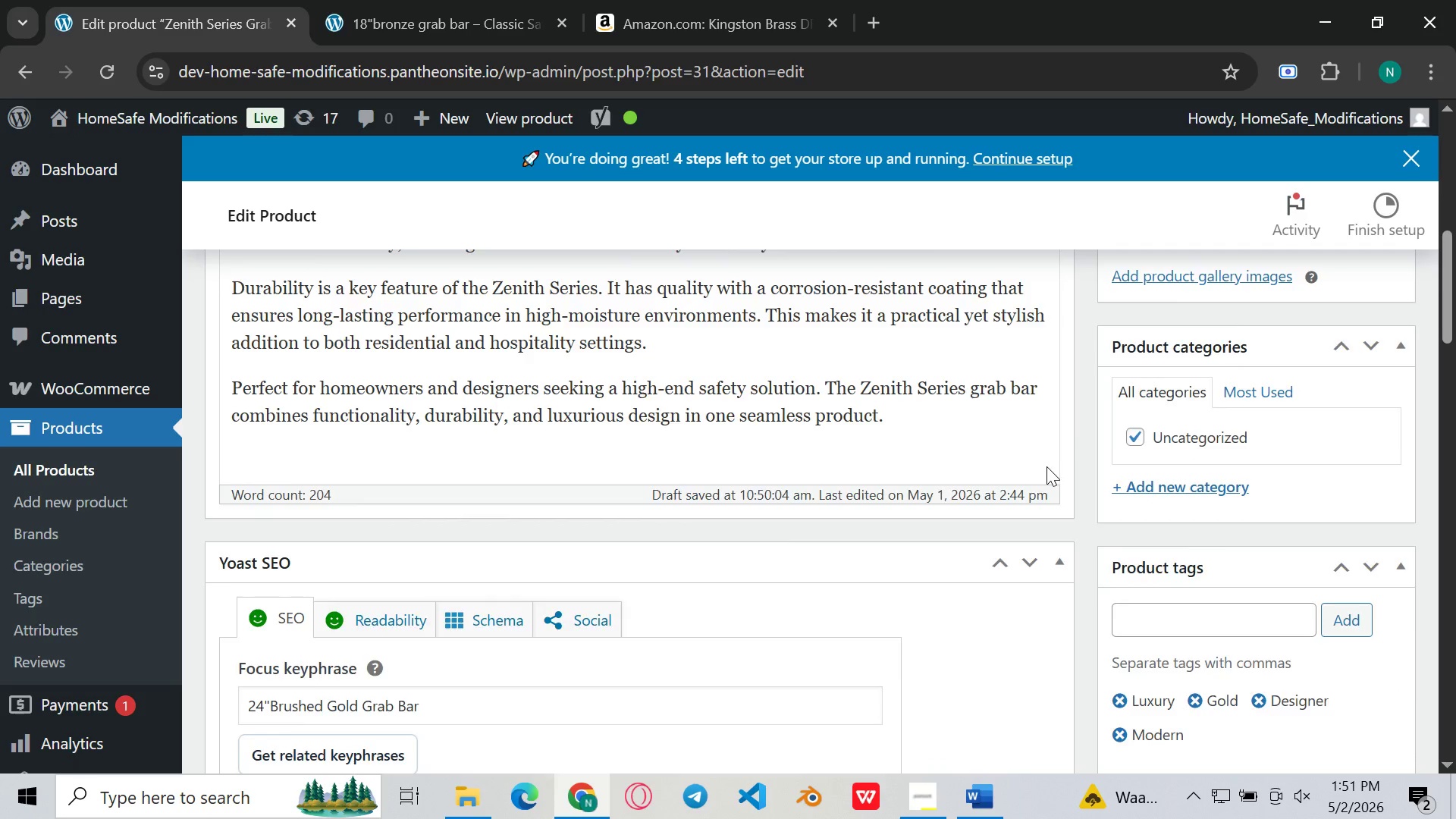 
left_click([718, 353])
 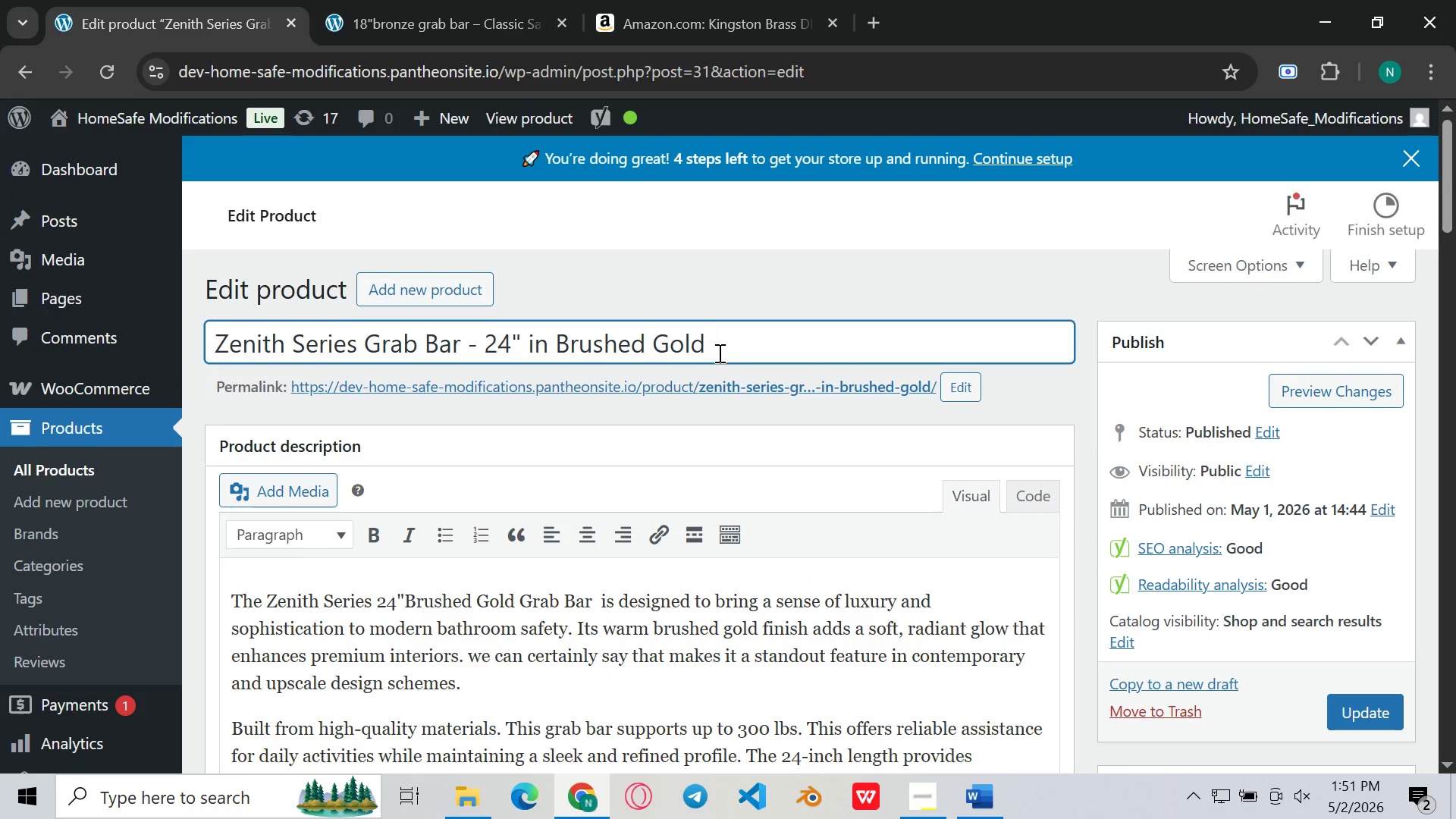 
key(Control+A)
 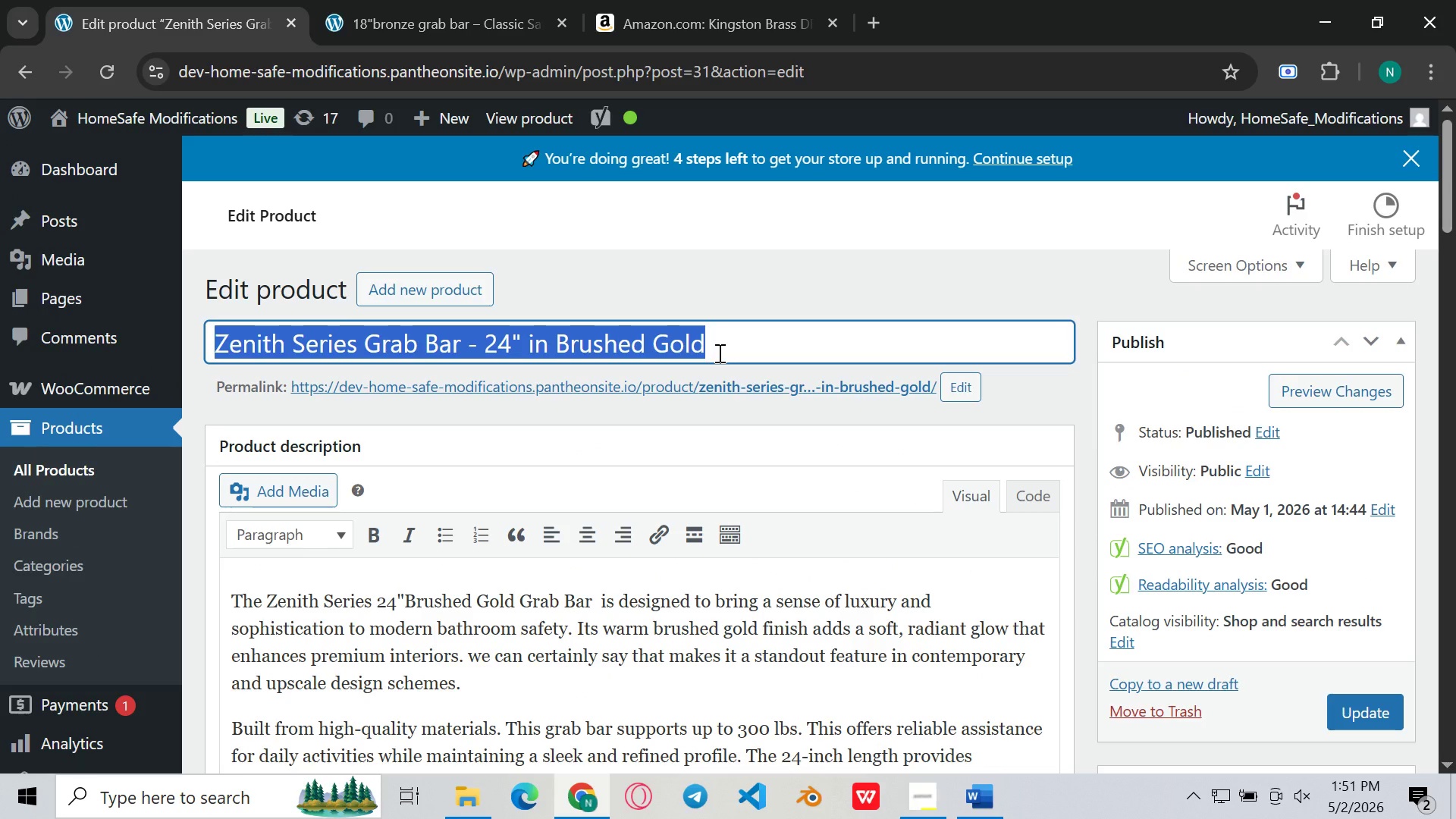 
key(Control+C)
 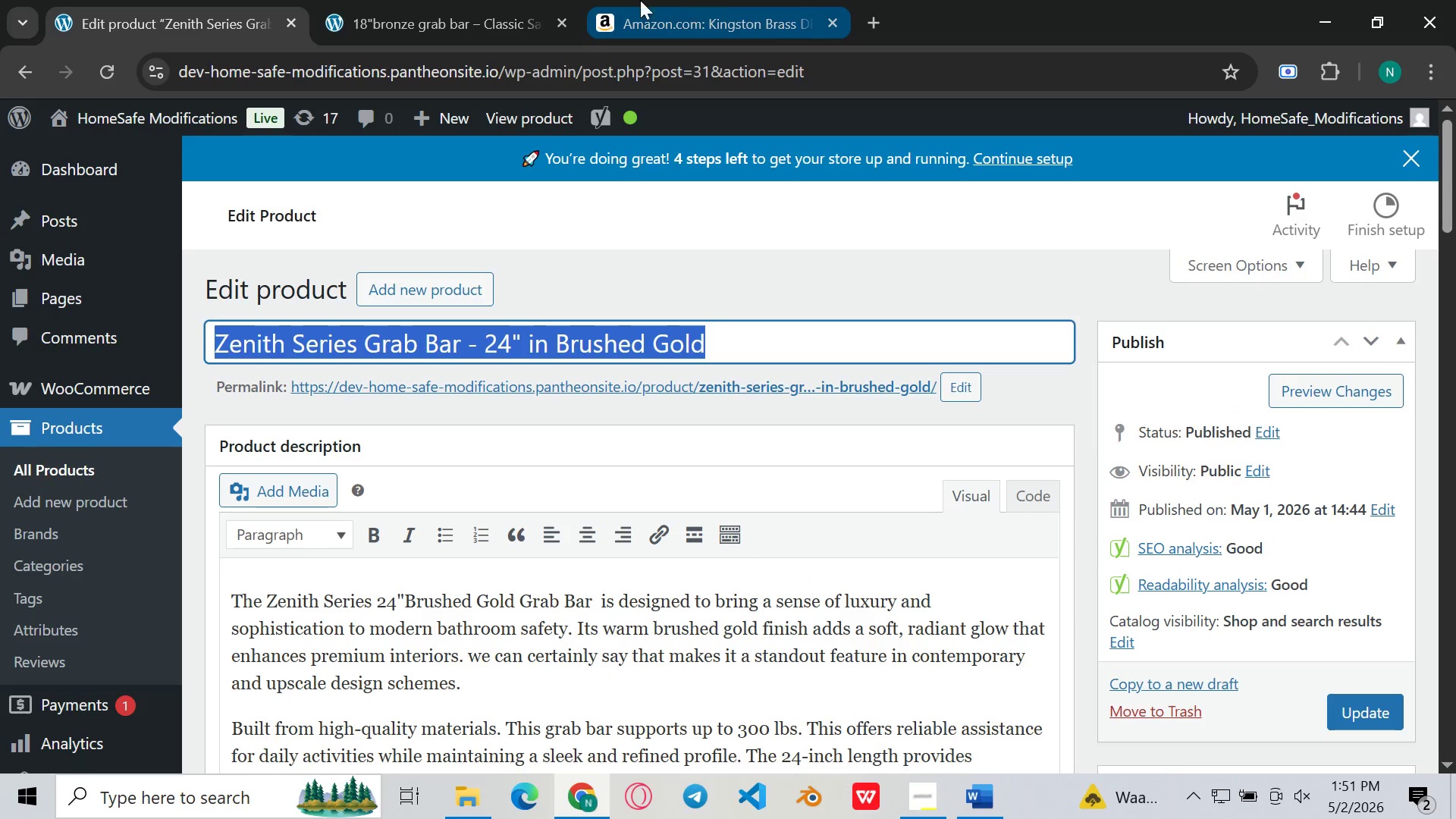 
left_click([424, 0])
 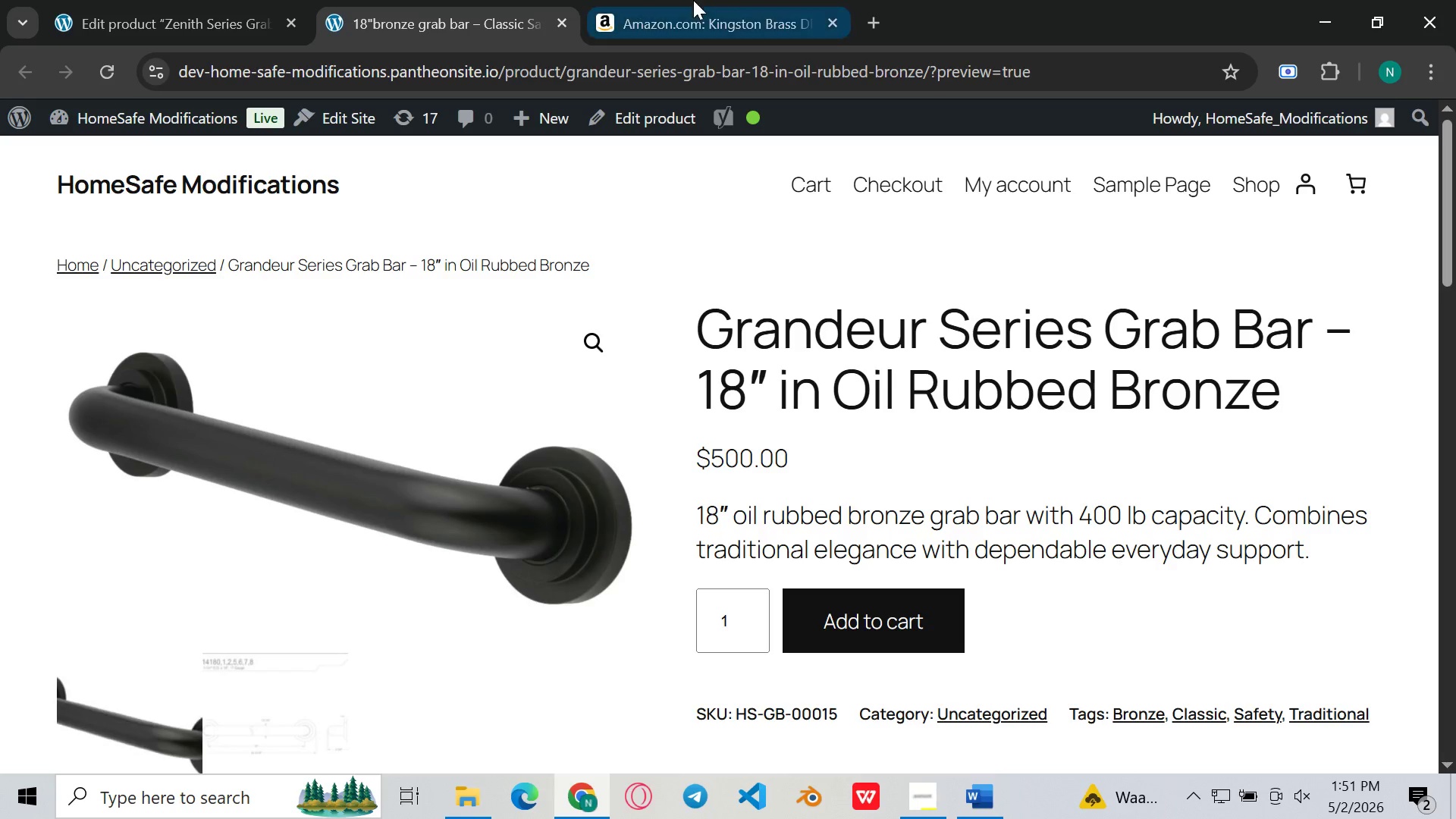 
left_click([693, 0])
 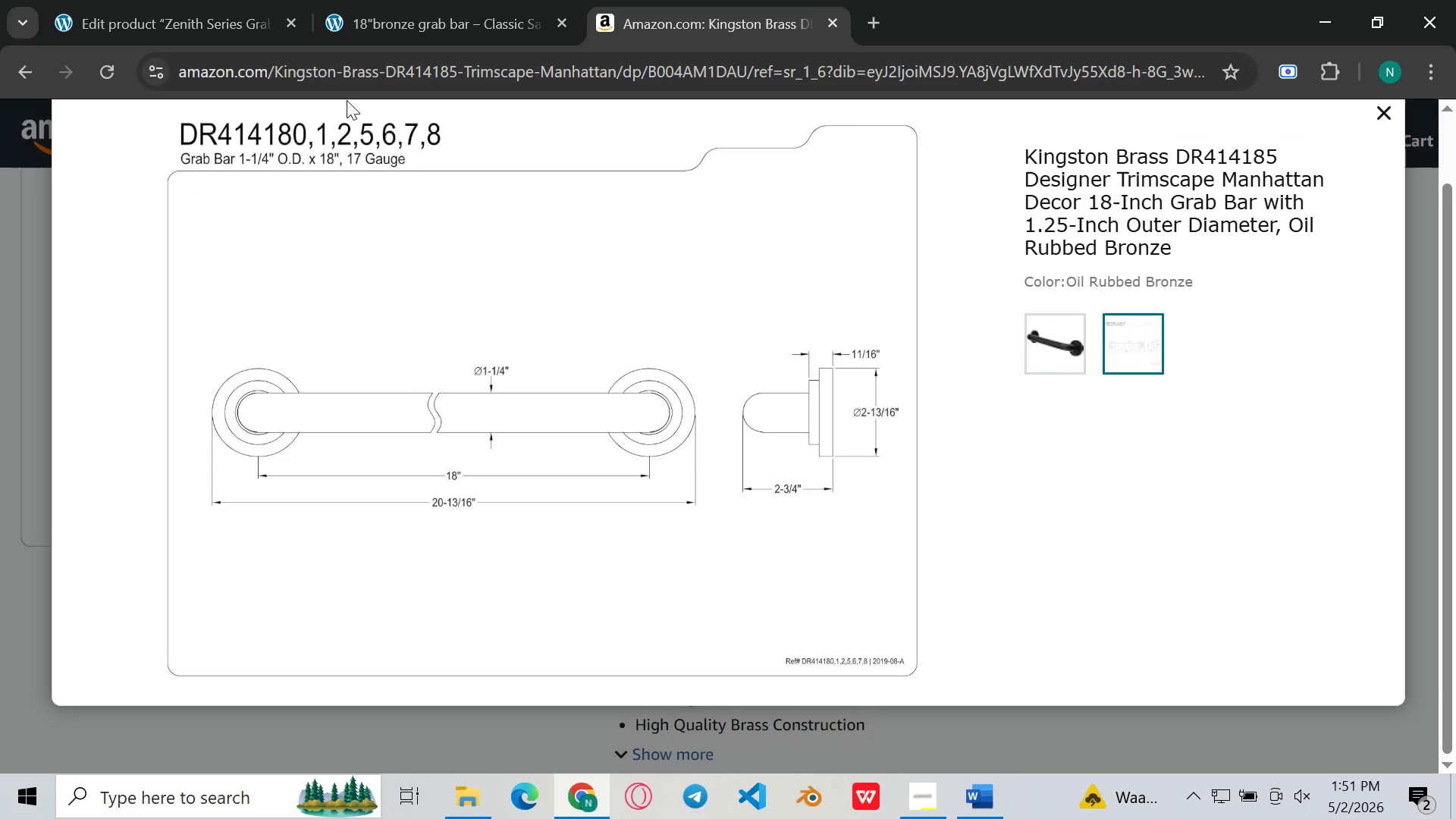 
left_click([25, 68])
 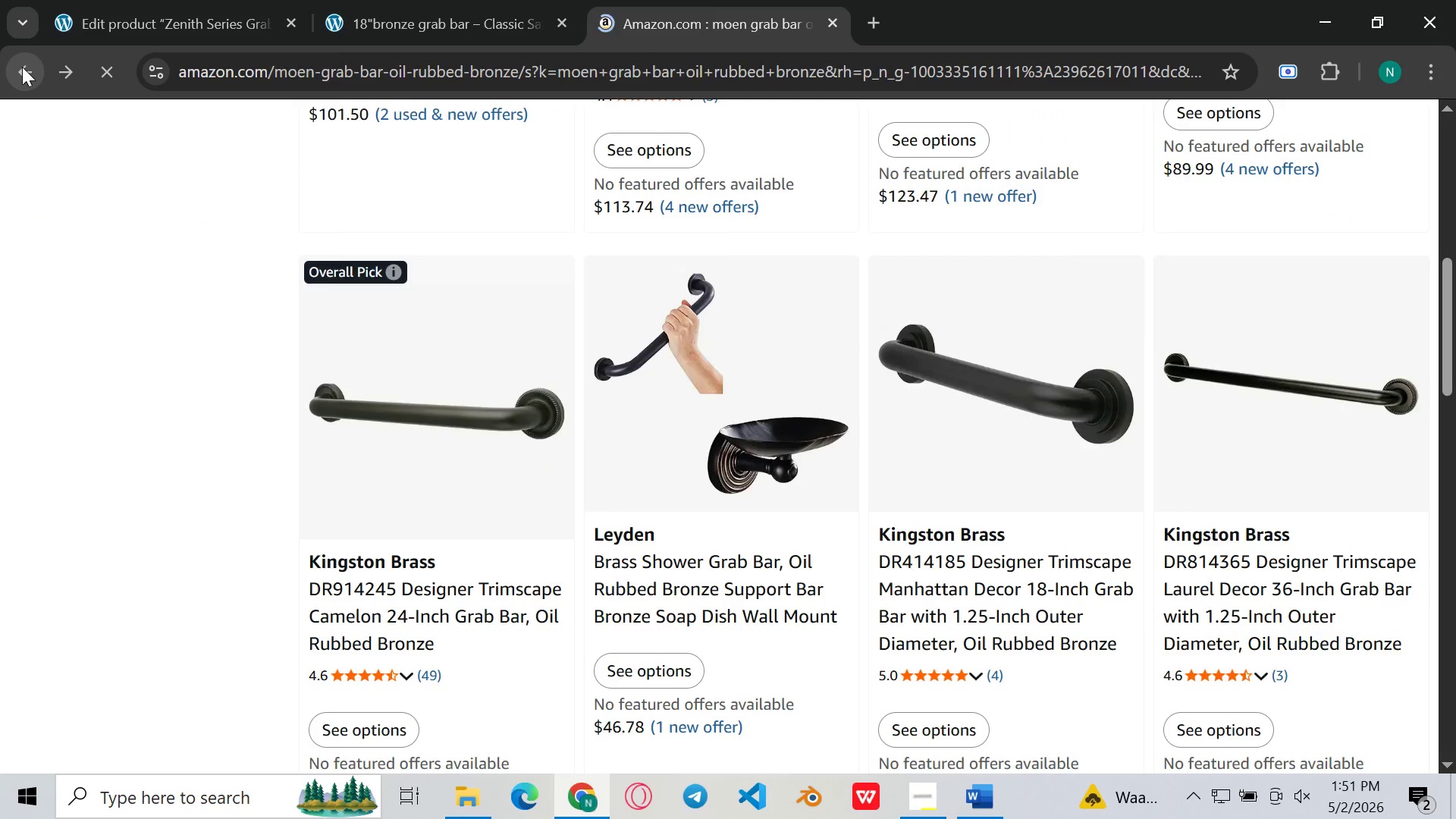 
left_click([16, 67])
 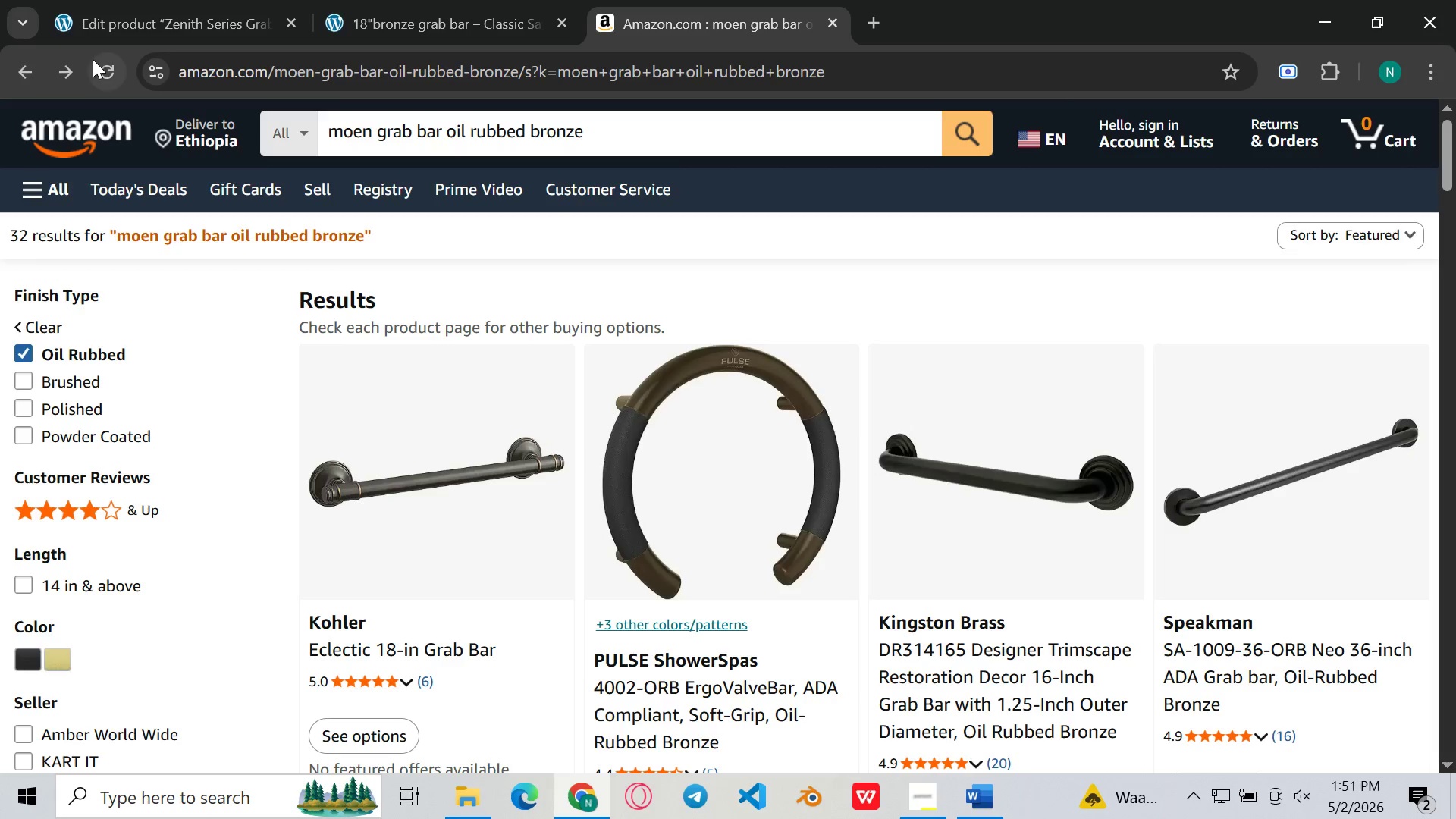 
left_click([30, 66])
 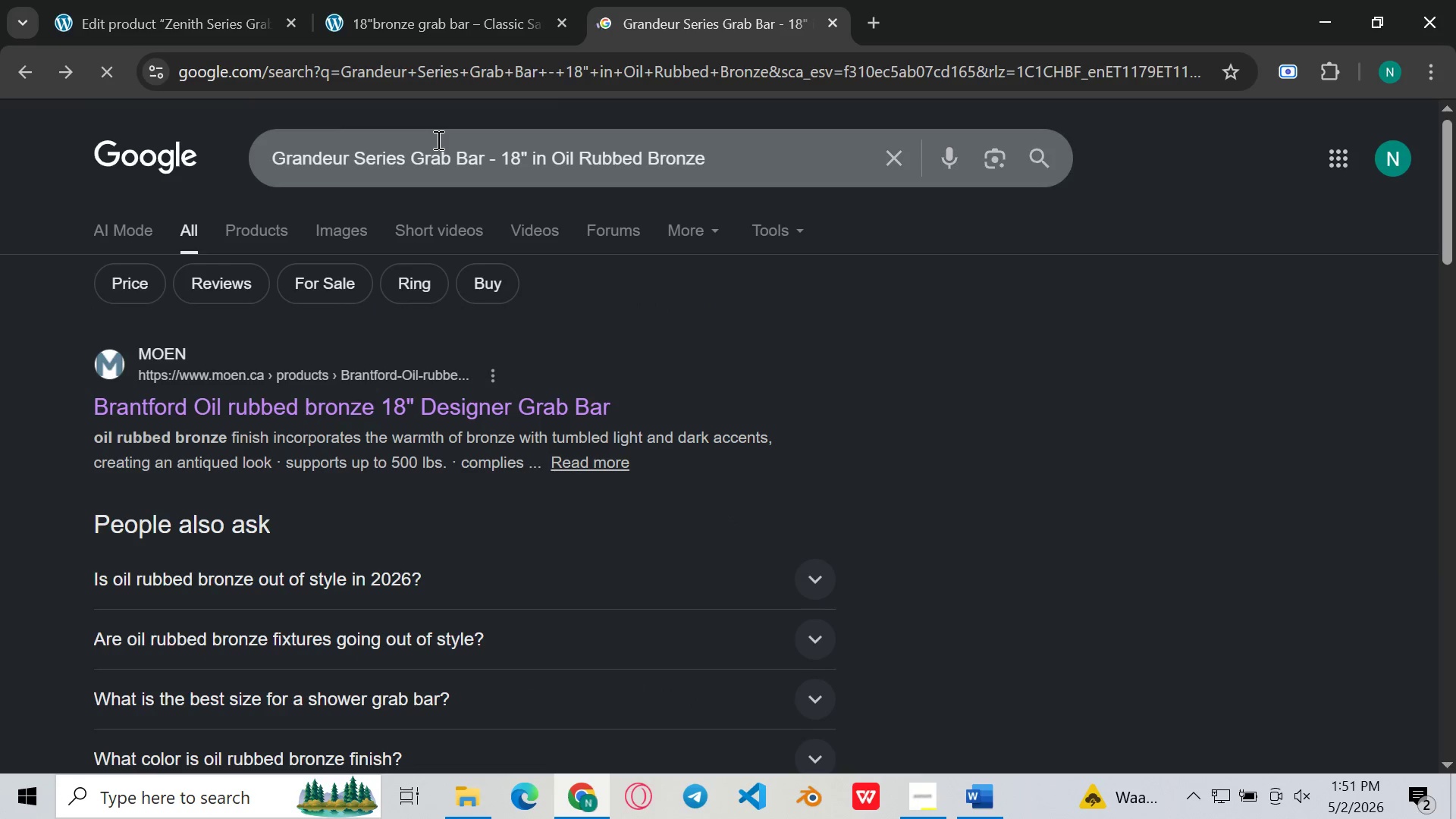 
left_click([508, 142])
 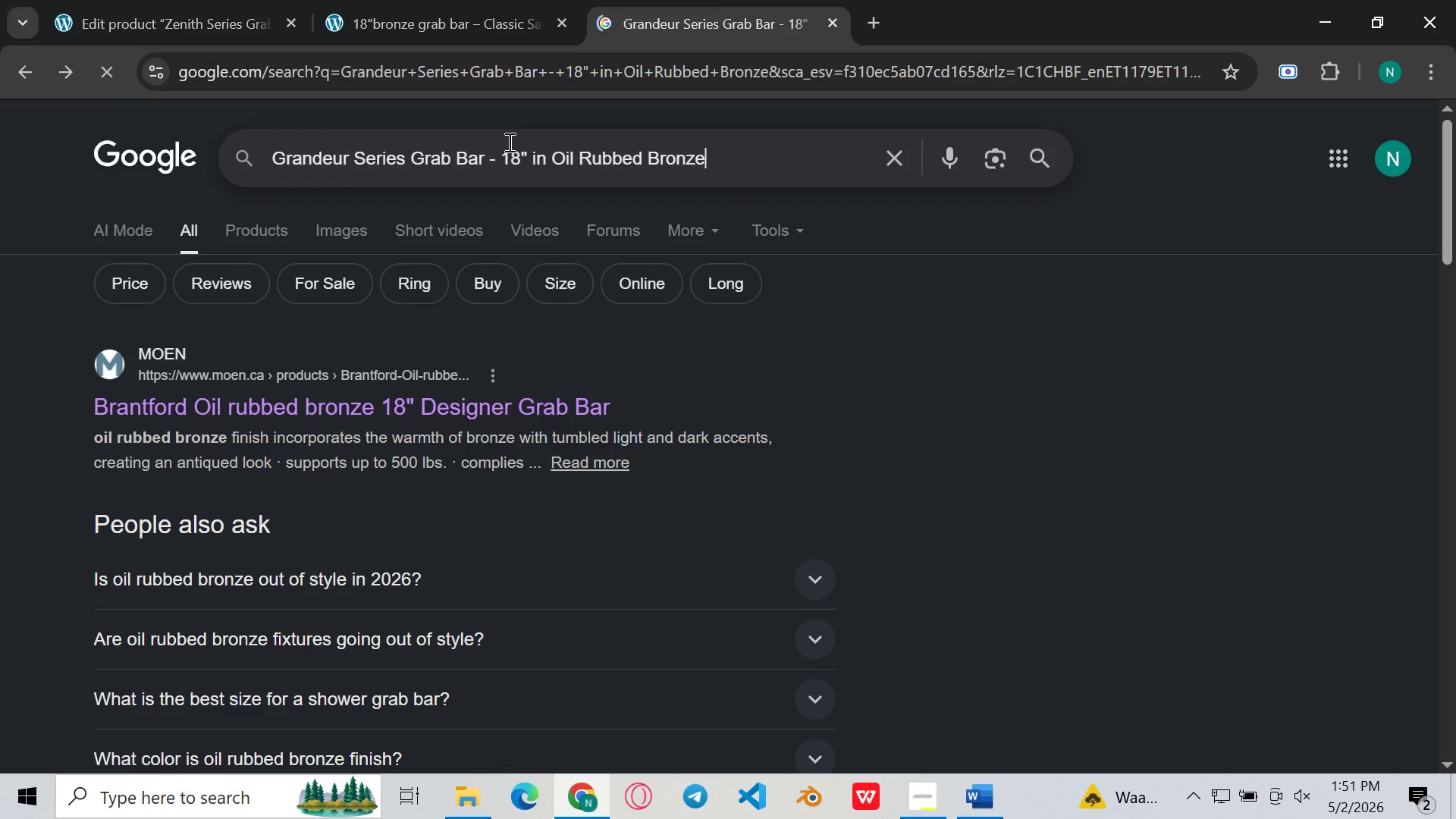 
key(Control+A)
 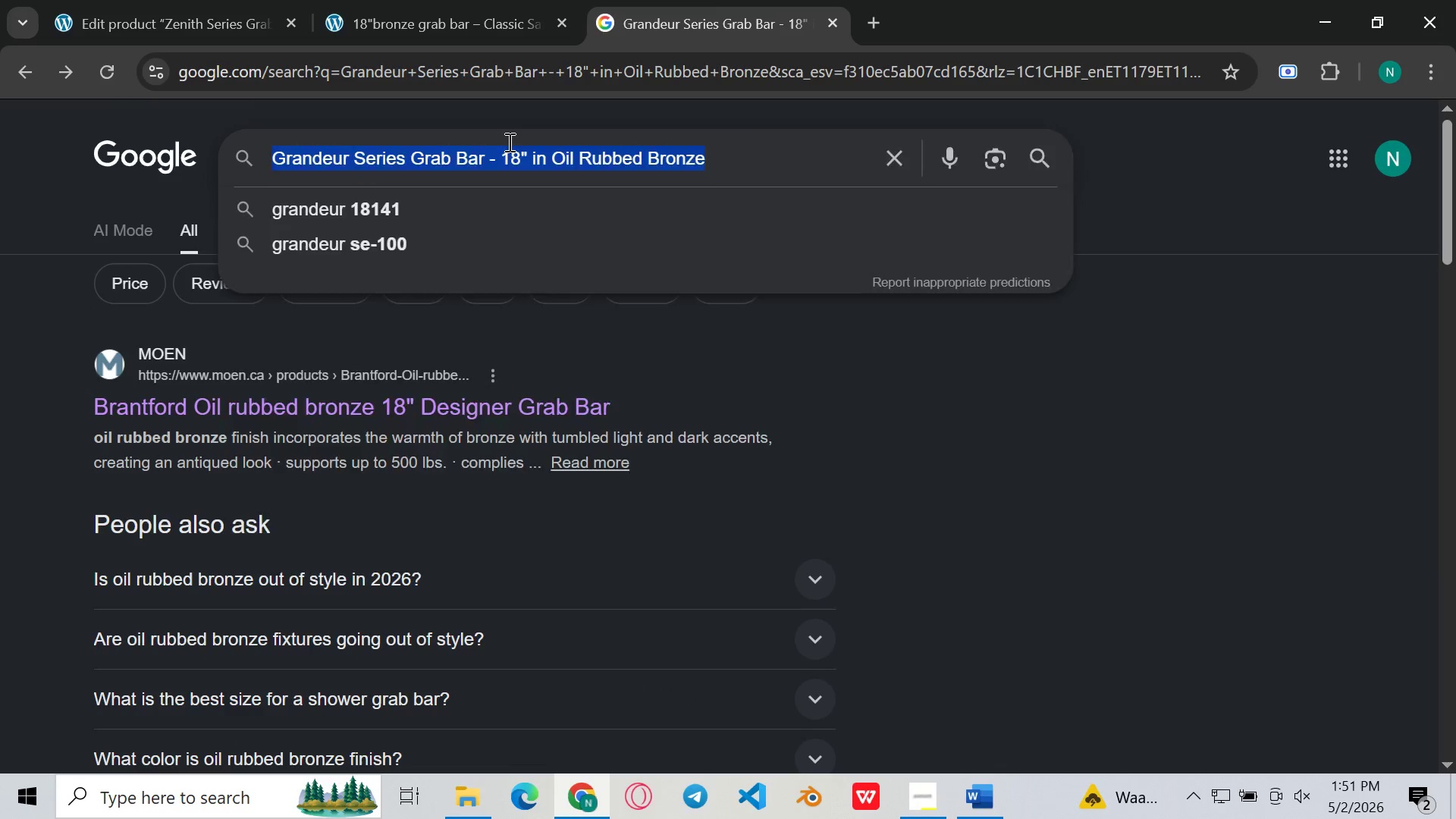 
key(Backspace)
 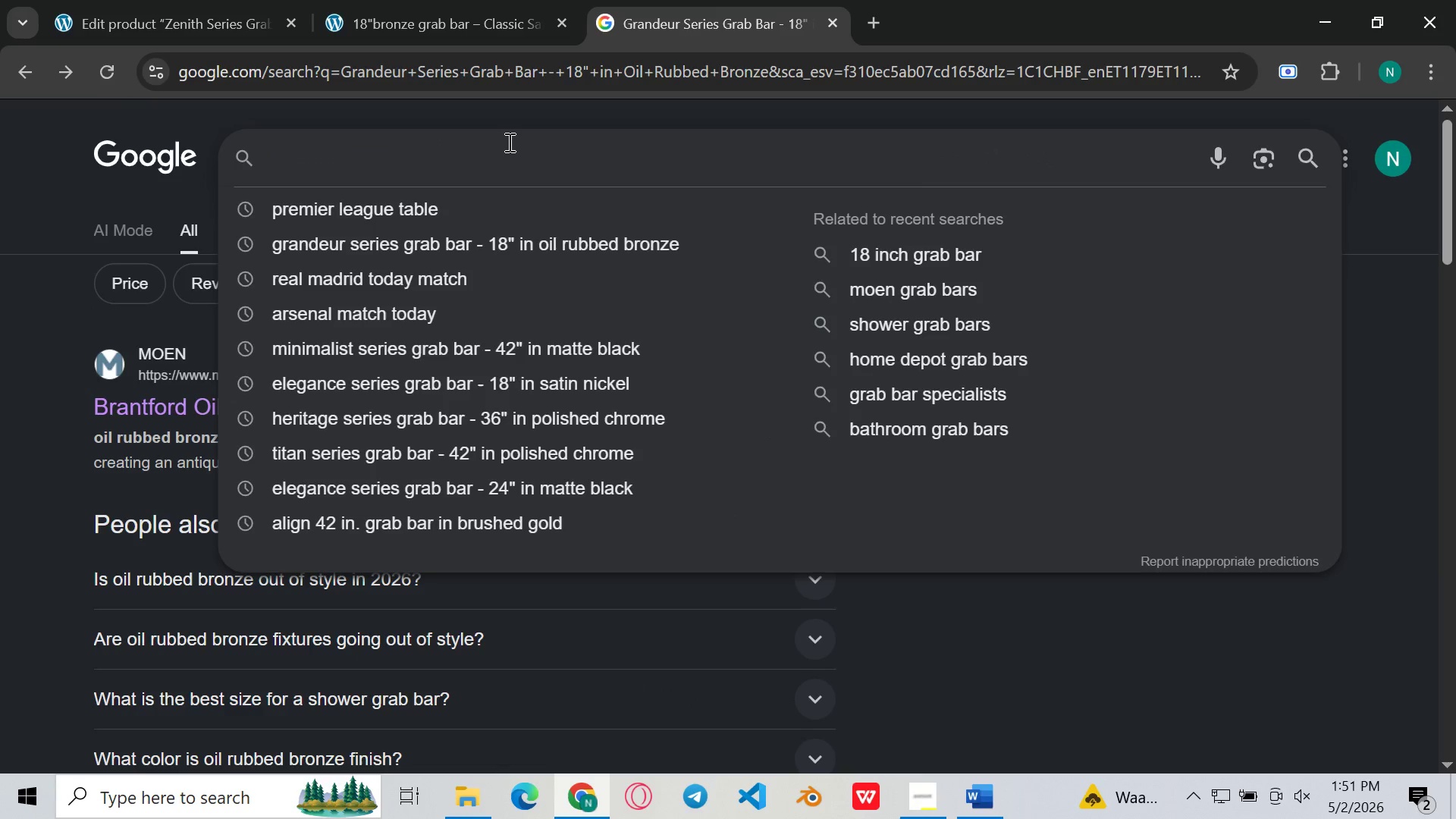 
key(Control+V)
 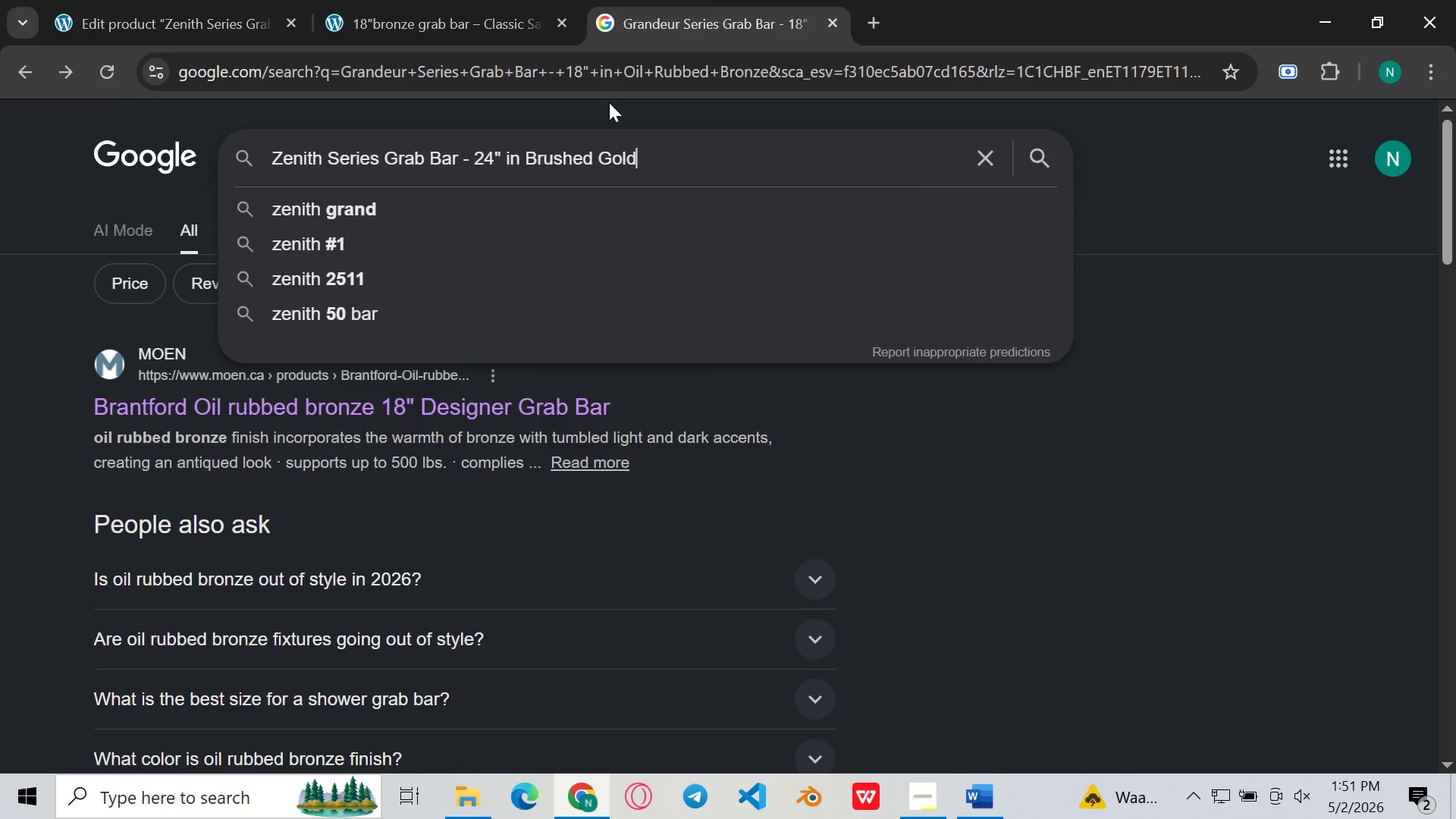 
key(Enter)
 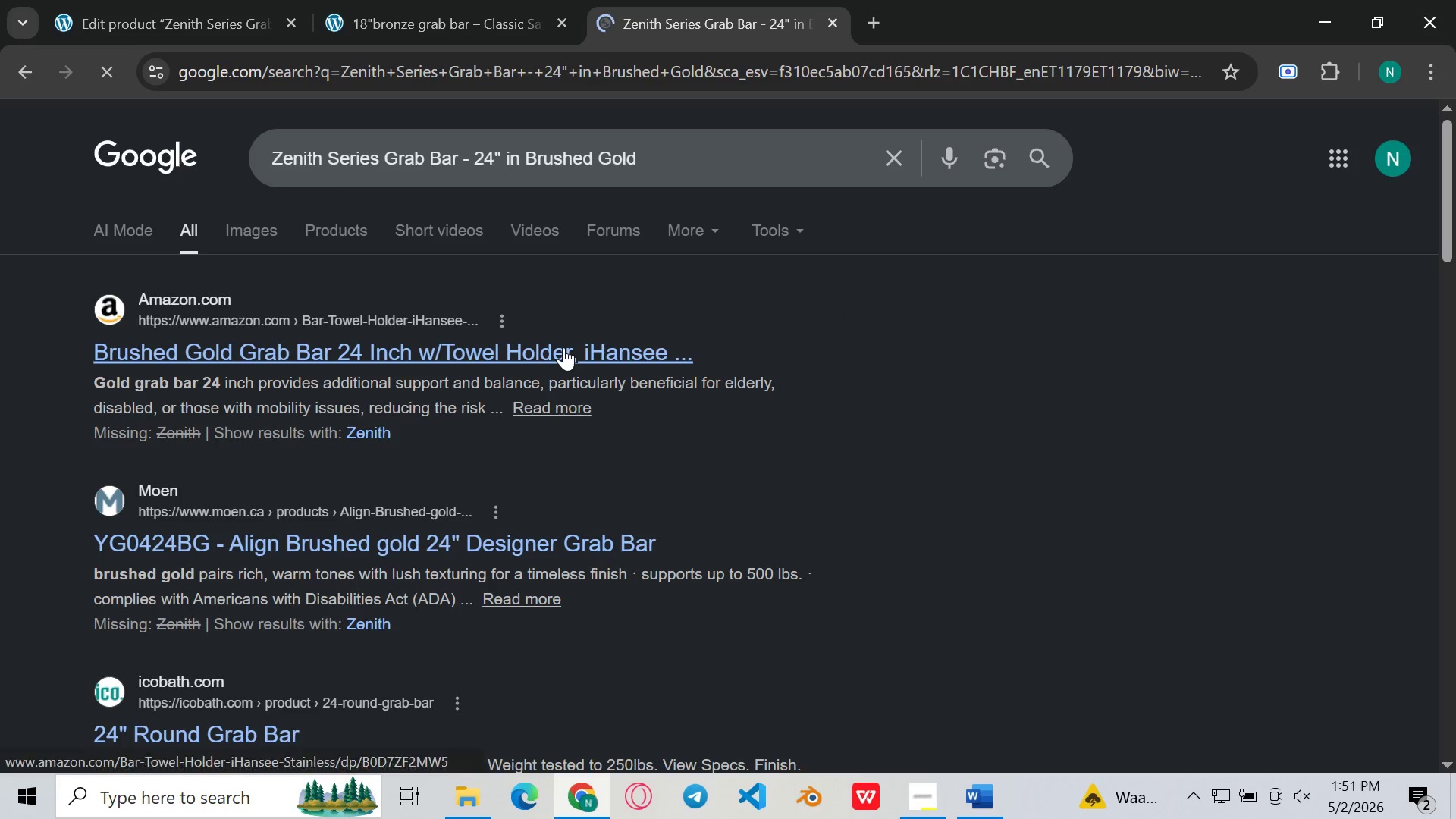 
left_click([563, 347])
 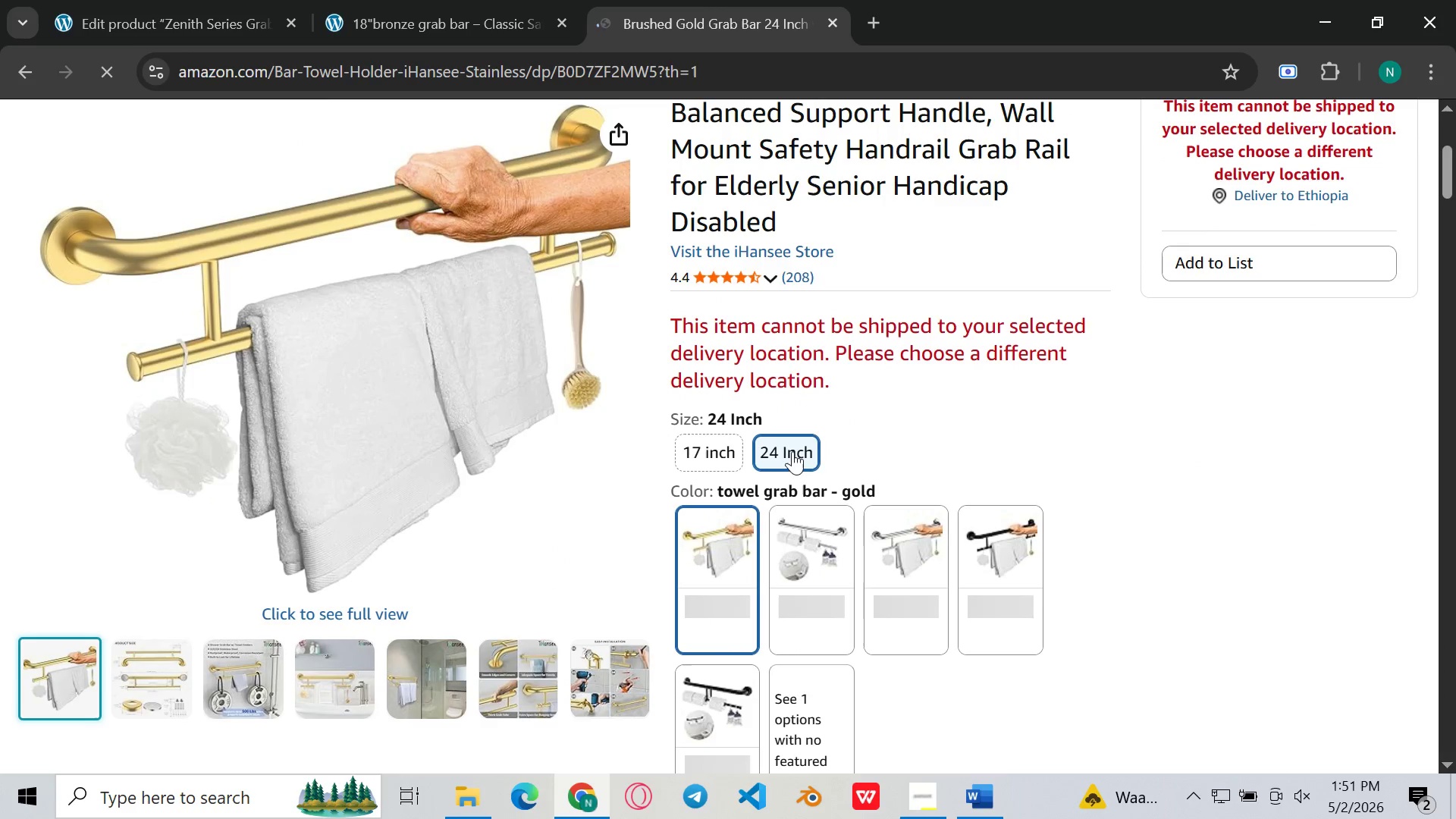 
wait(5.38)
 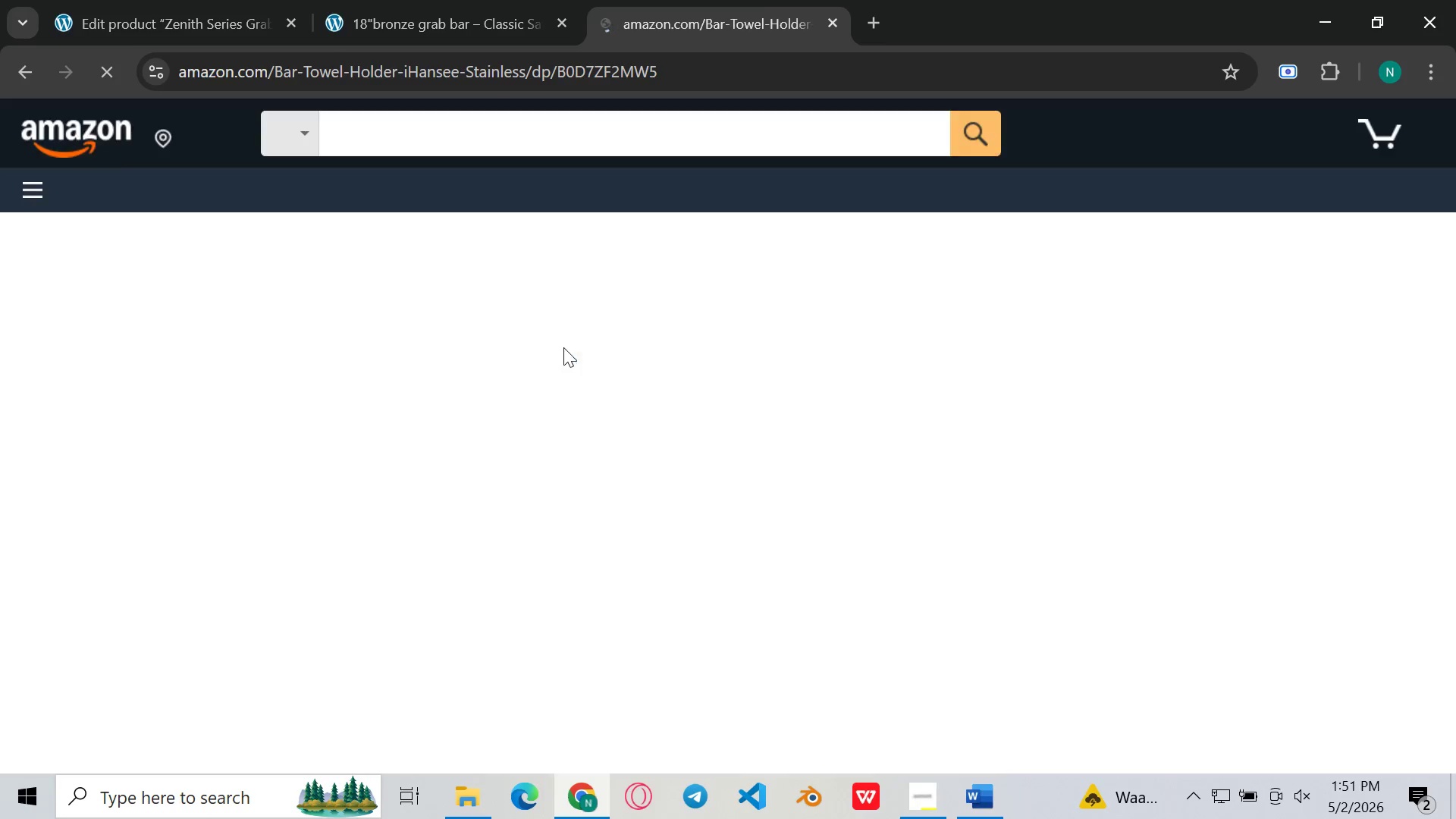 
left_click([155, 664])
 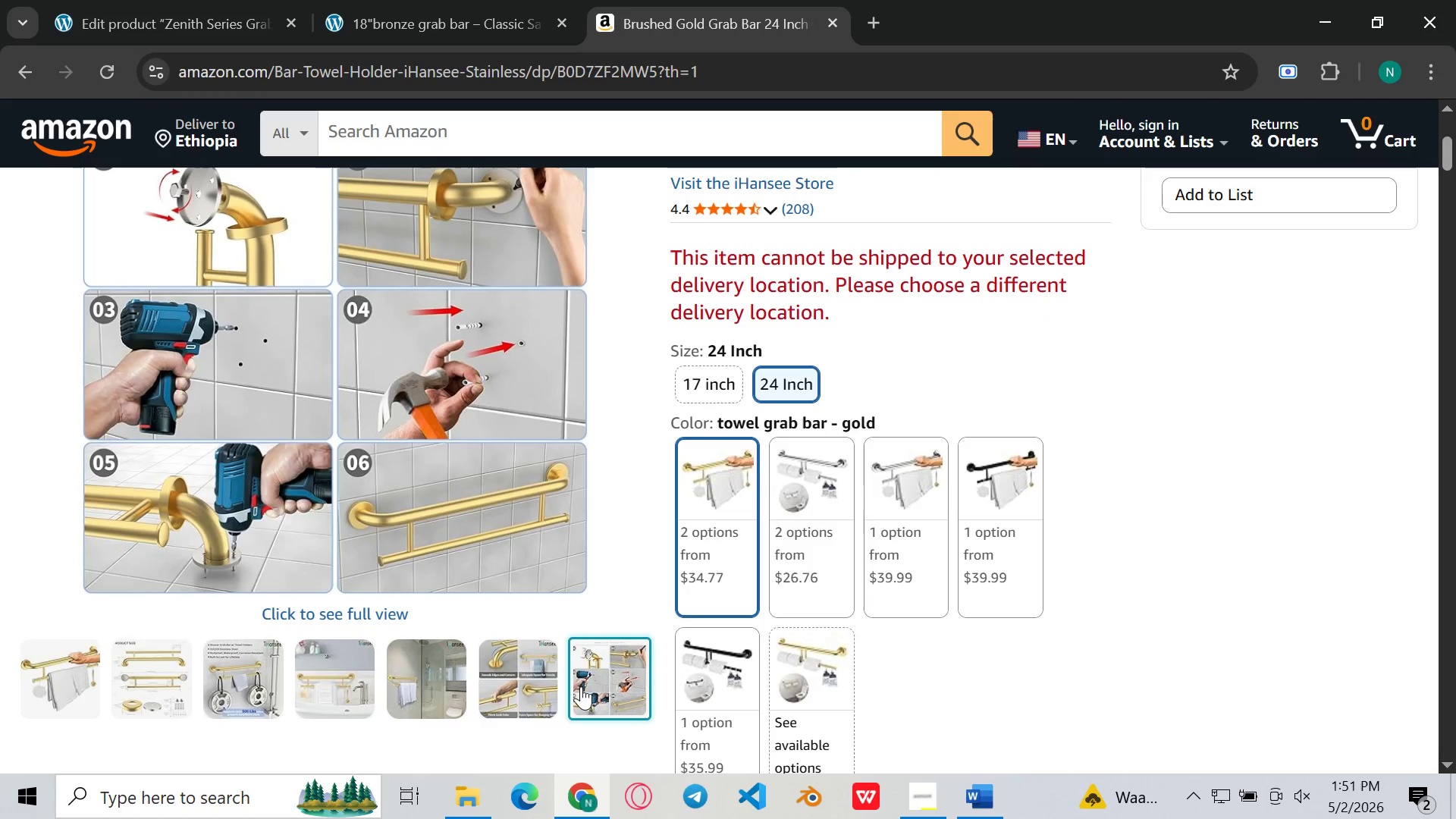 
wait(11.86)
 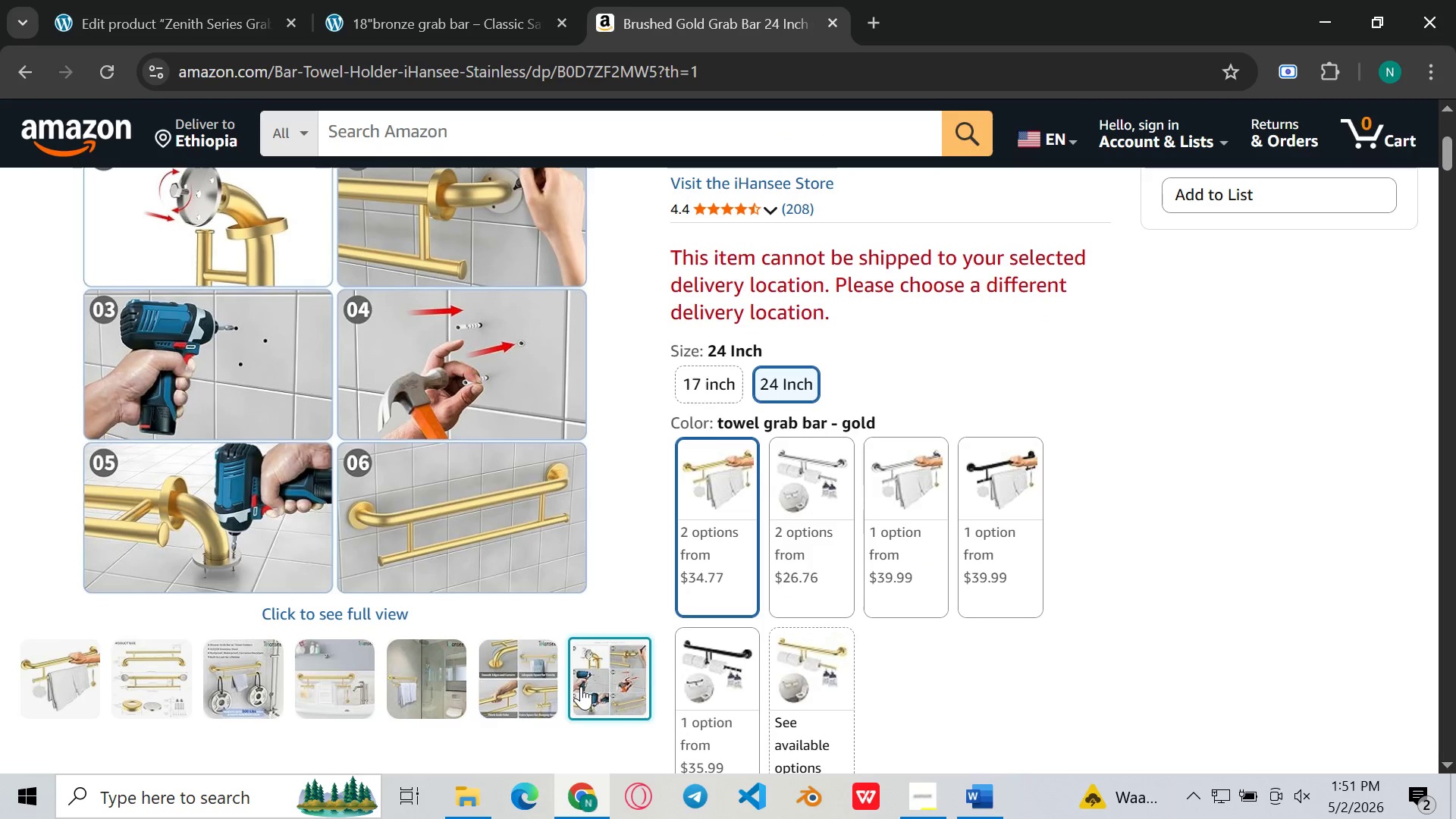 
left_click([74, 671])
 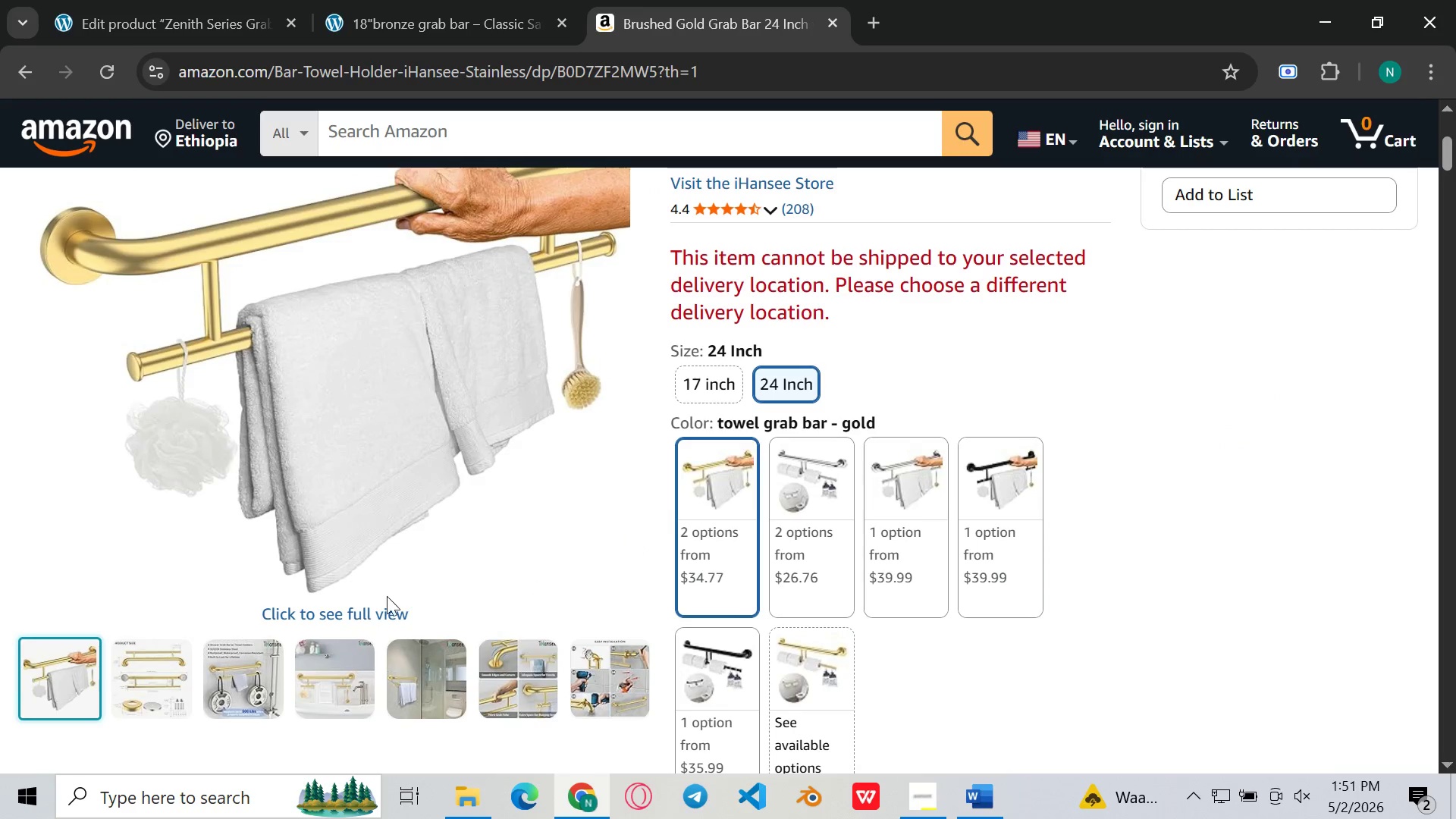 
left_click([332, 607])
 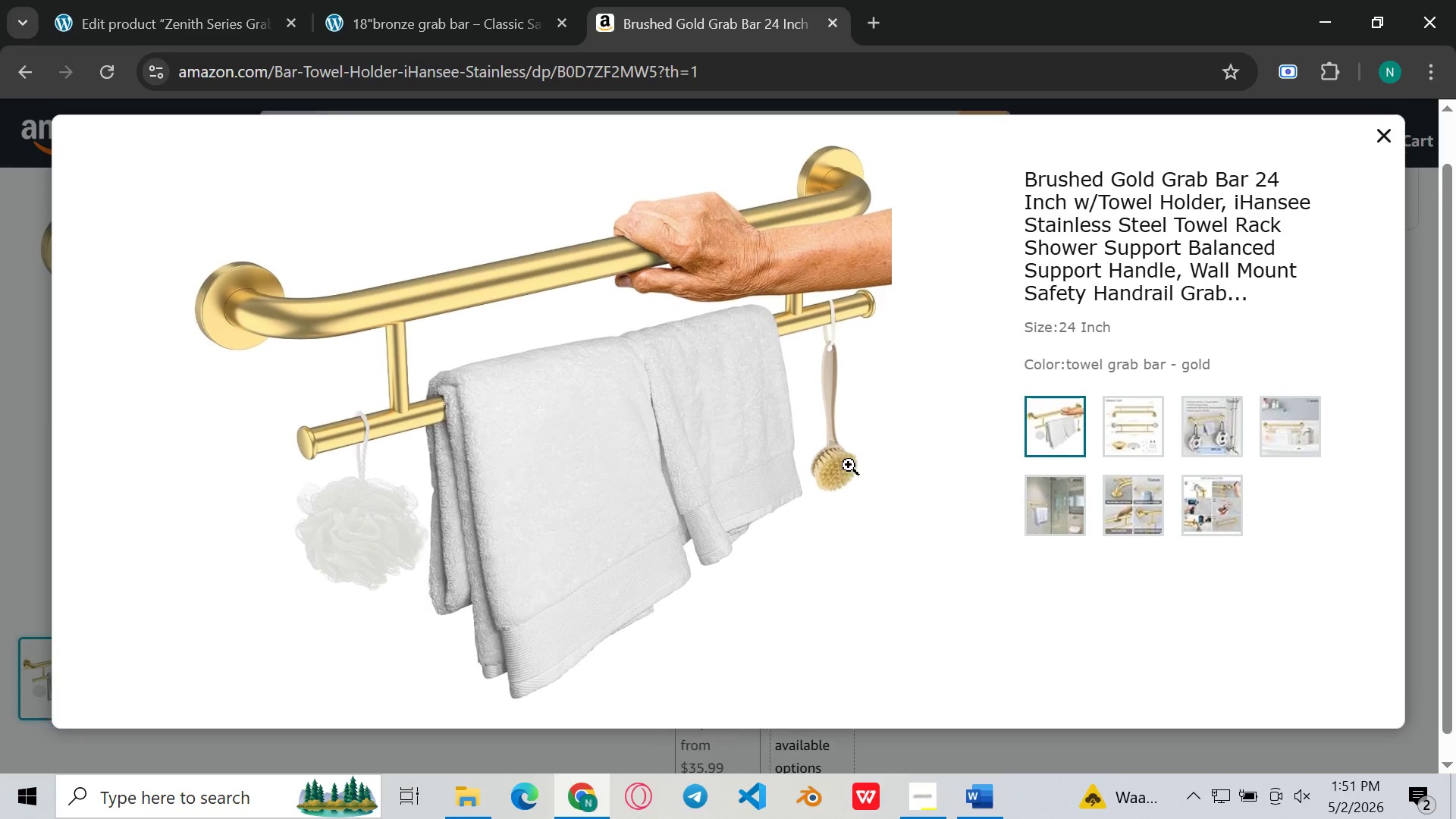 
wait(5.5)
 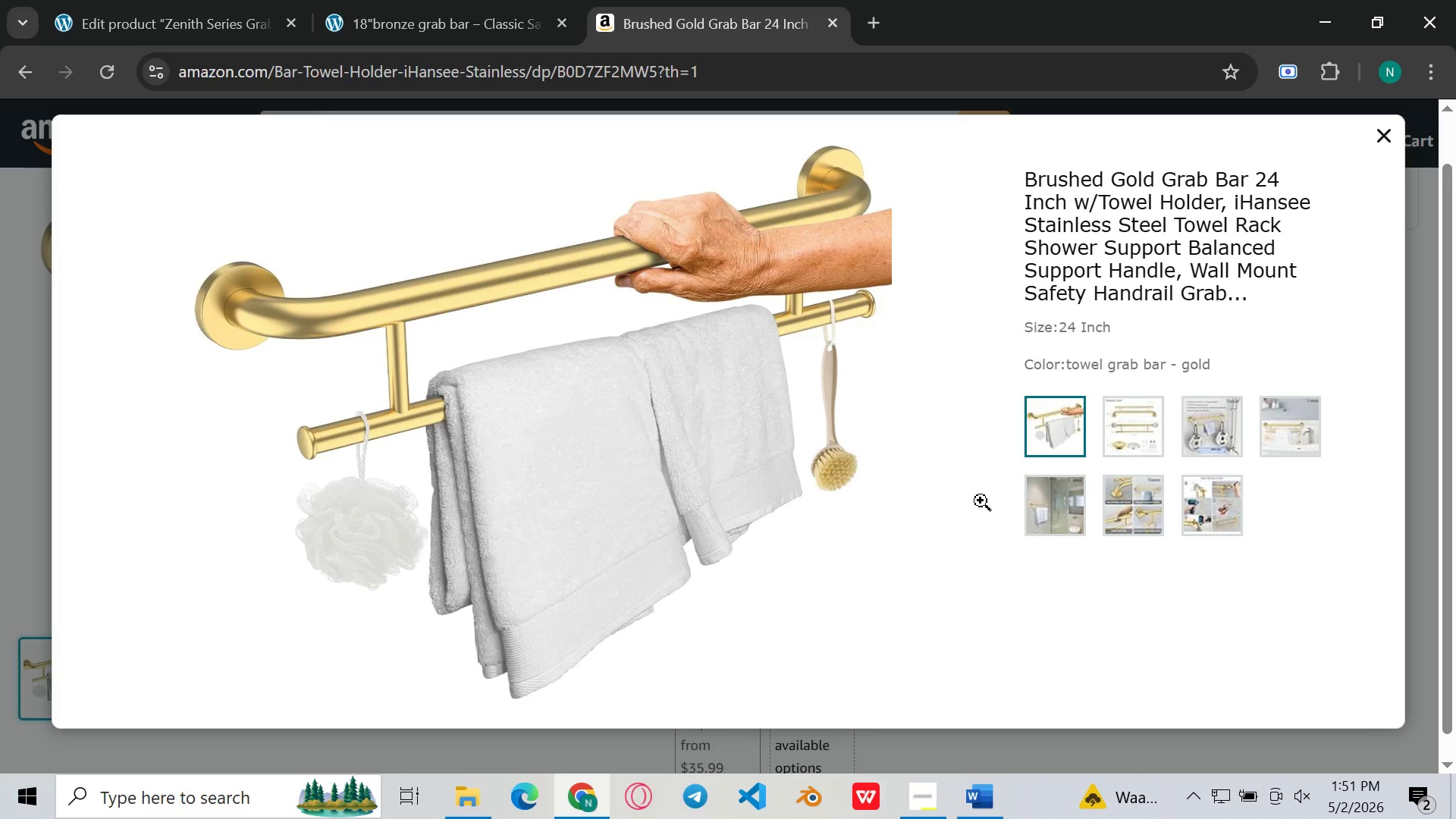 
key(Meta+Shift+S)
 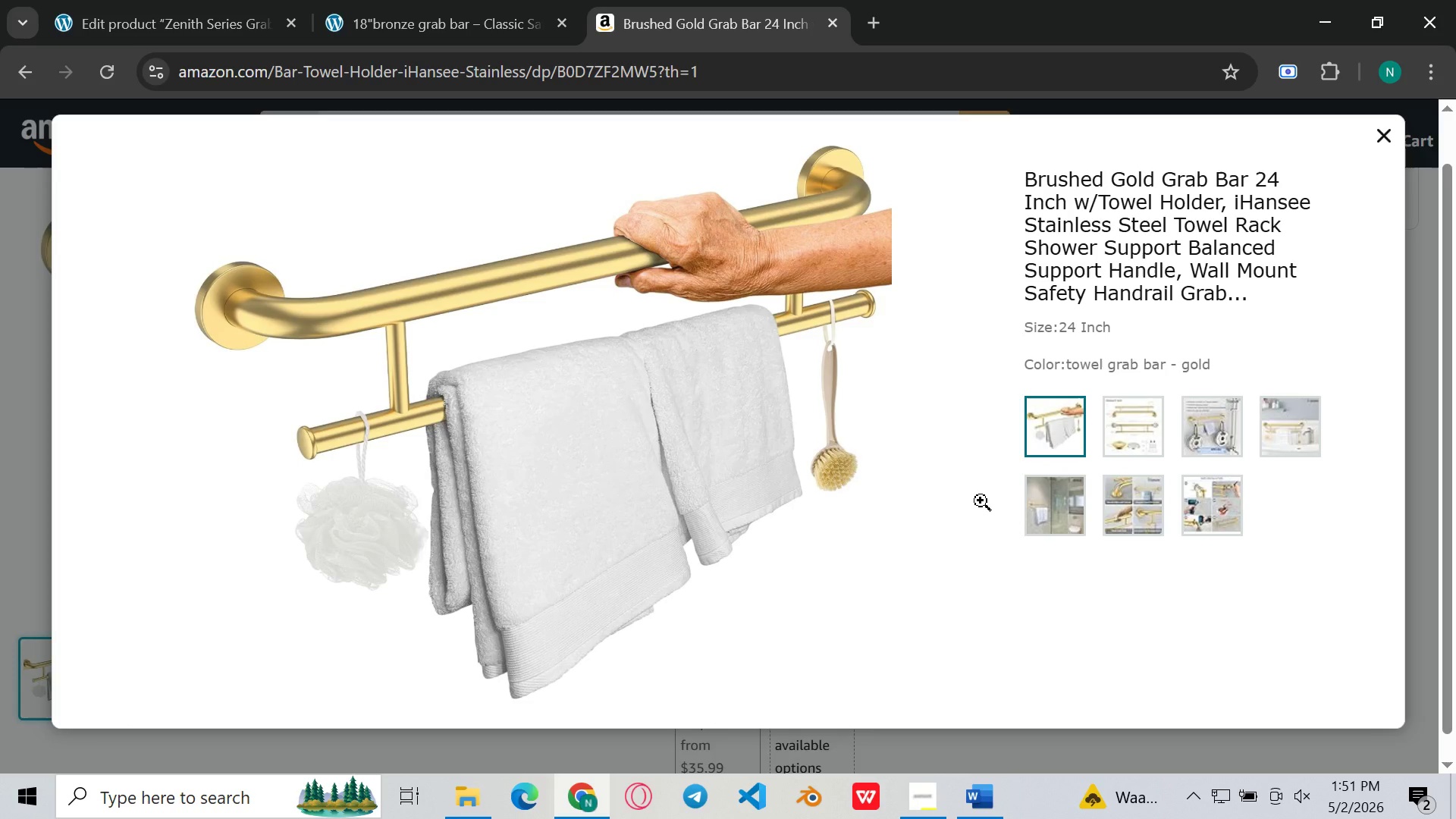 
left_click([981, 500])
 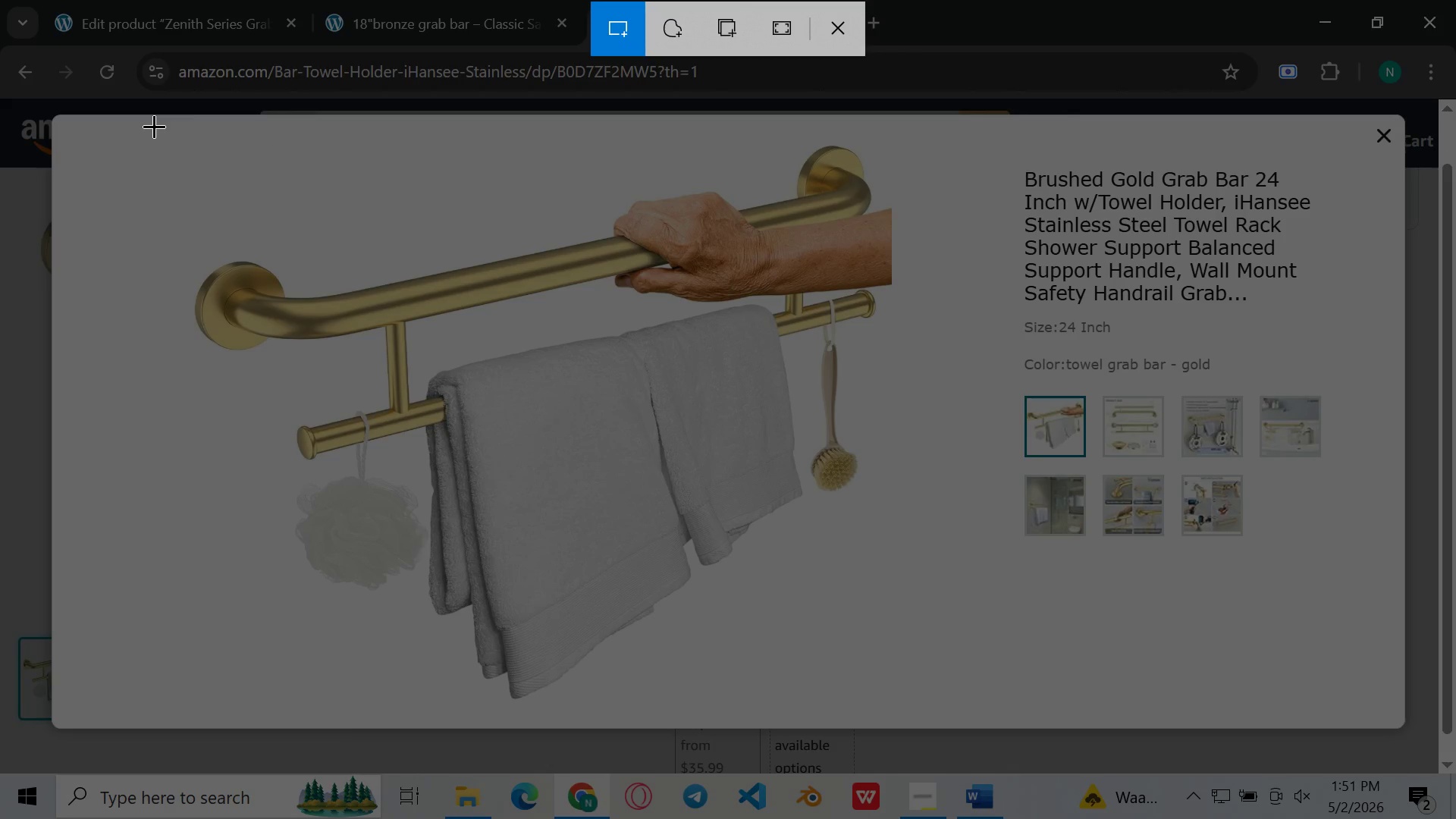 
left_click_drag(start_coordinate=[154, 126], to_coordinate=[930, 706])
 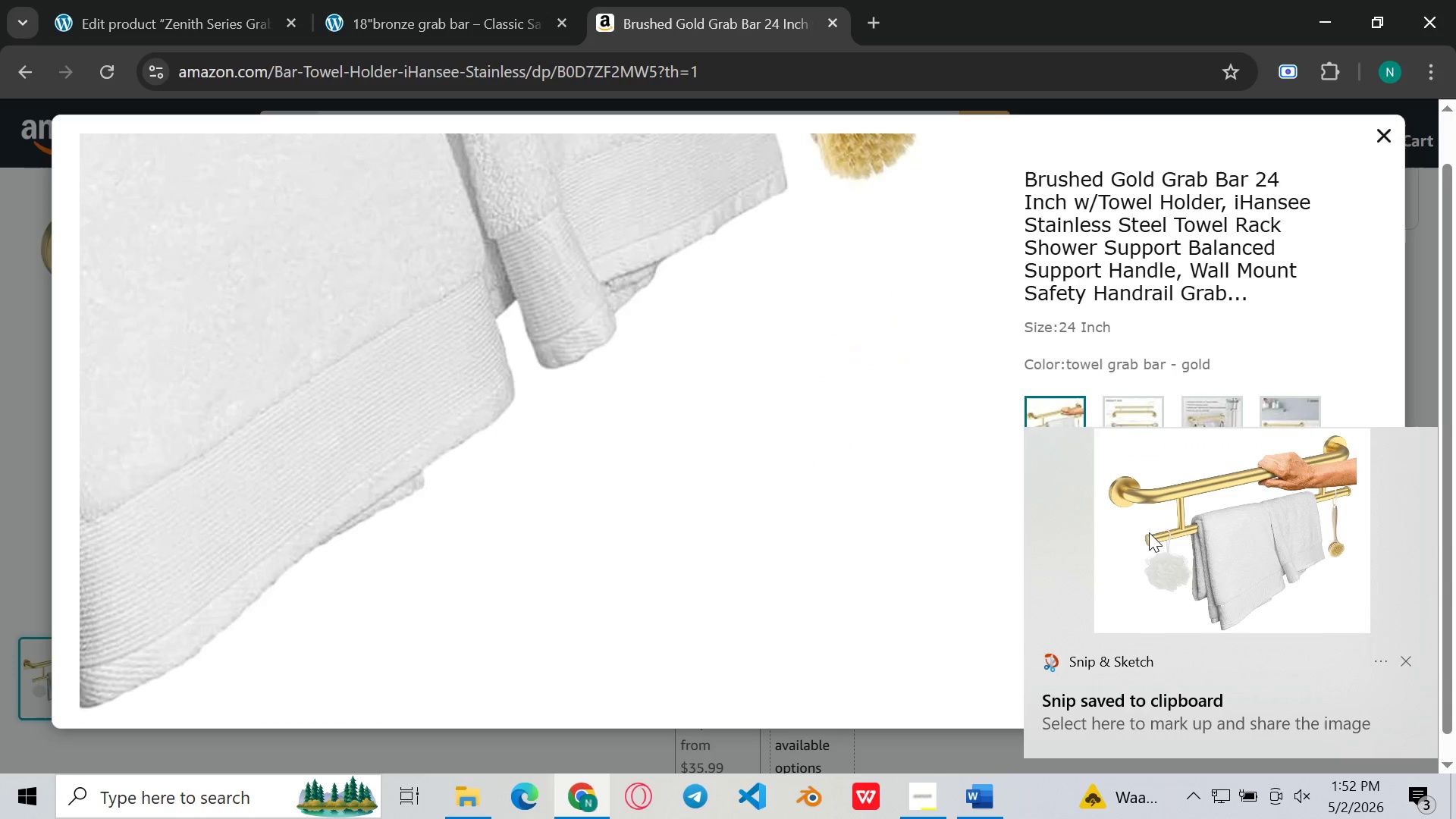 
double_click([1197, 535])
 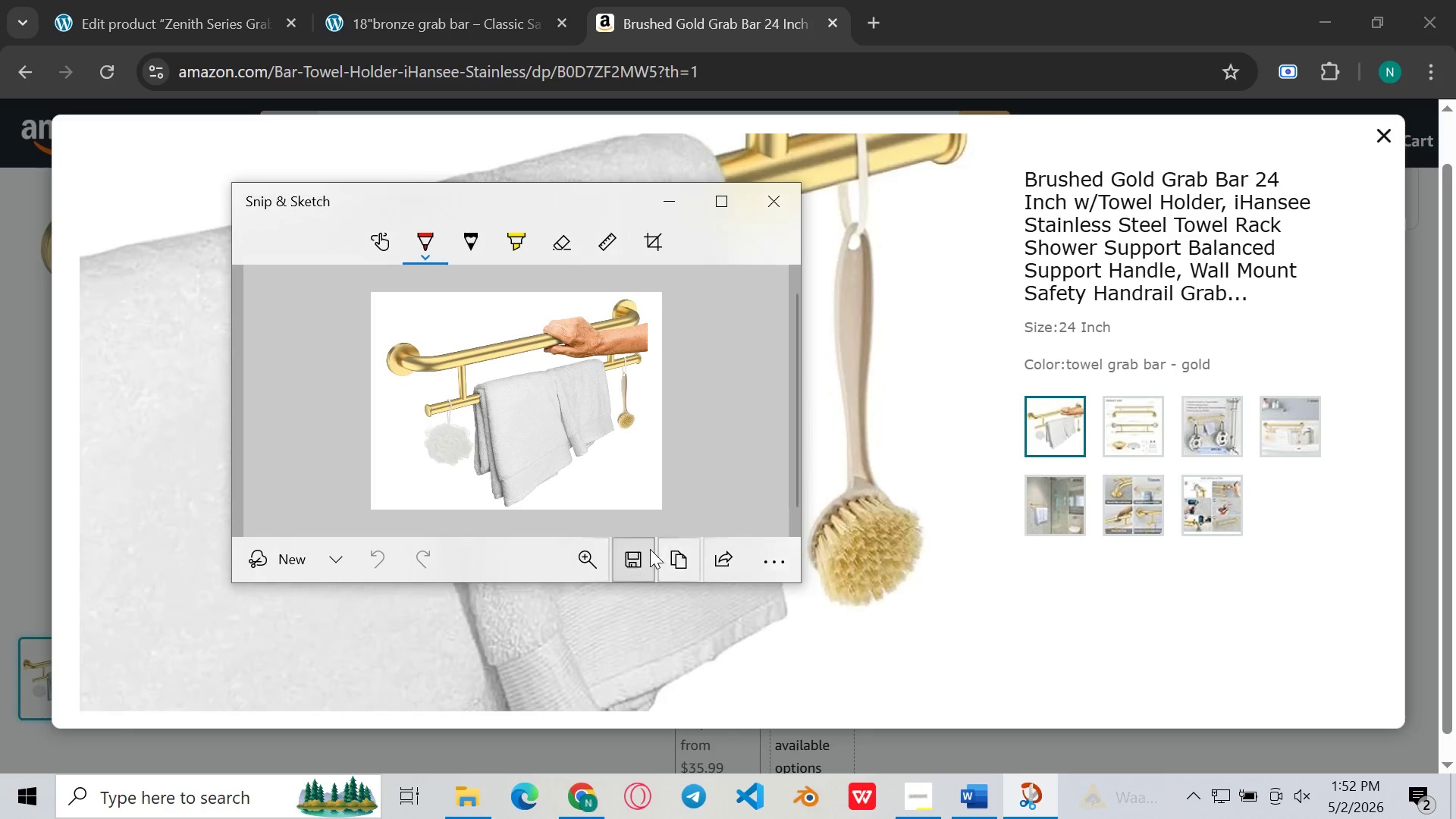 
left_click([639, 561])
 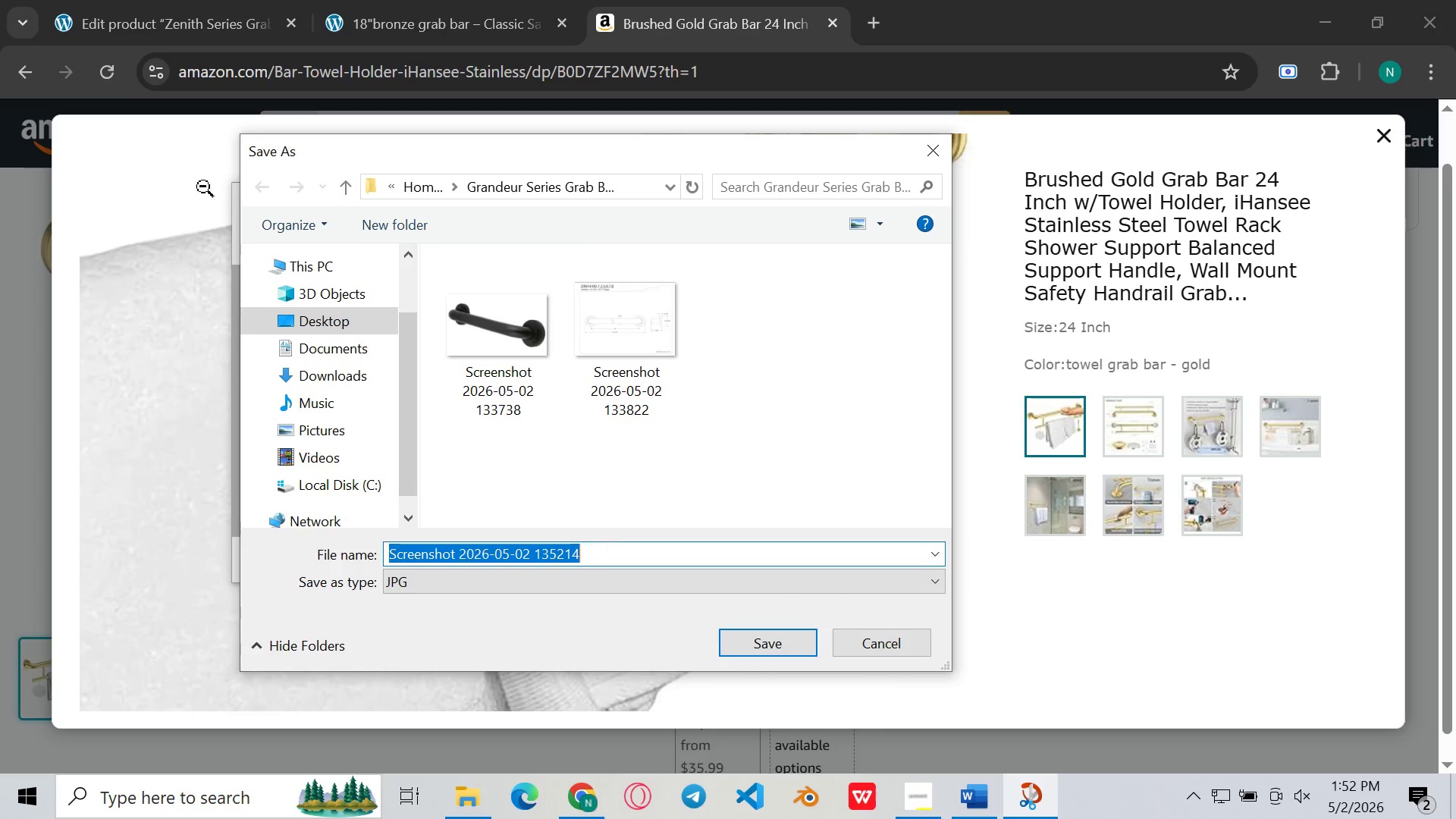 
left_click([140, 0])
 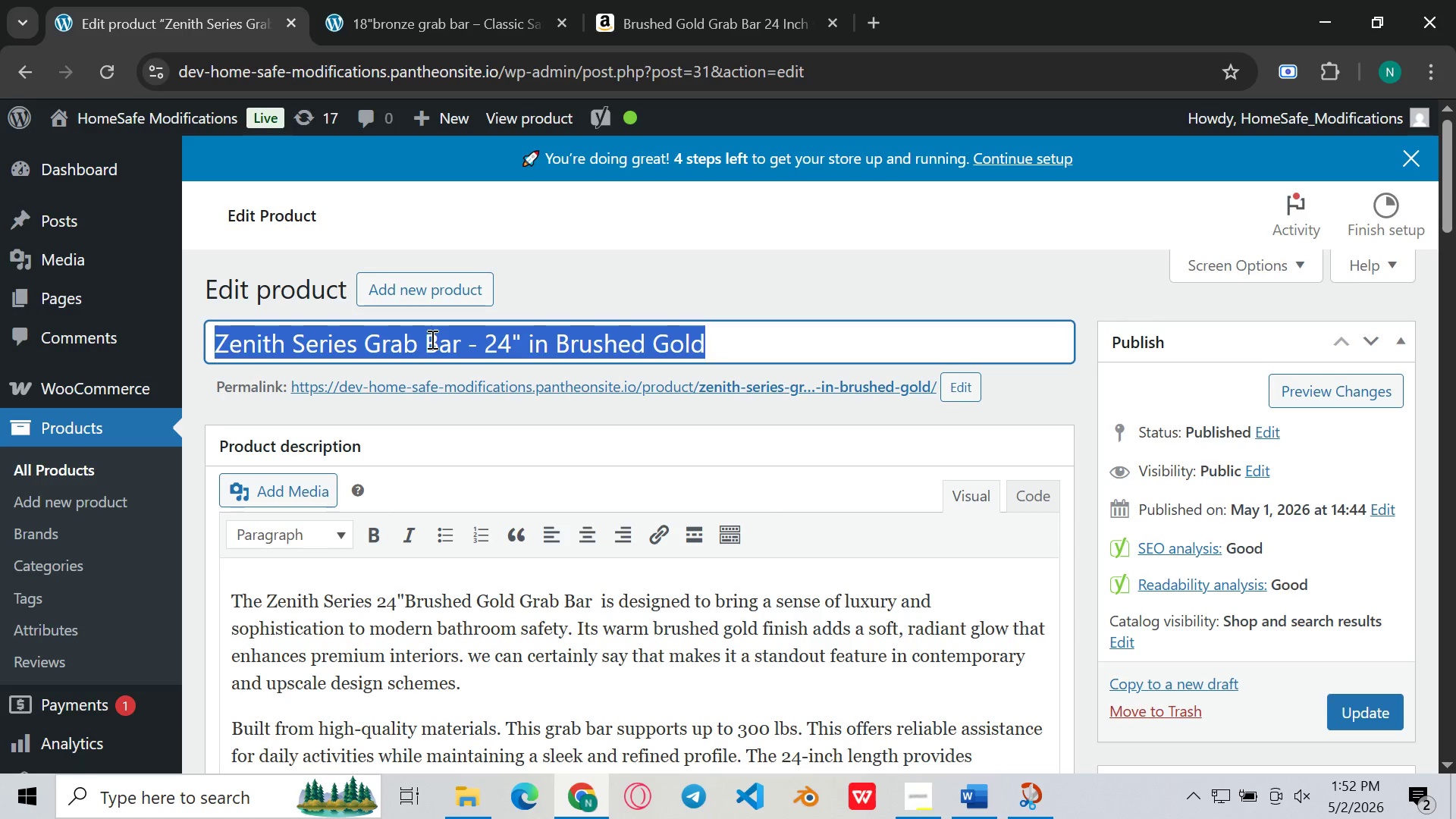 
key(Control+C)
 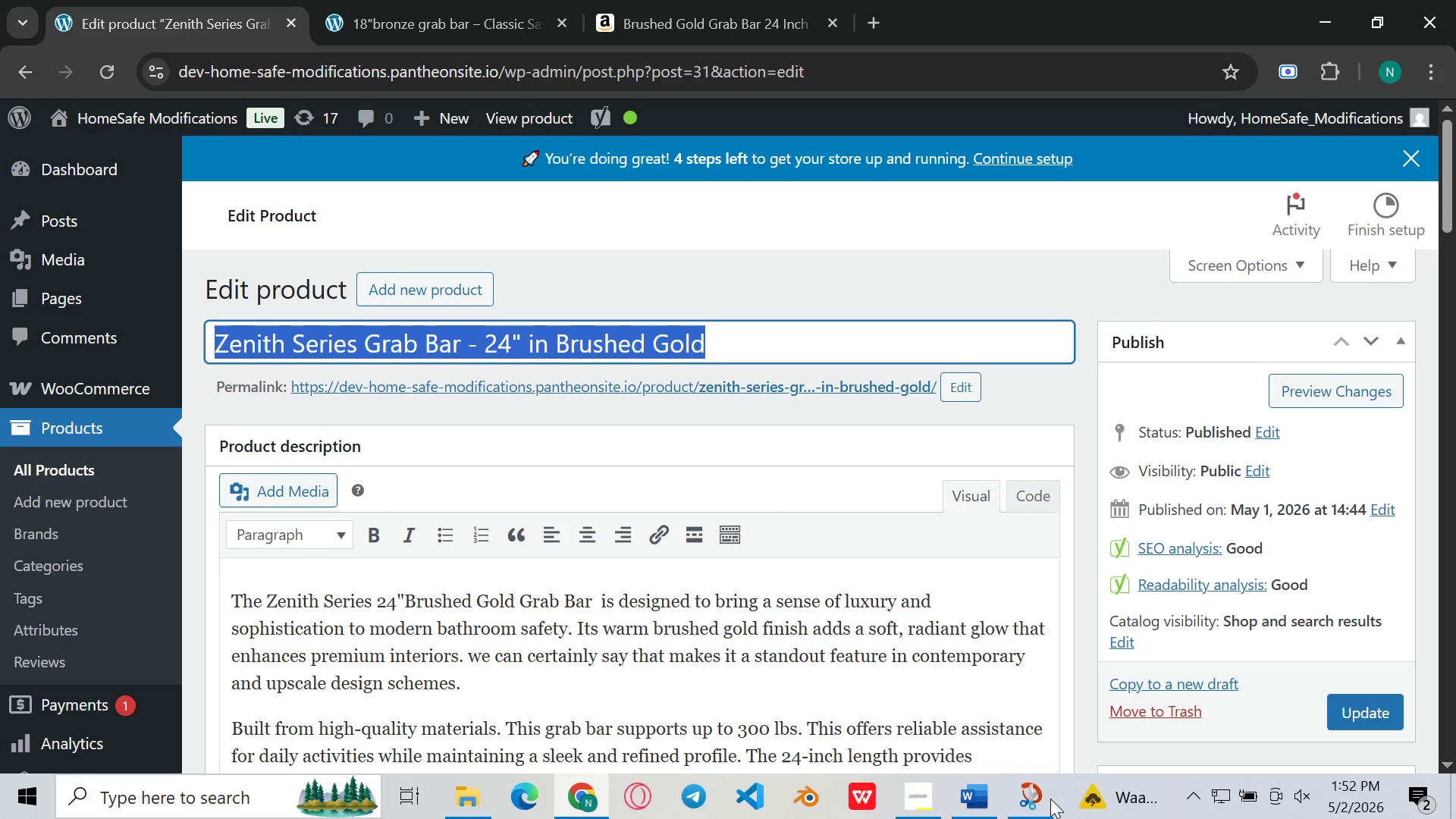 
left_click([1052, 802])
 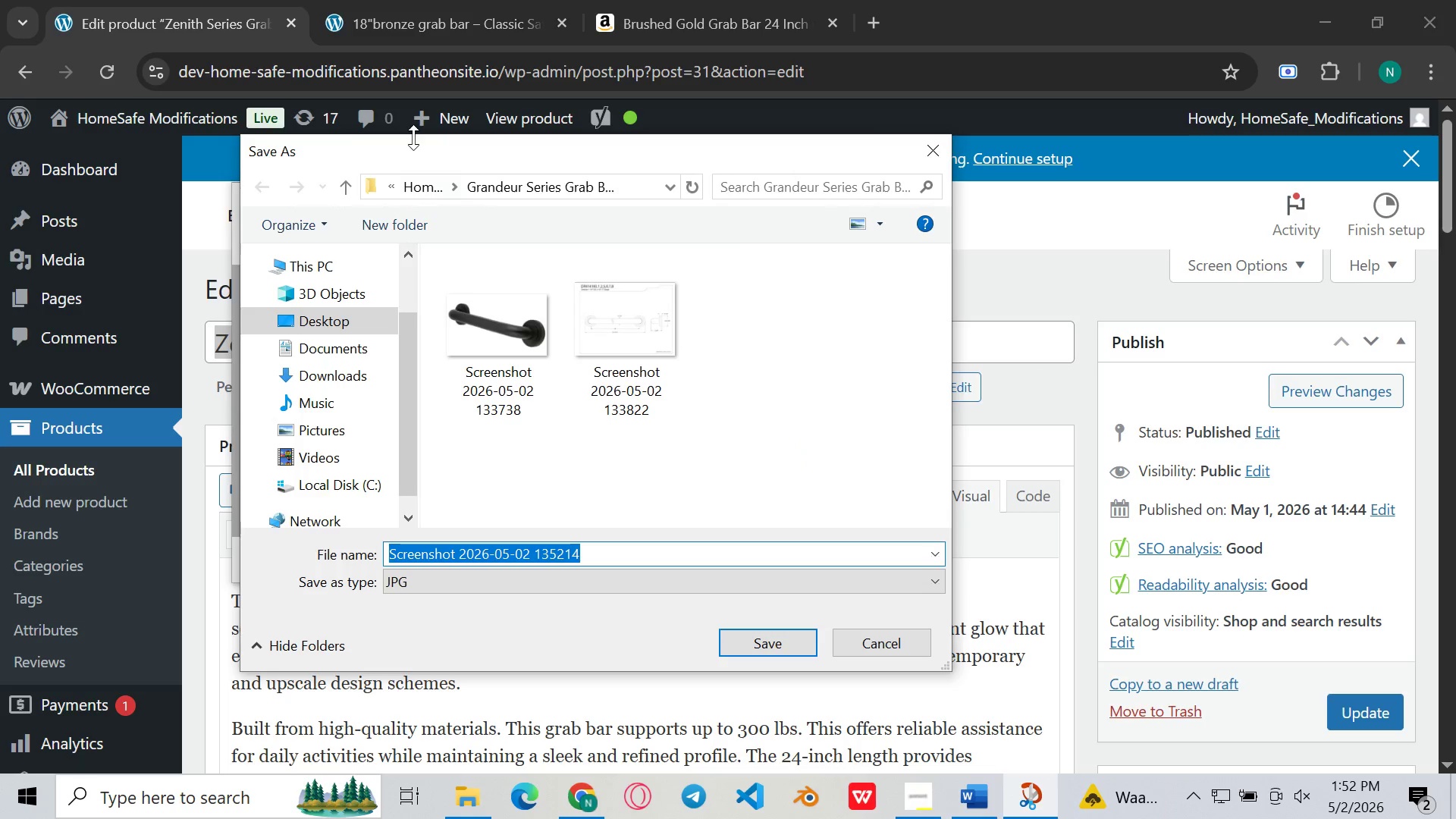 
left_click([413, 178])
 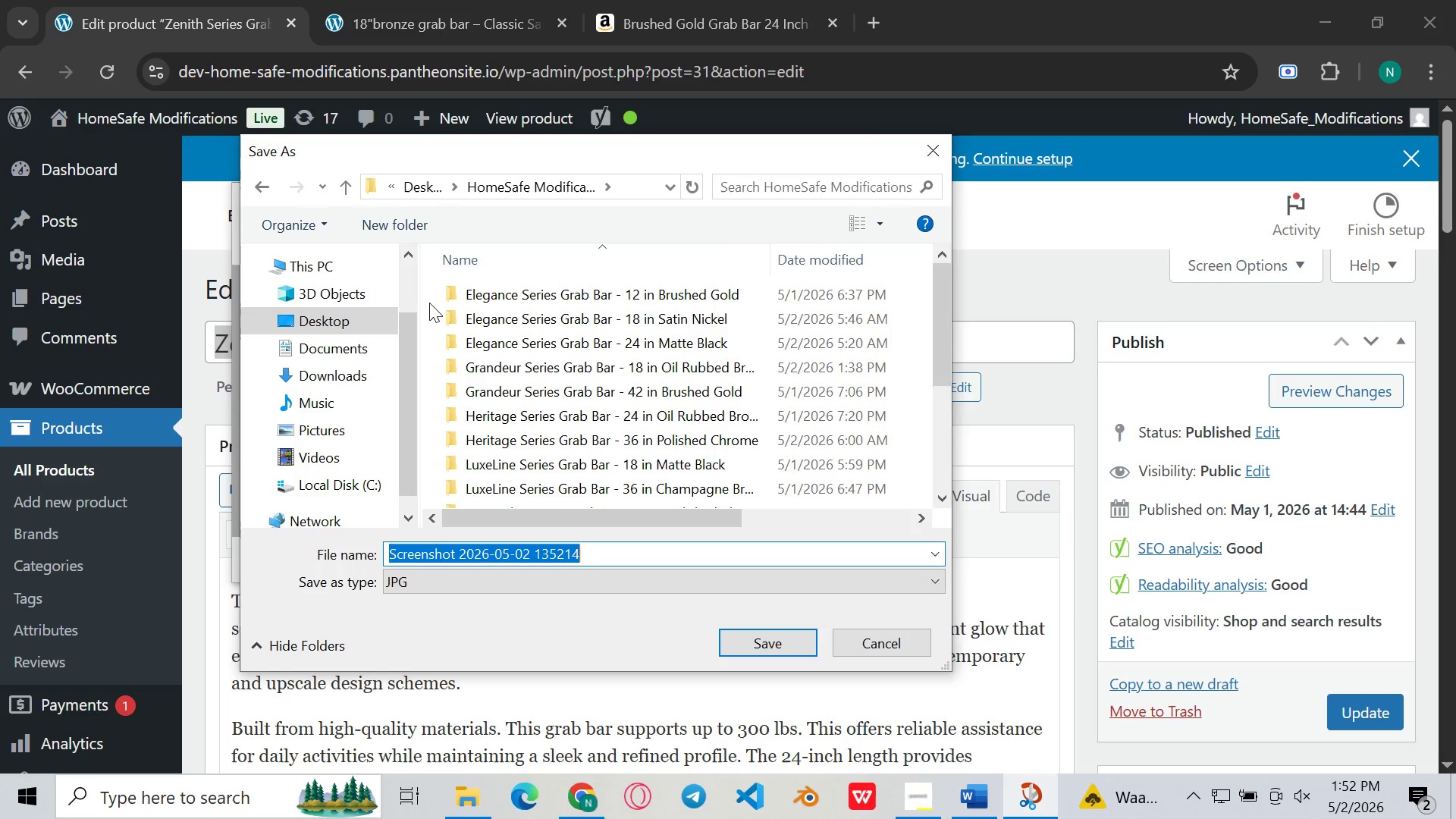 
right_click([429, 303])
 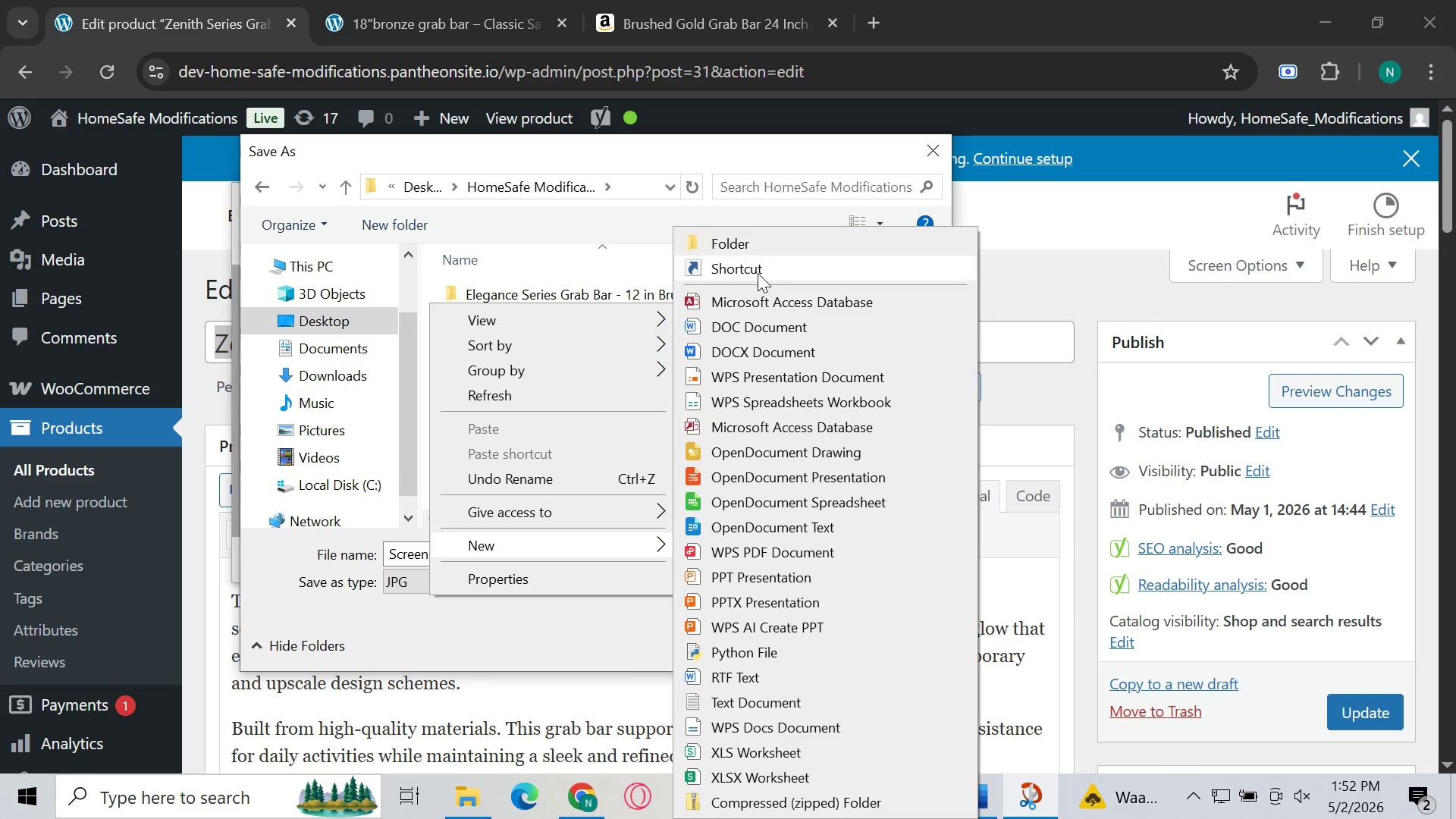 
left_click([736, 244])
 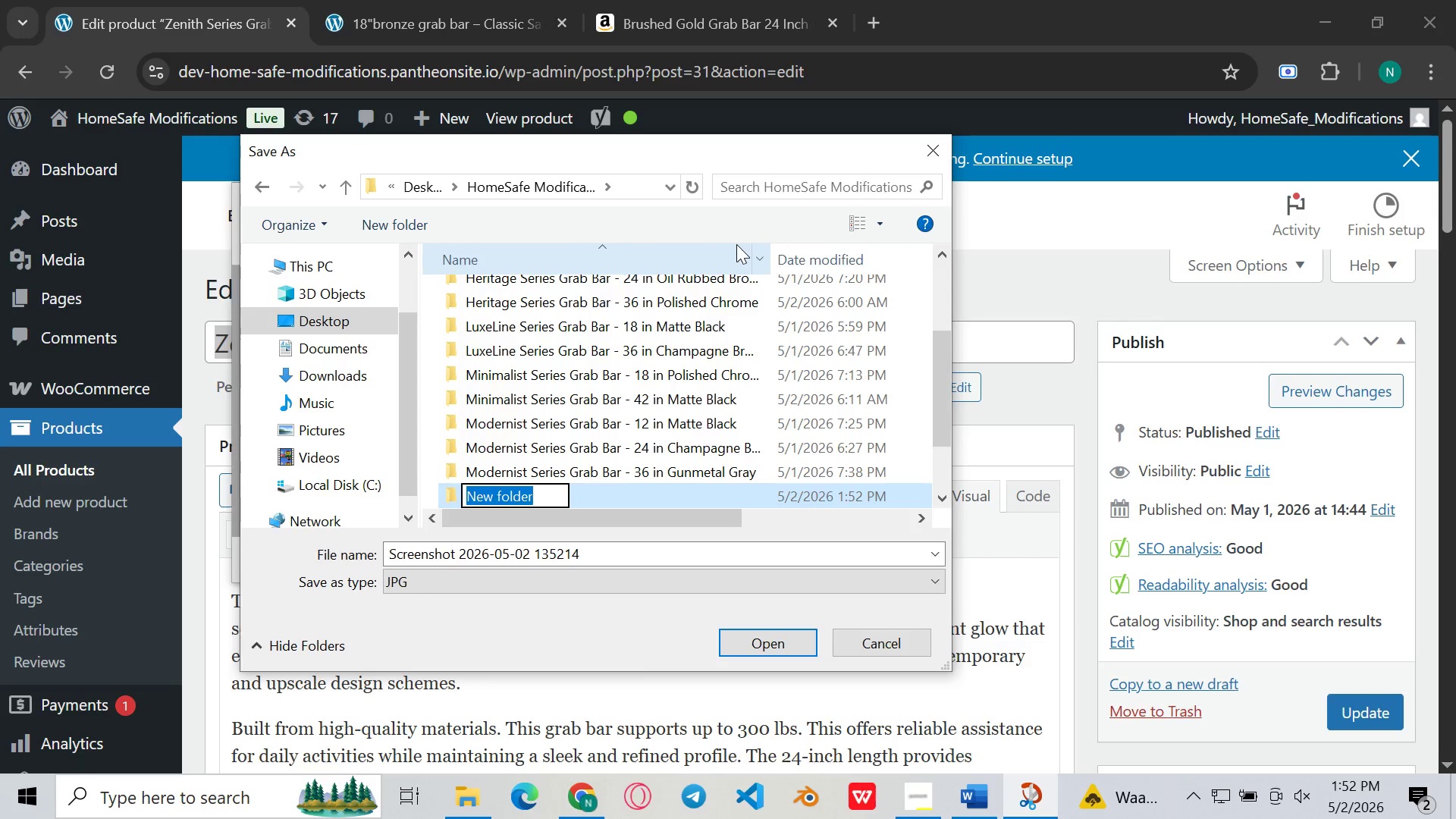 
key(Backspace)
 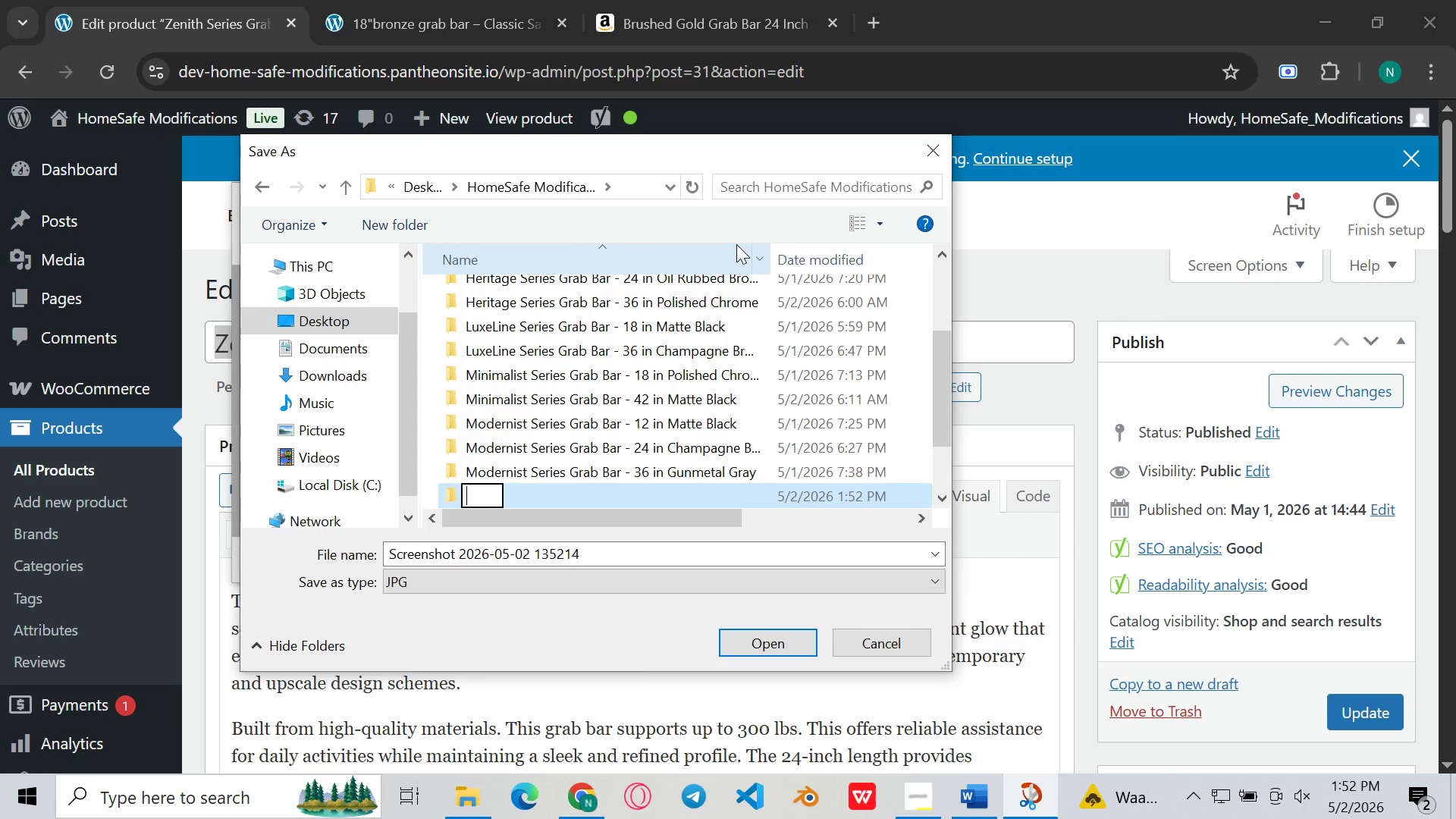 
key(Control+V)
 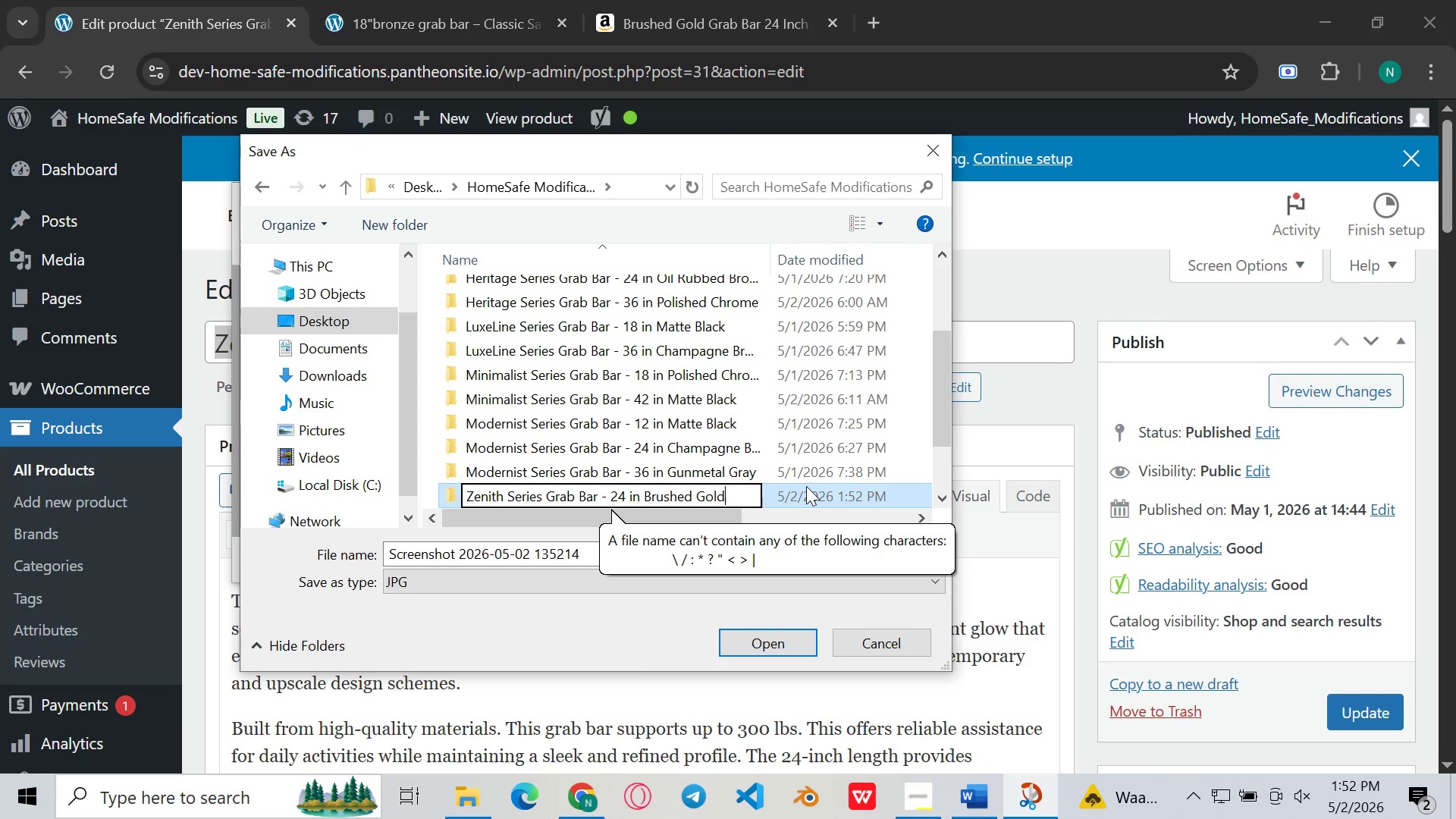 
double_click([806, 486])
 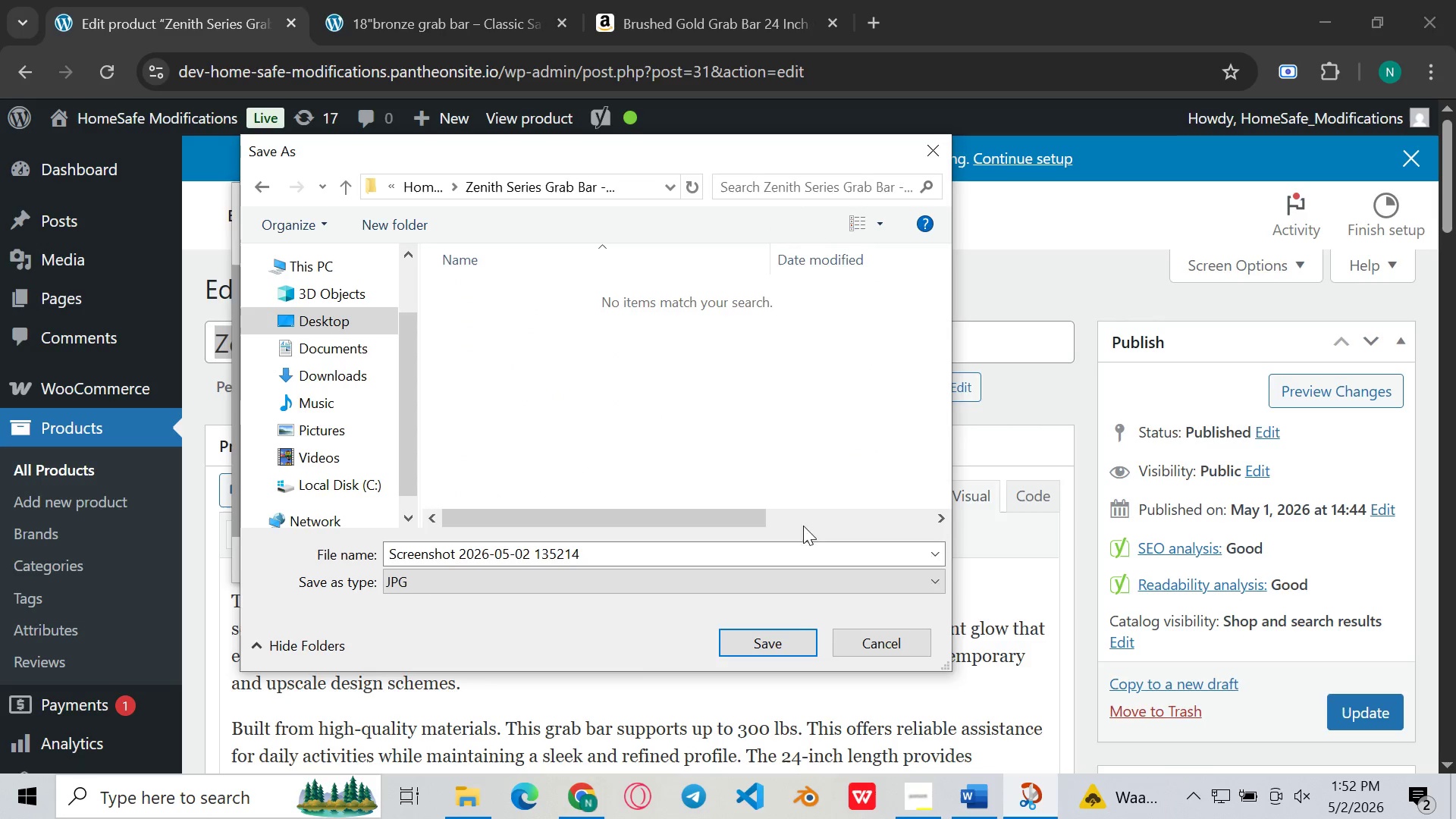 
left_click([788, 640])
 